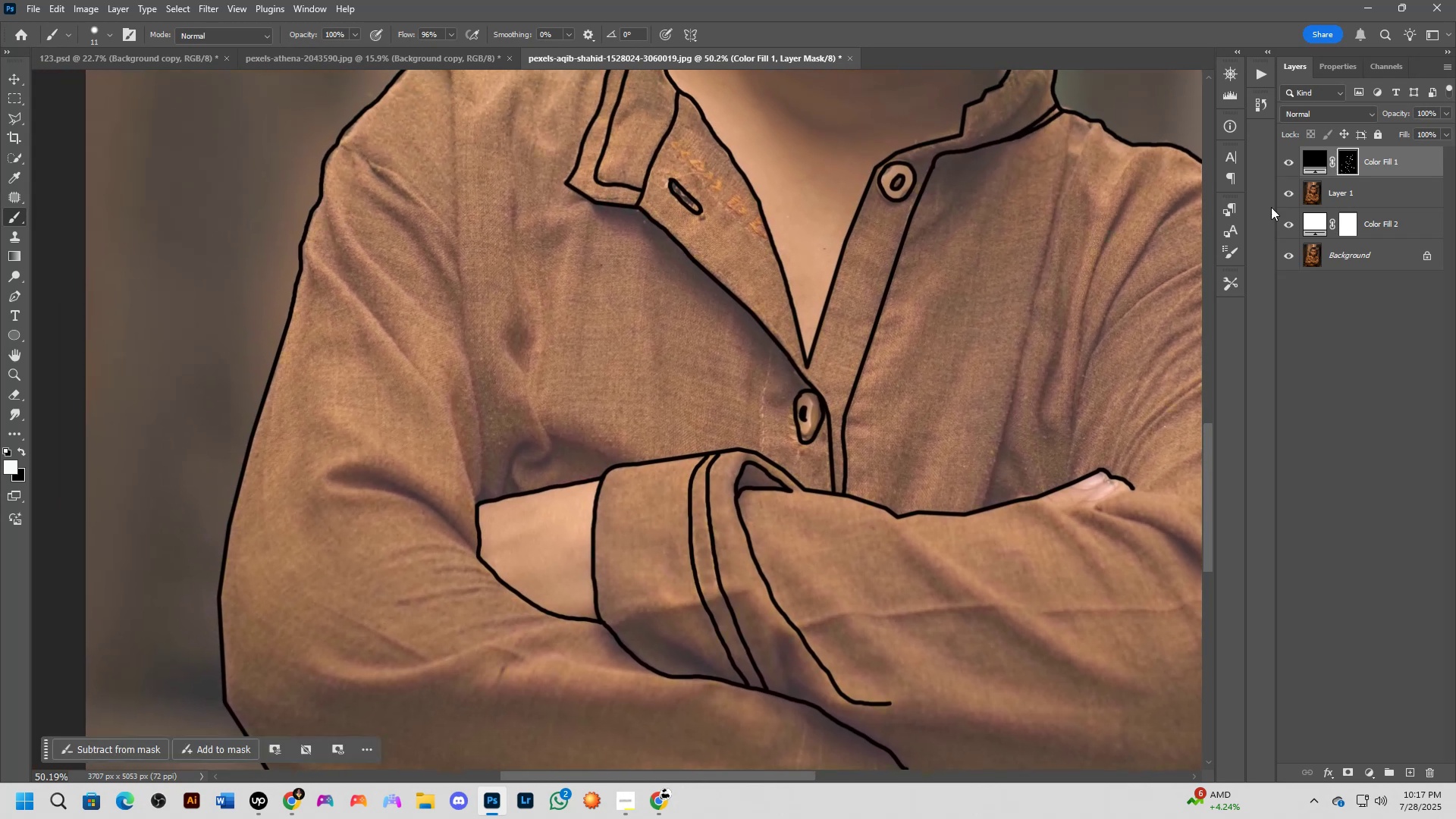 
left_click_drag(start_coordinate=[461, 428], to_coordinate=[504, 452])
 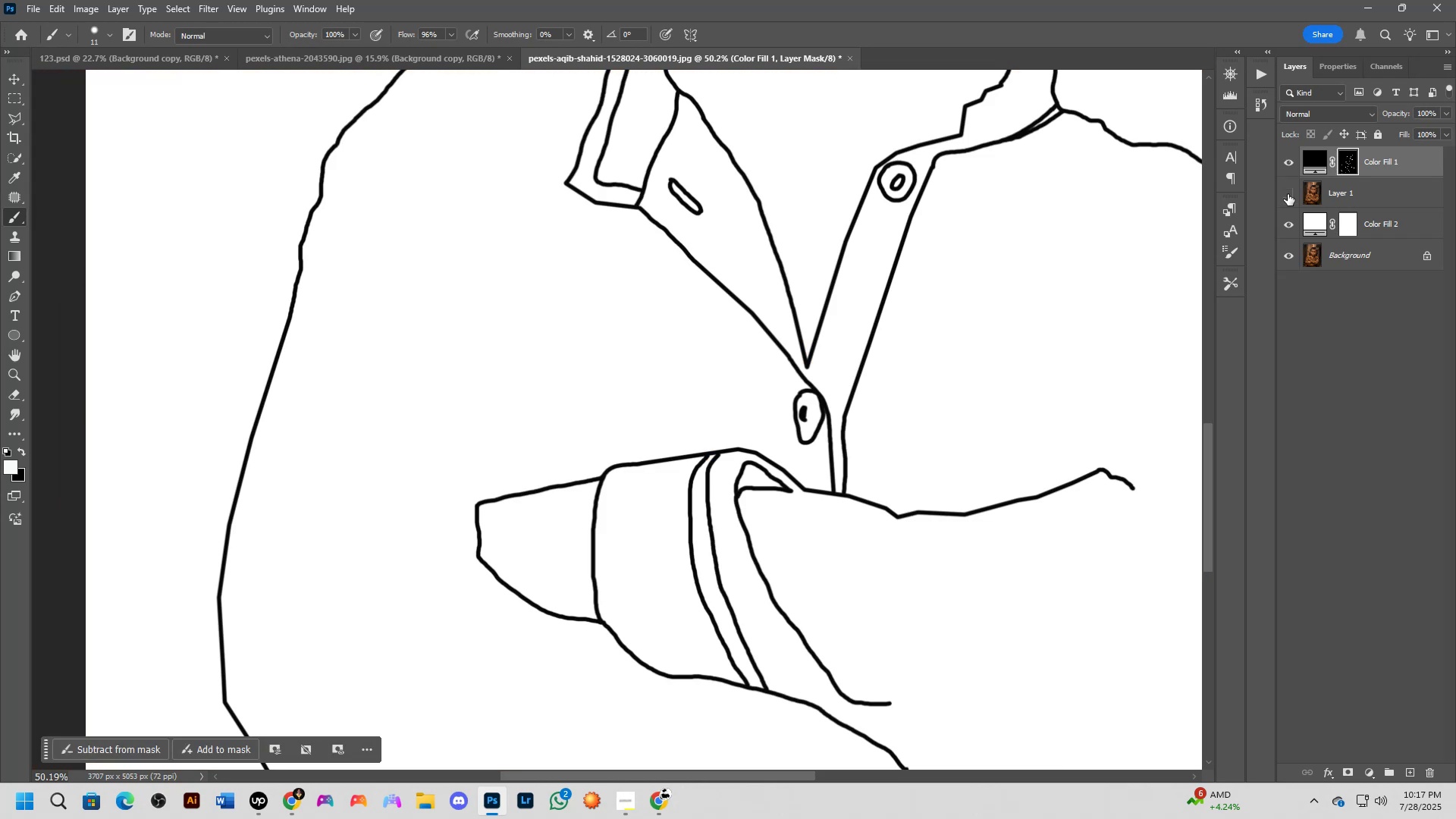 
left_click([1288, 194])
 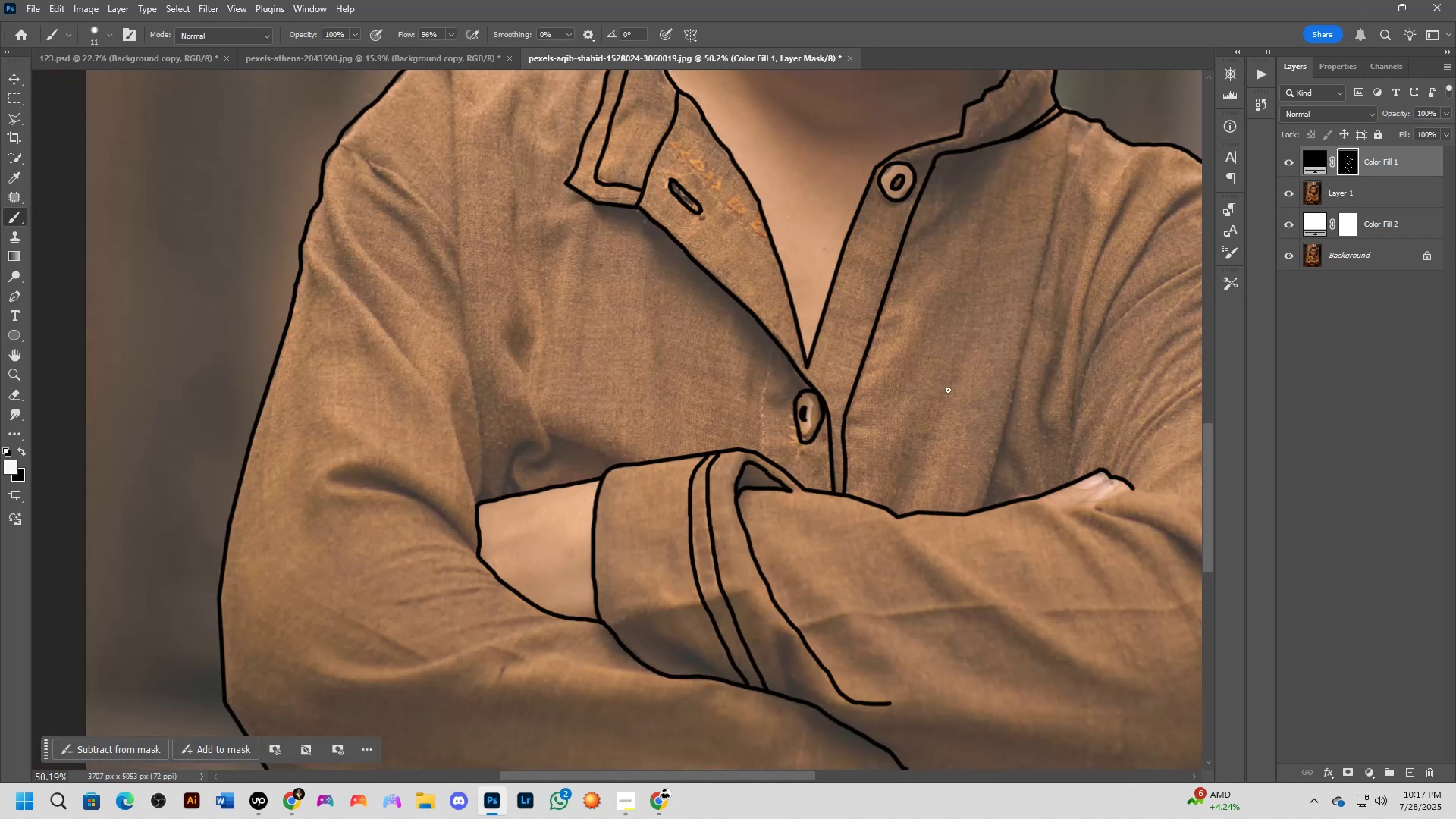 
hold_key(key=Space, duration=0.64)
 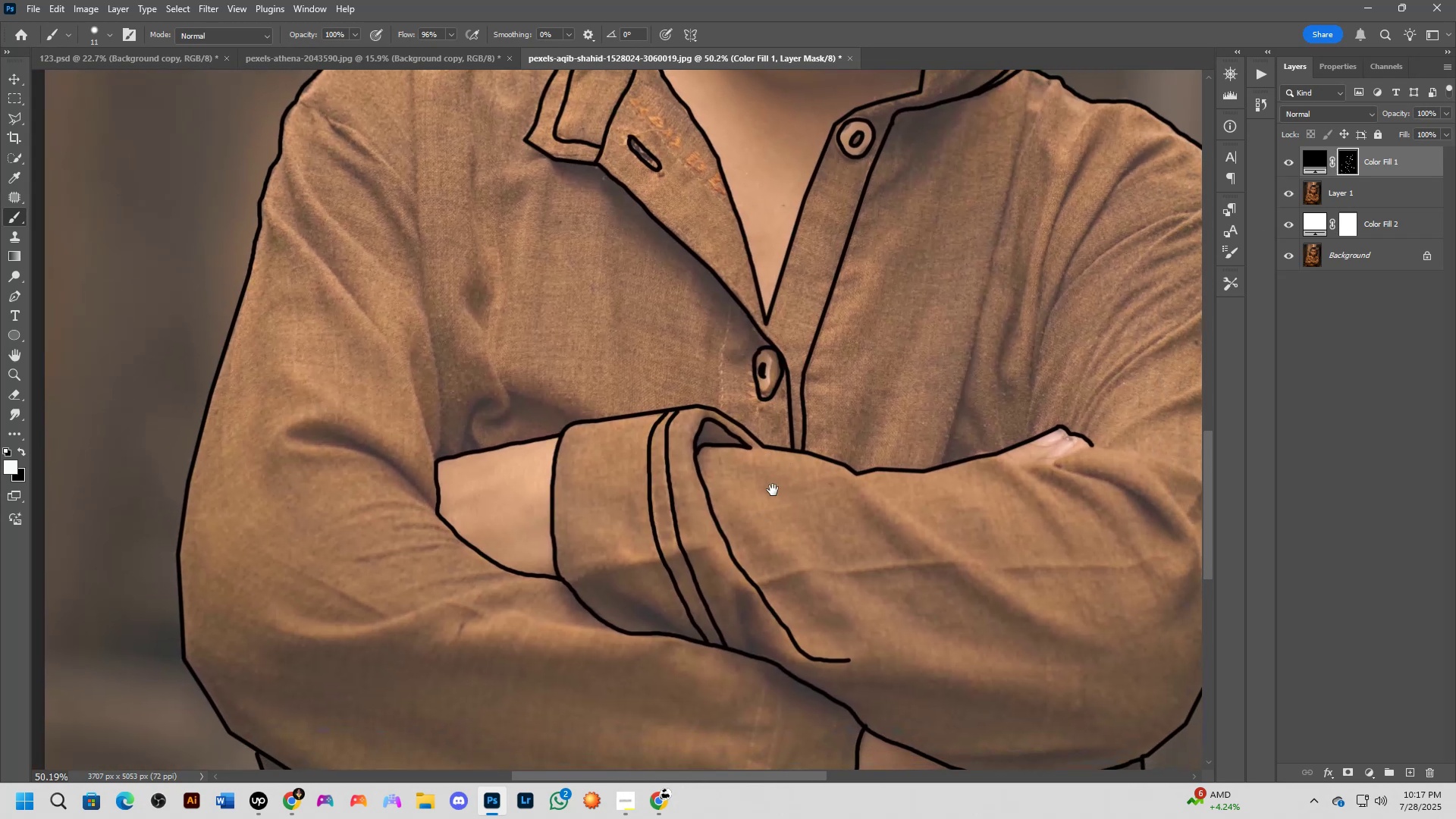 
left_click_drag(start_coordinate=[839, 507], to_coordinate=[795, 473])
 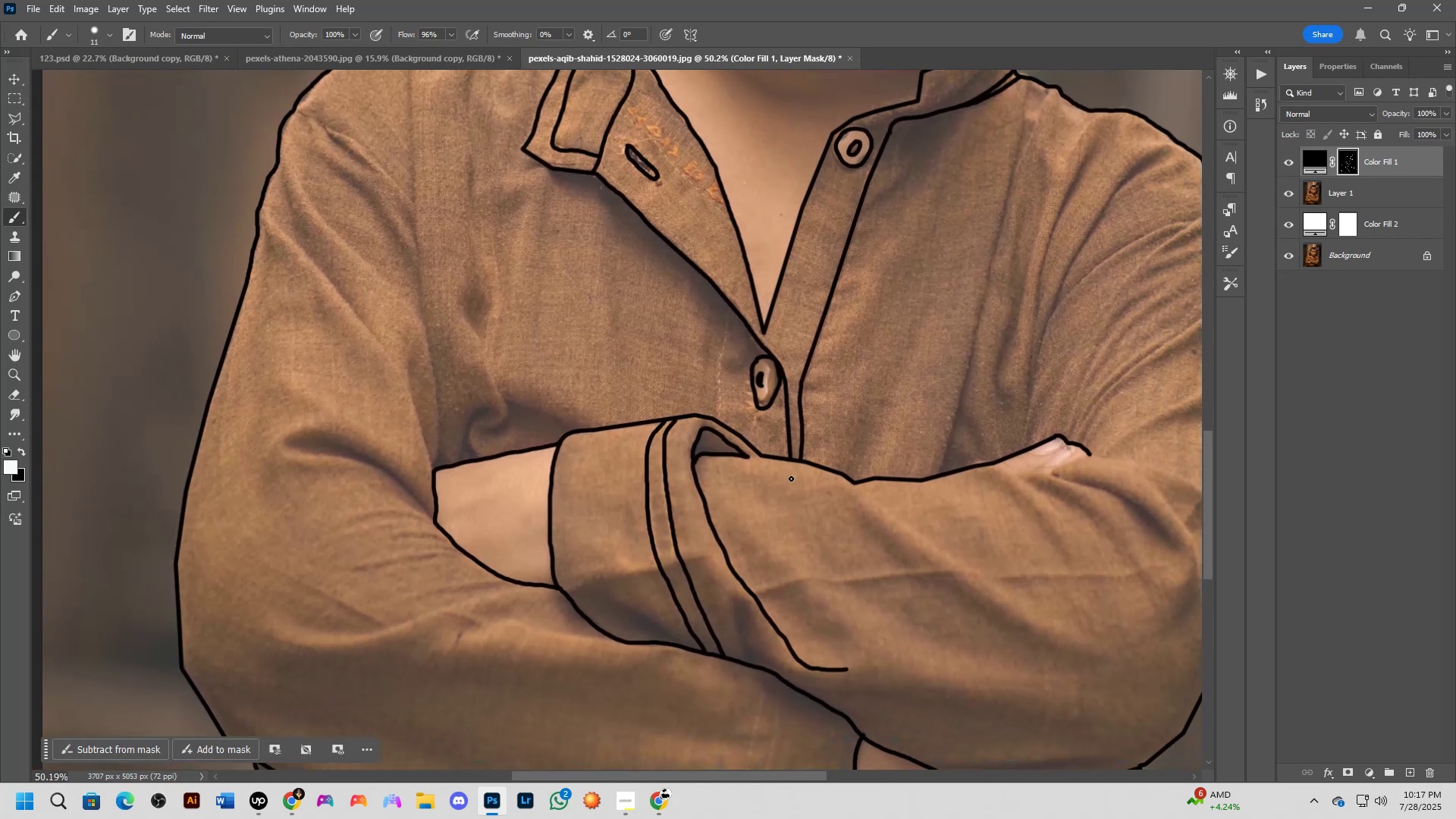 
hold_key(key=Space, duration=0.43)
 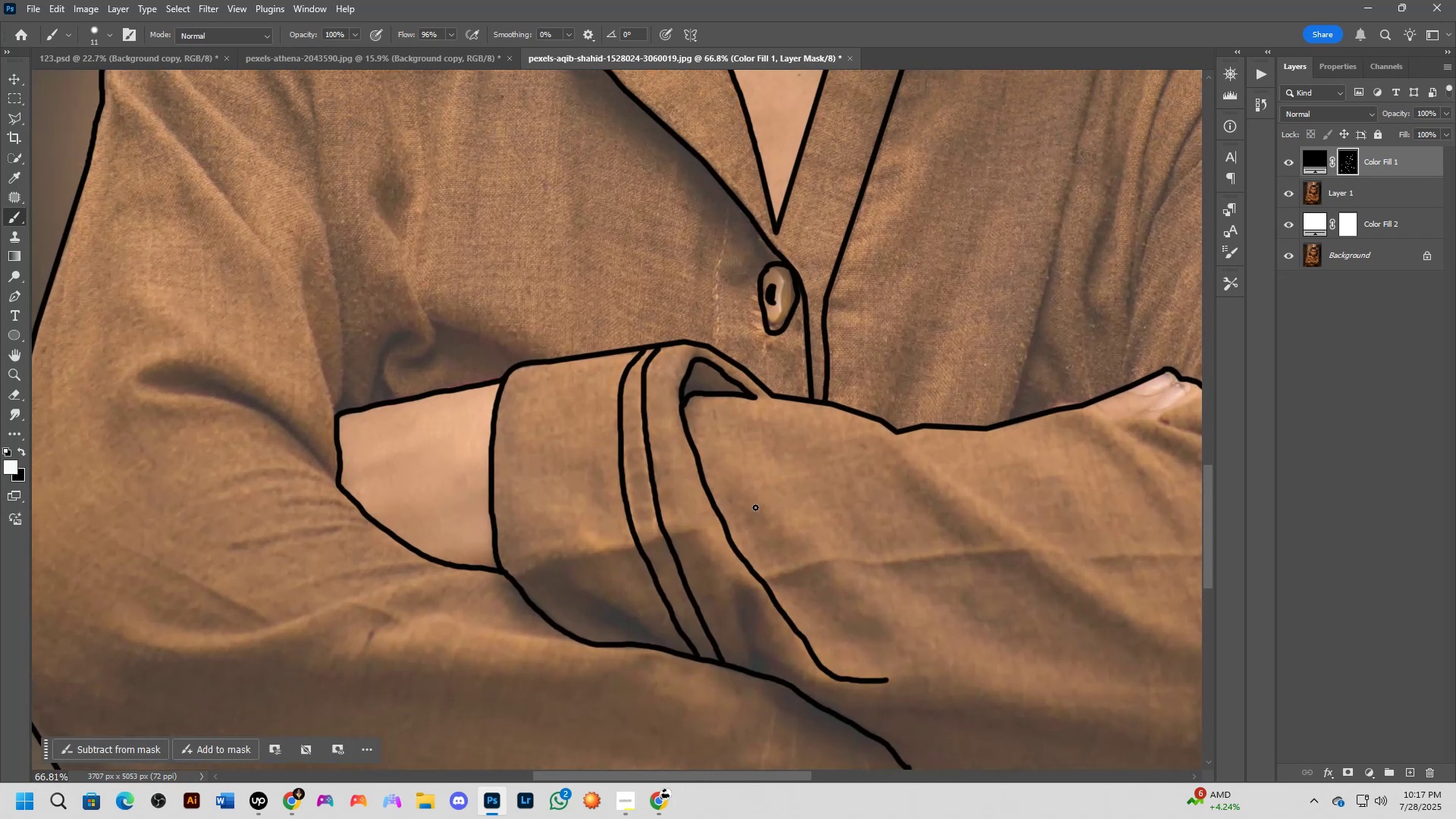 
left_click_drag(start_coordinate=[766, 517], to_coordinate=[773, 487])
 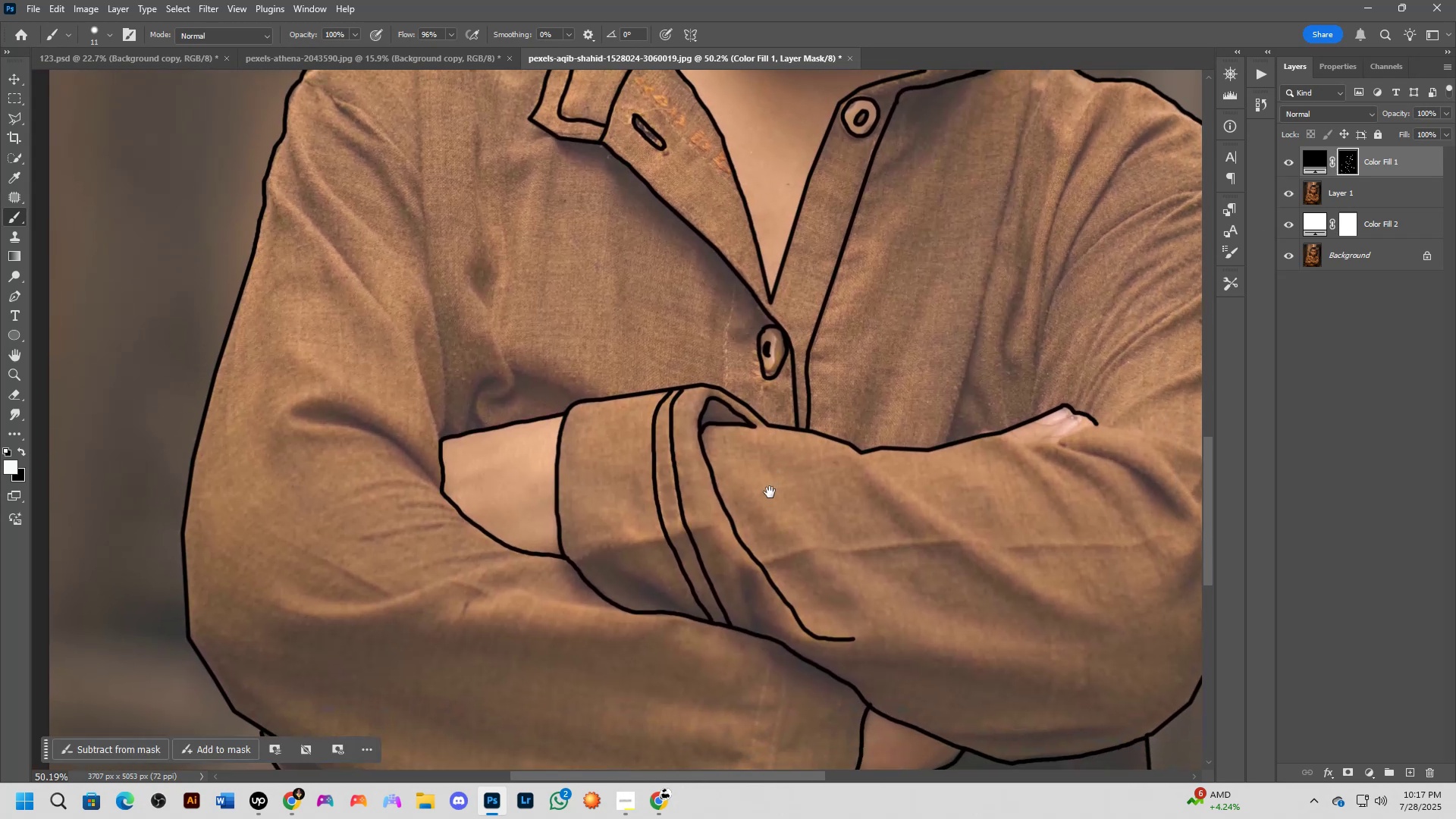 
scroll: coordinate [755, 511], scroll_direction: up, amount: 3.0
 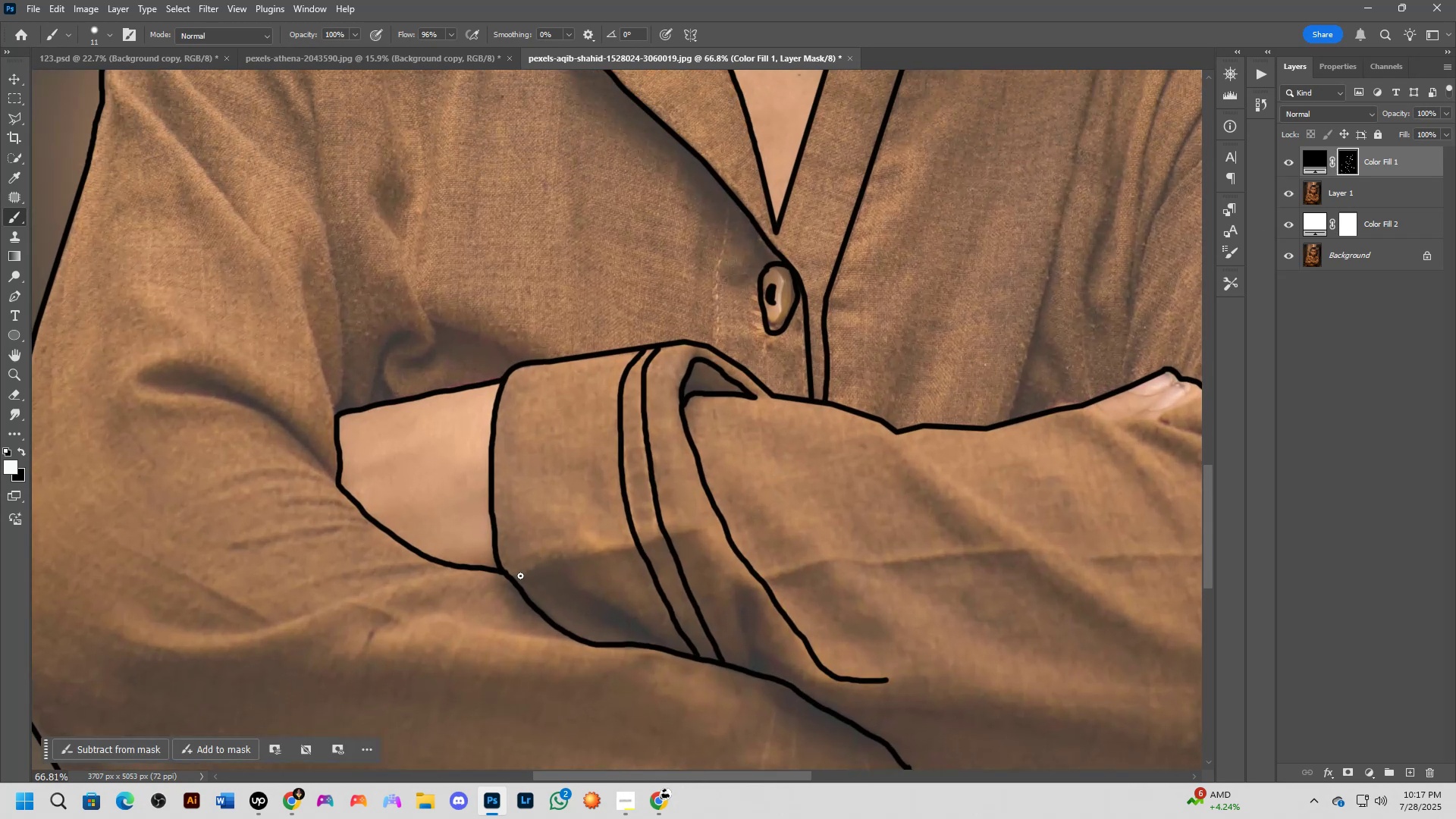 
left_click_drag(start_coordinate=[516, 576], to_coordinate=[699, 531])
 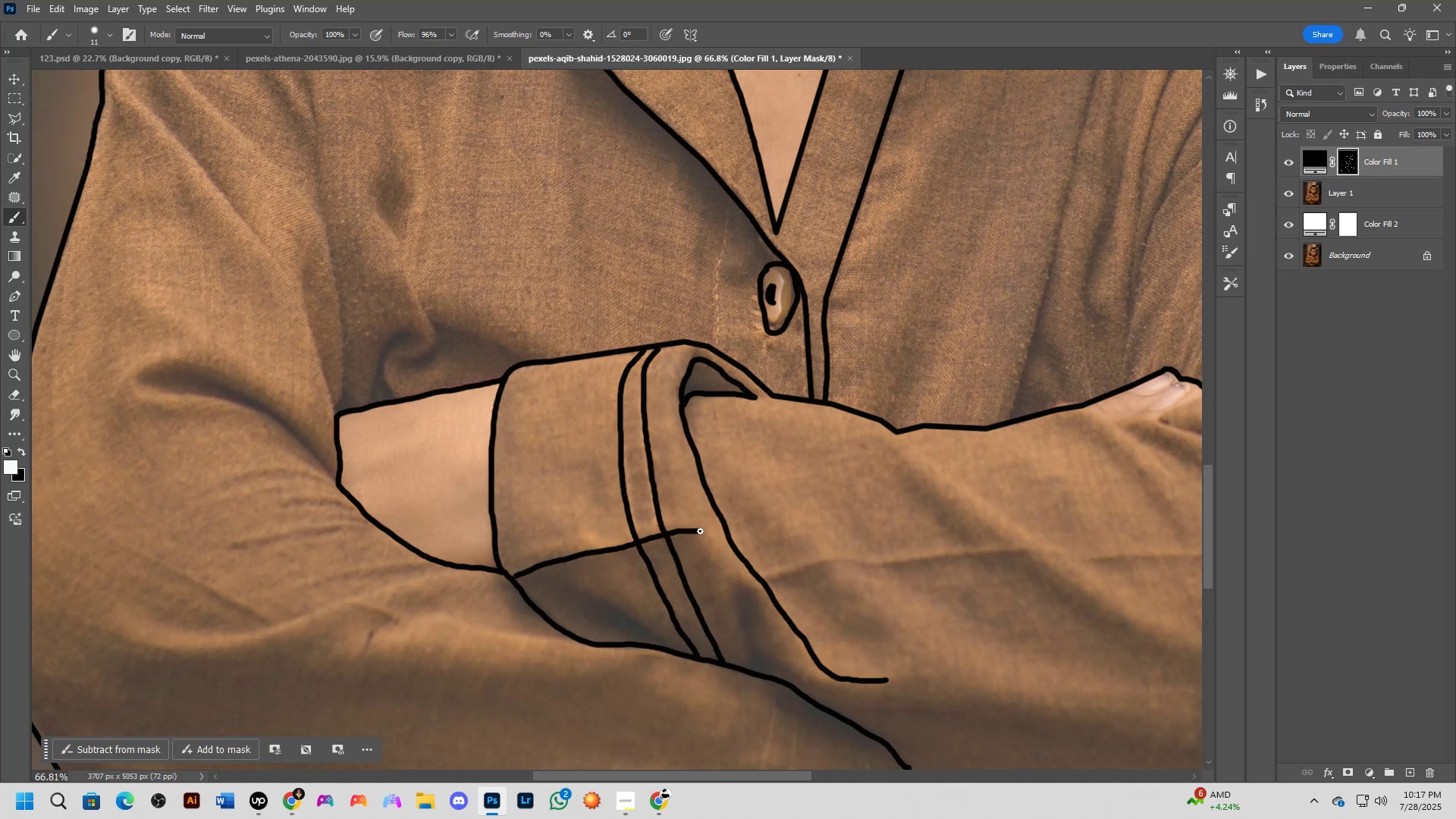 
hold_key(key=Space, duration=1.0)
 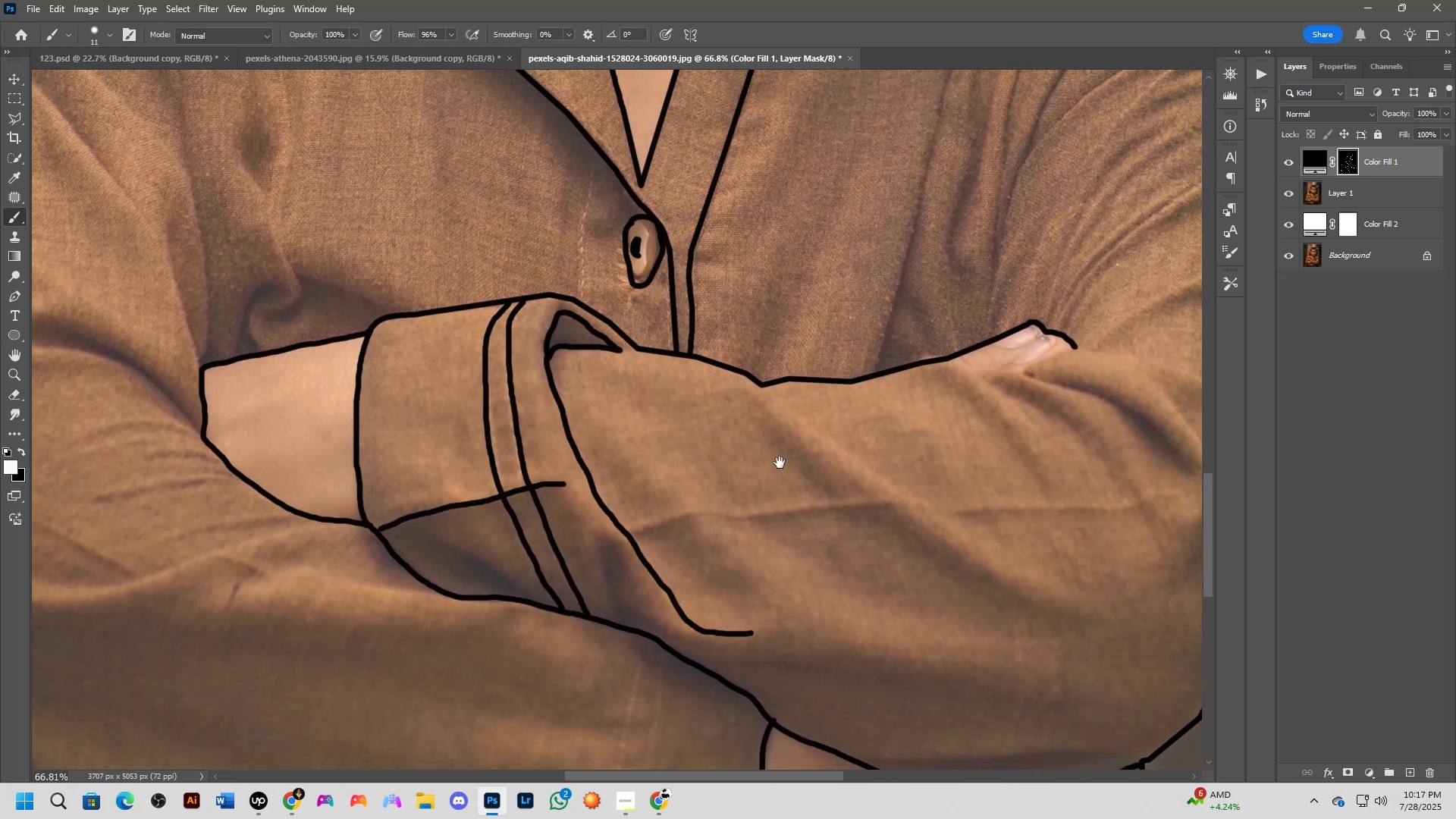 
left_click_drag(start_coordinate=[908, 501], to_coordinate=[785, 460])
 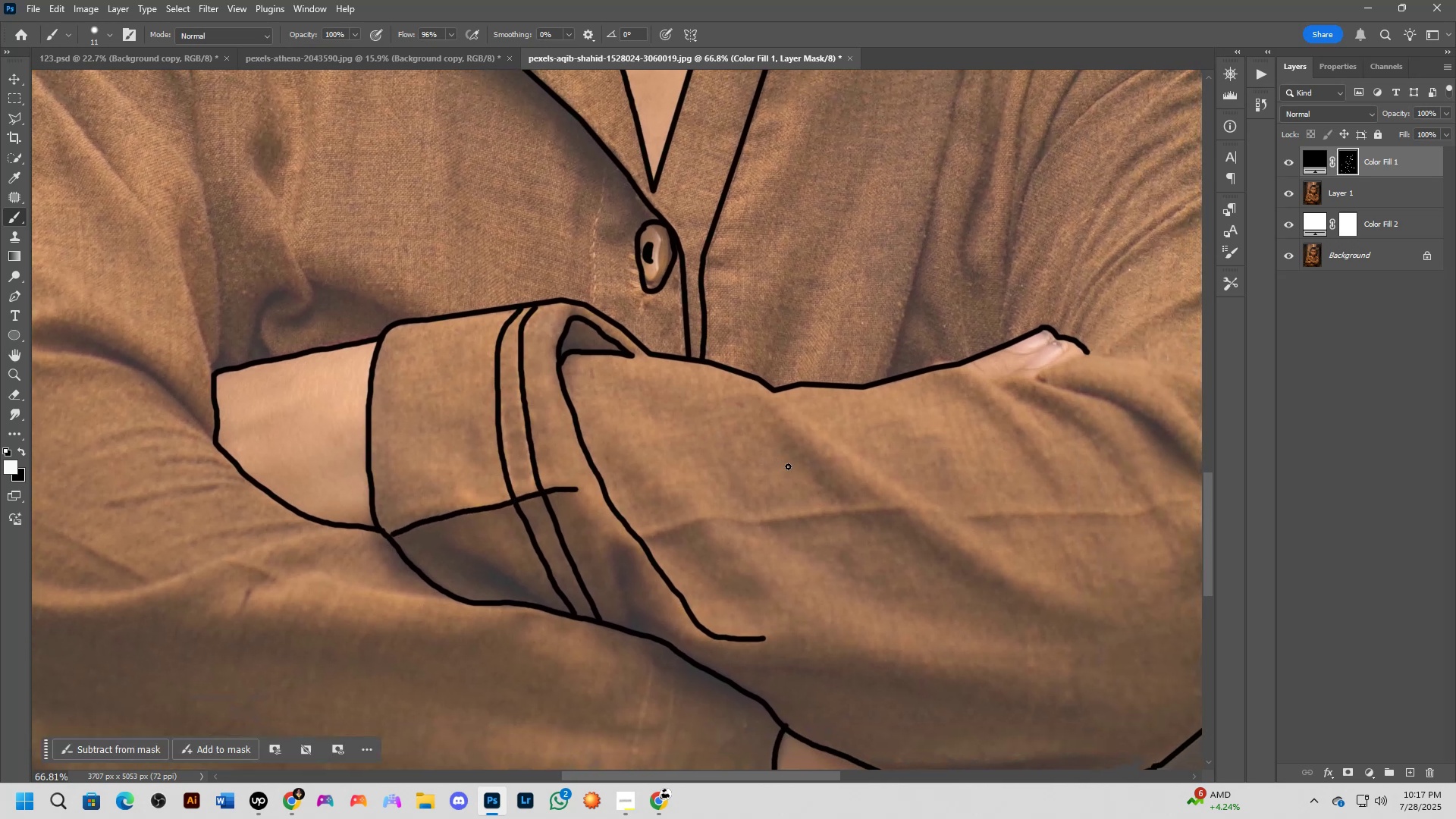 
hold_key(key=Space, duration=0.5)
 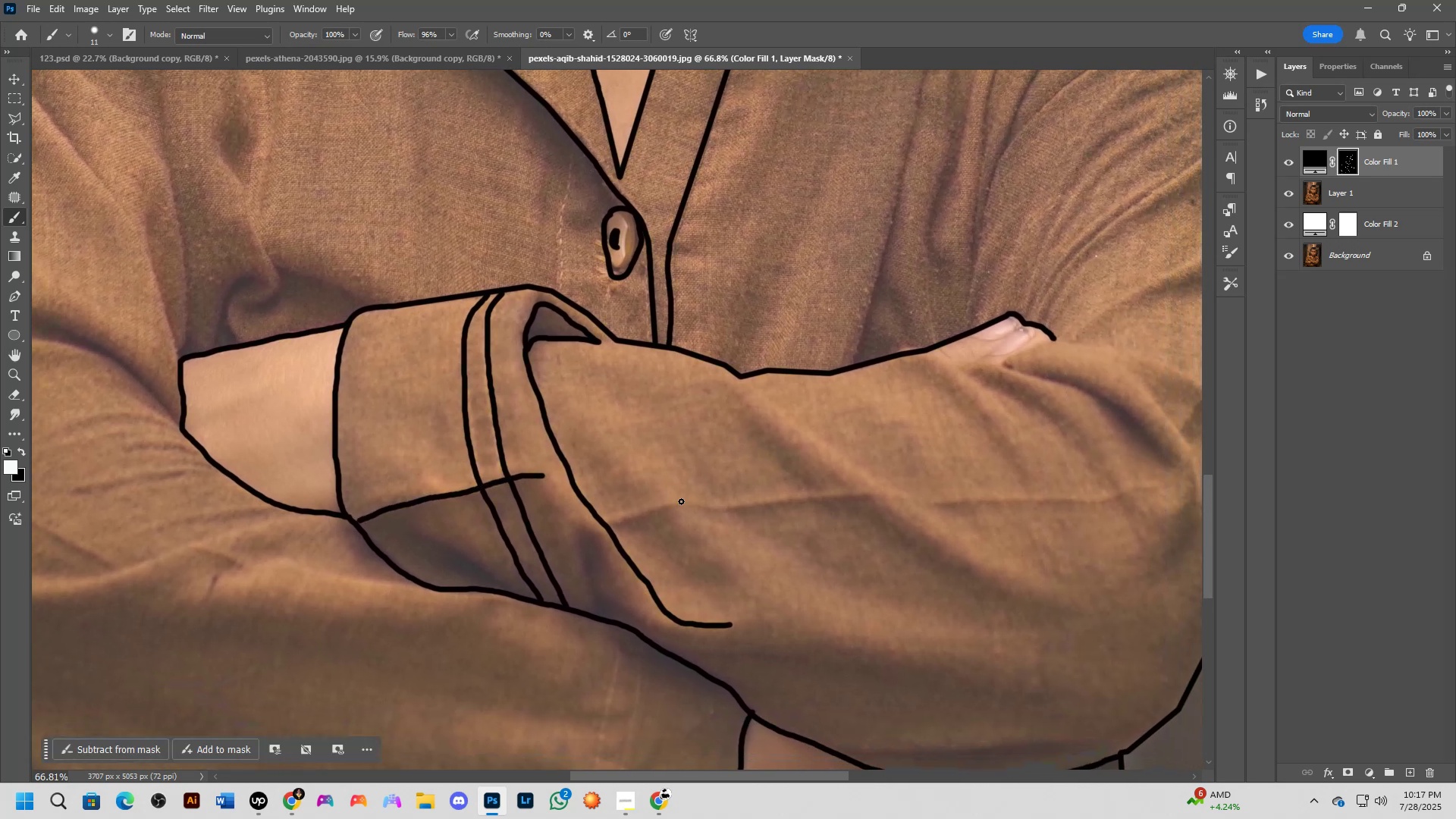 
left_click_drag(start_coordinate=[807, 474], to_coordinate=[774, 460])
 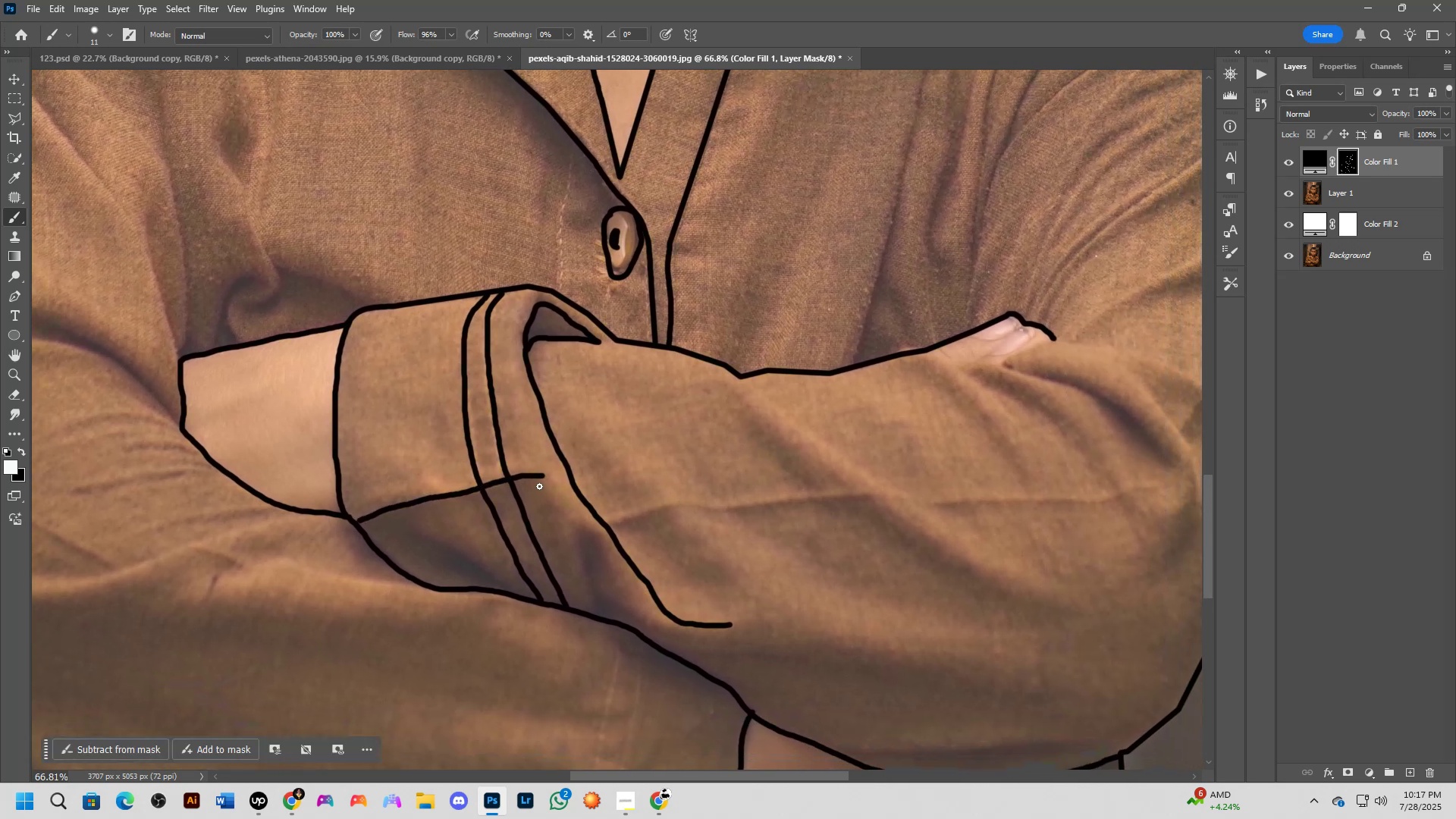 
left_click_drag(start_coordinate=[544, 481], to_coordinate=[576, 551])
 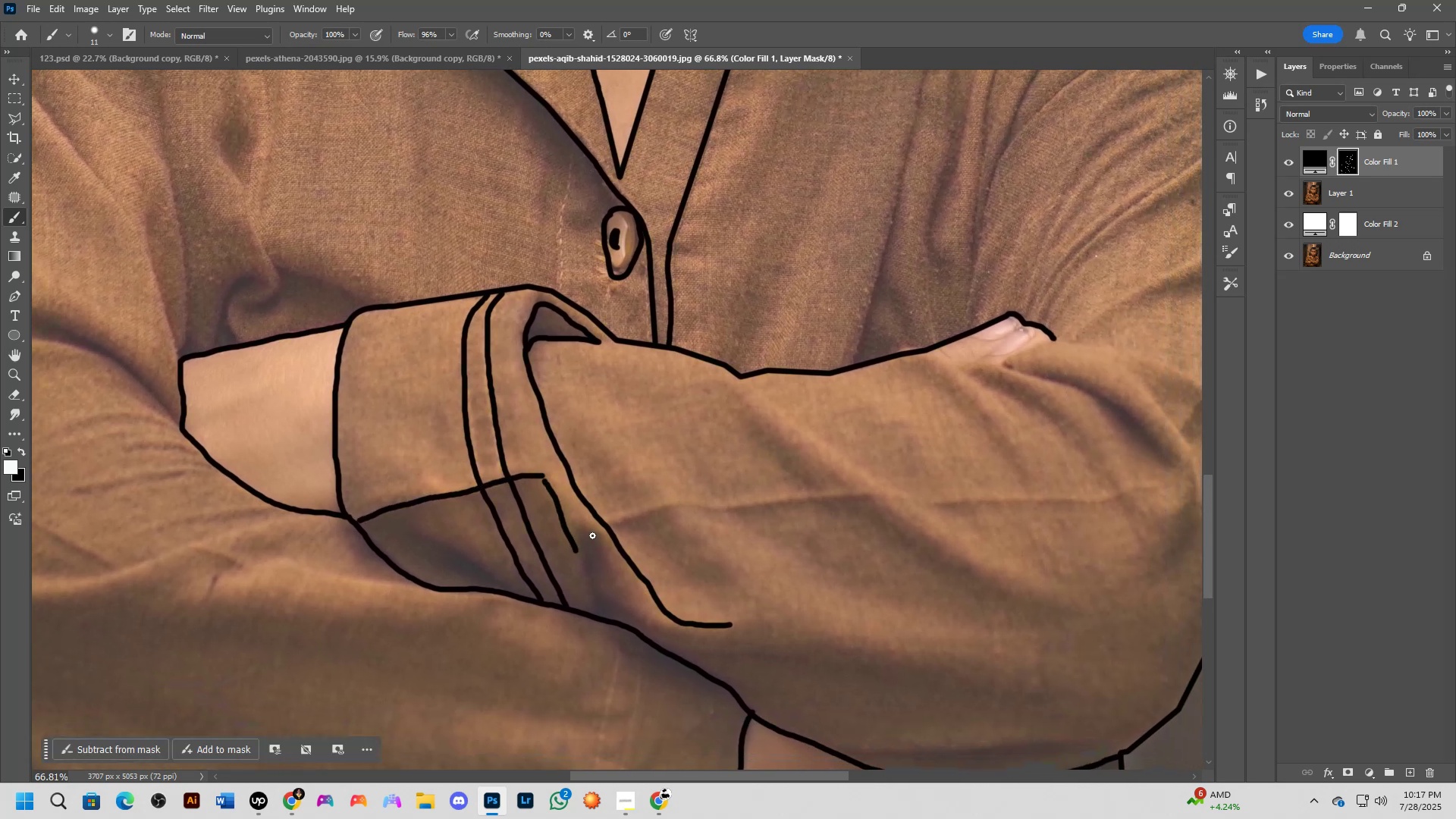 
key(Control+Z)
 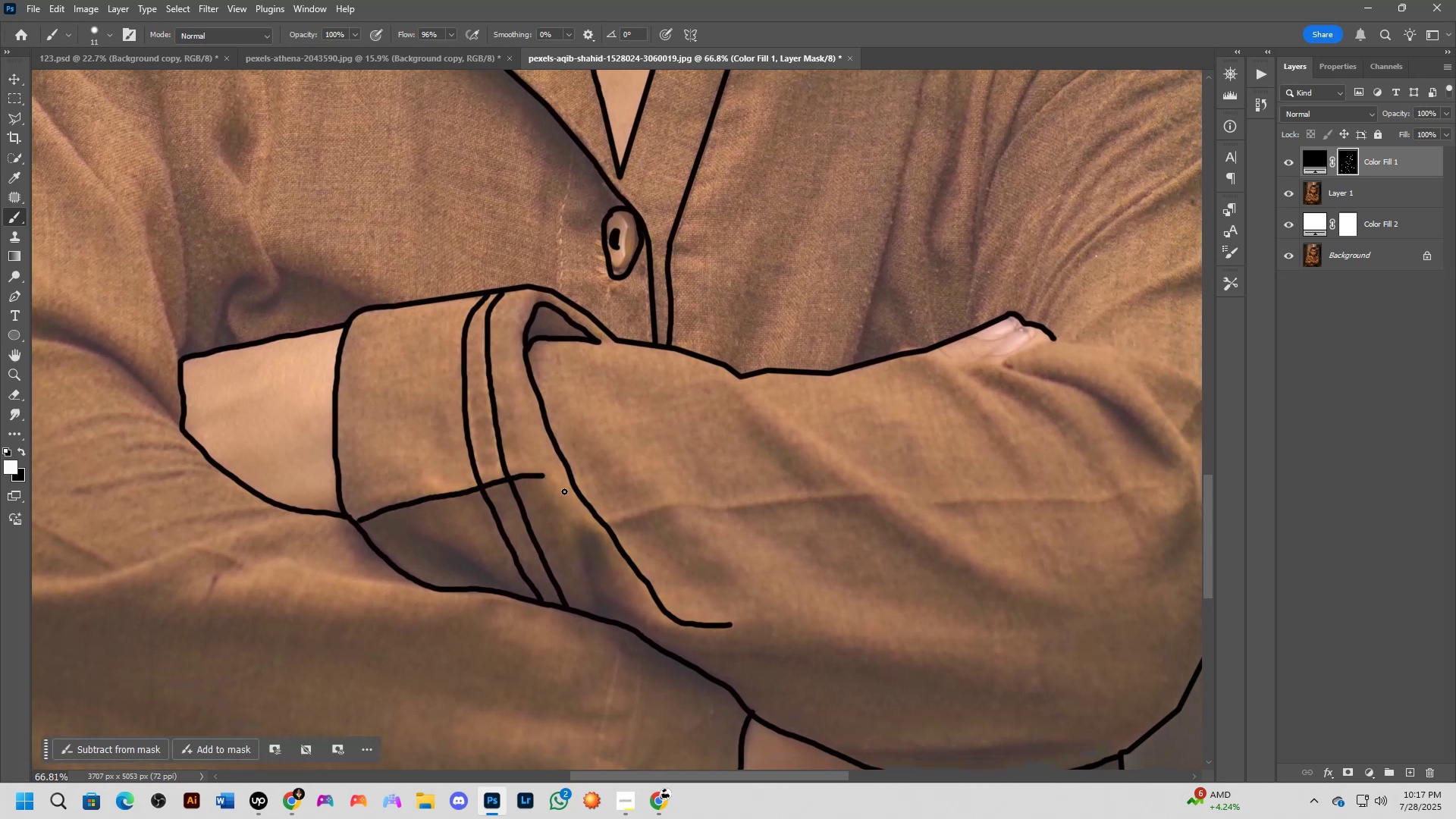 
hold_key(key=Space, duration=0.48)
 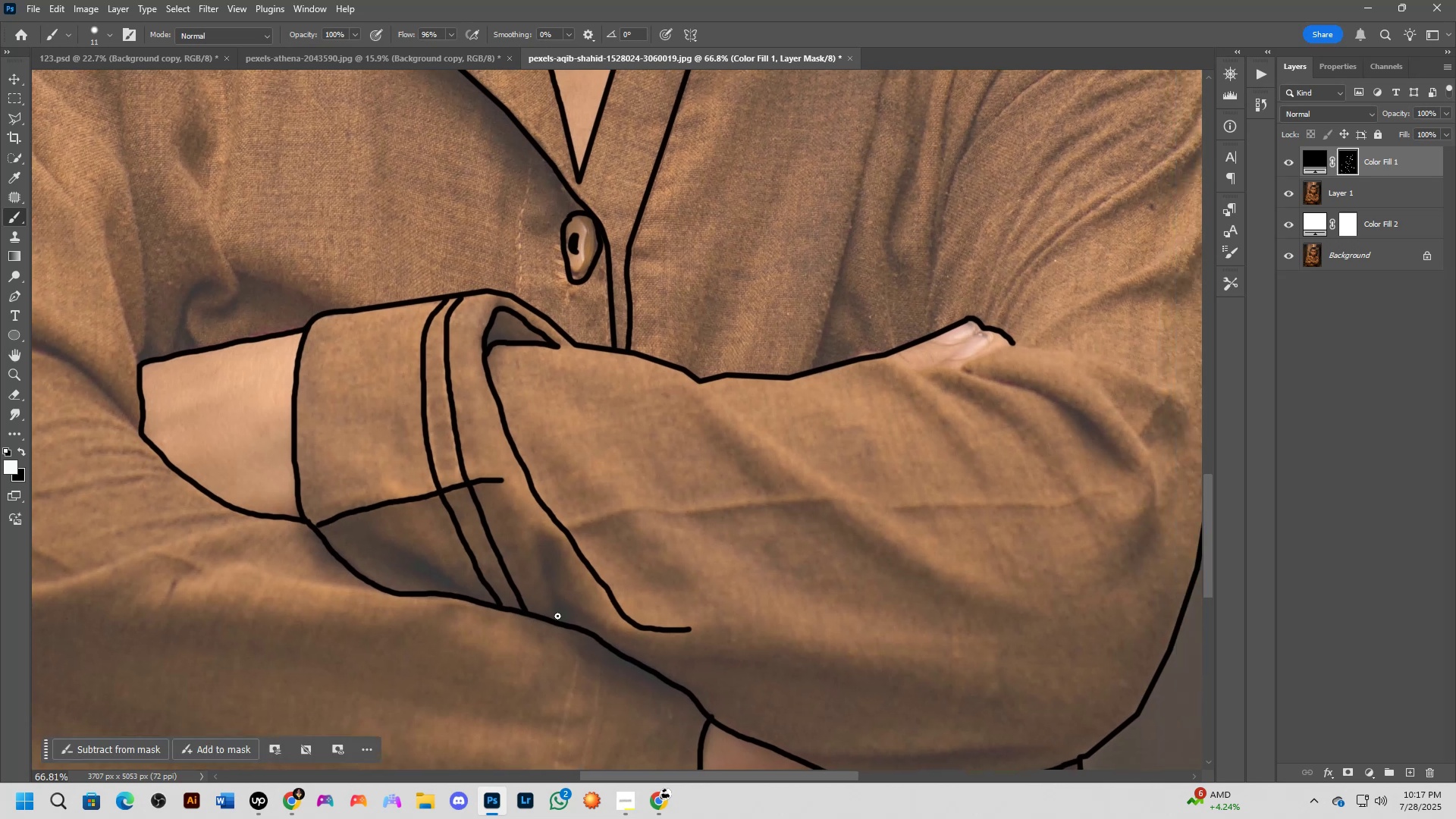 
left_click_drag(start_coordinate=[641, 451], to_coordinate=[600, 456])
 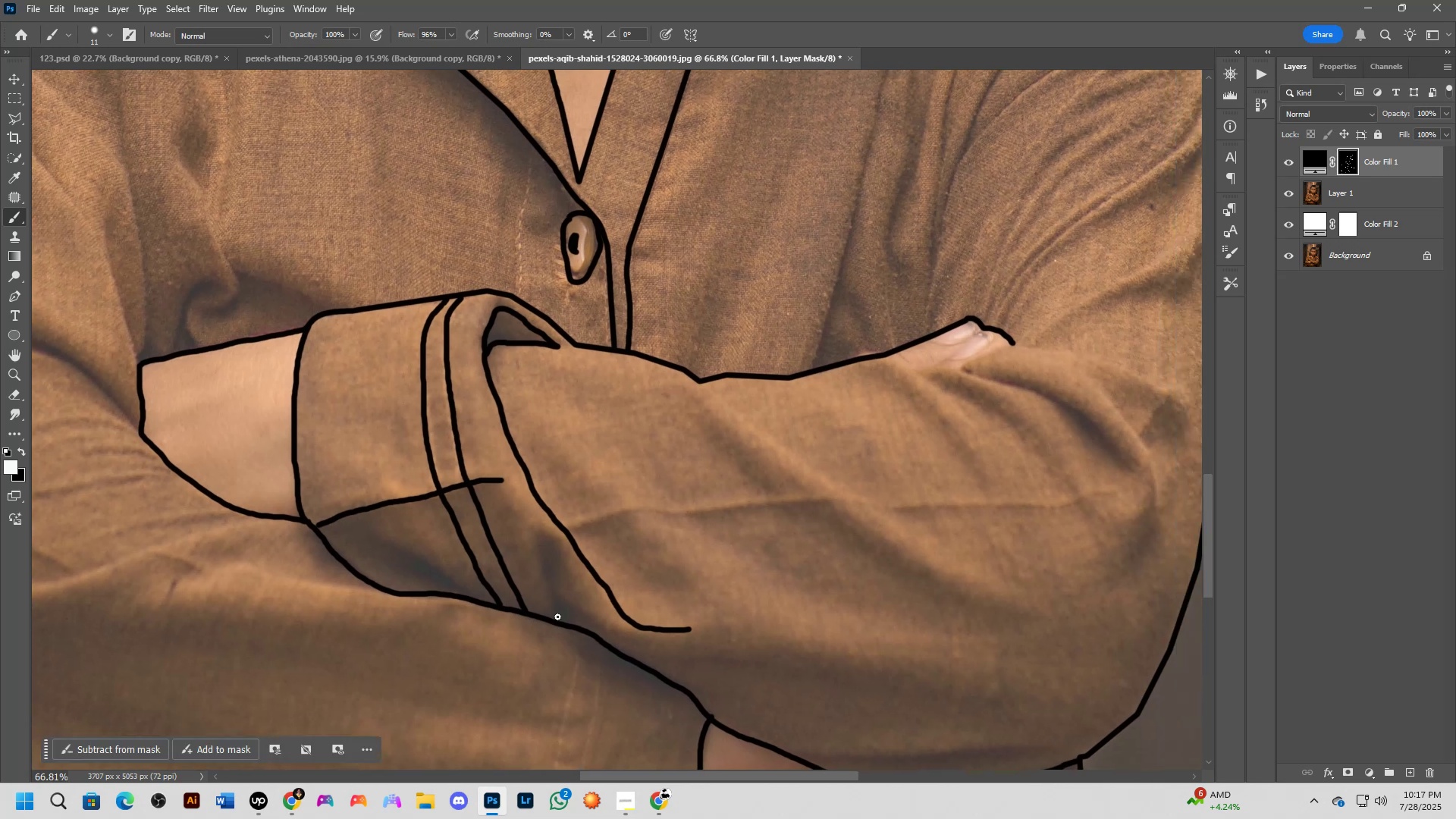 
left_click_drag(start_coordinate=[557, 617], to_coordinate=[949, 691])
 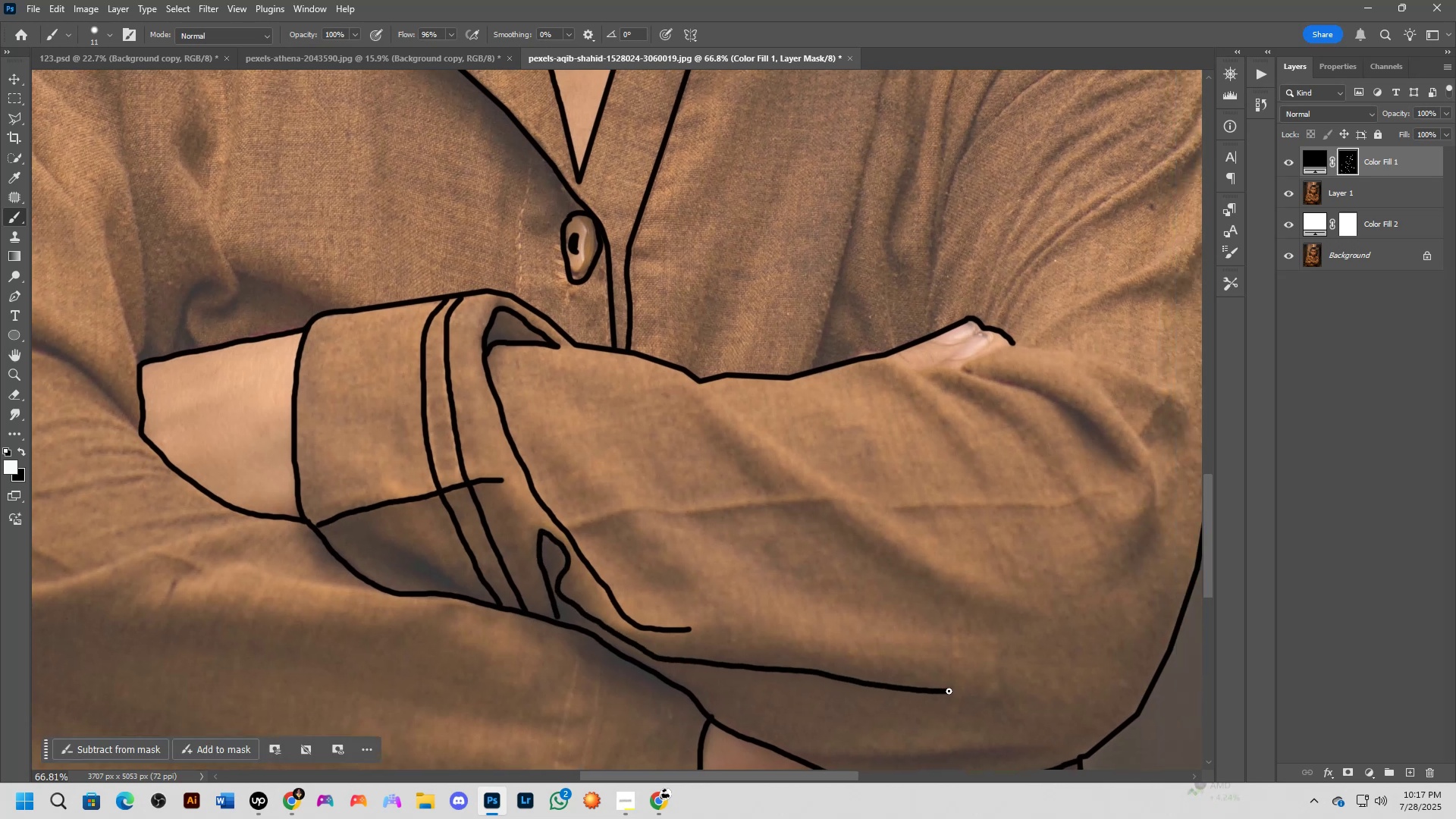 
hold_key(key=Space, duration=0.41)
 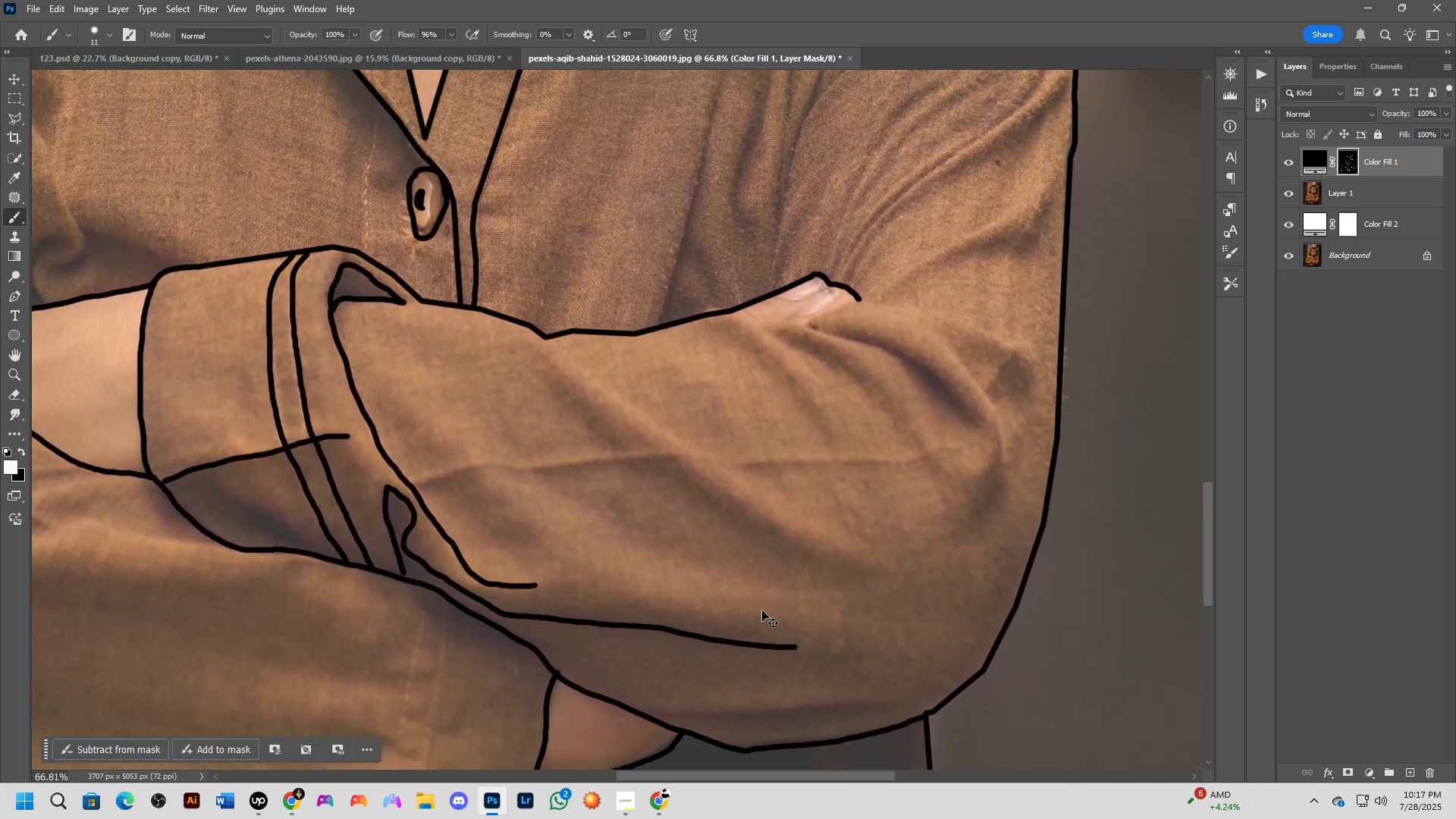 
left_click_drag(start_coordinate=[958, 636], to_coordinate=[804, 592])
 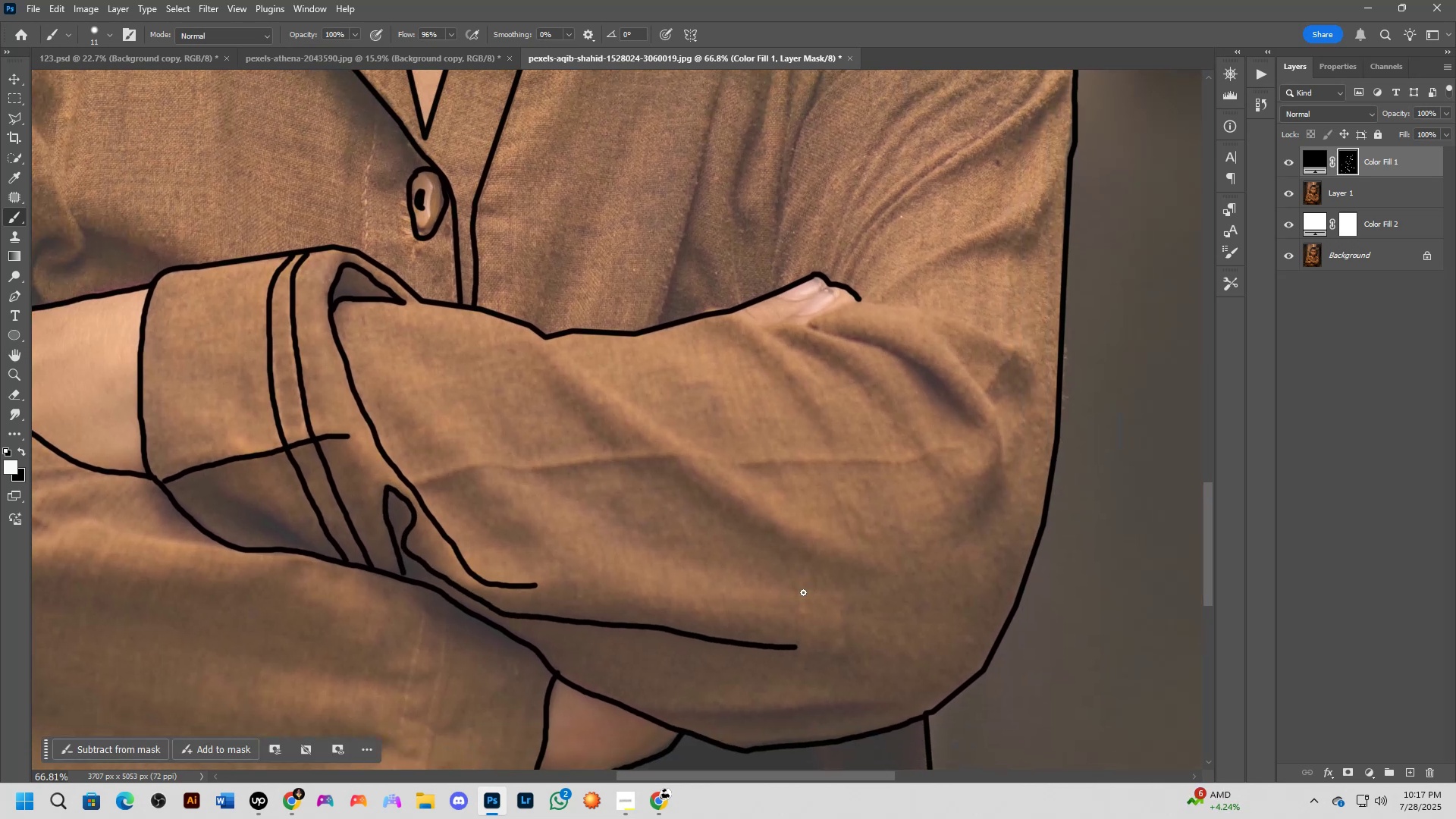 
key(Control+Z)
 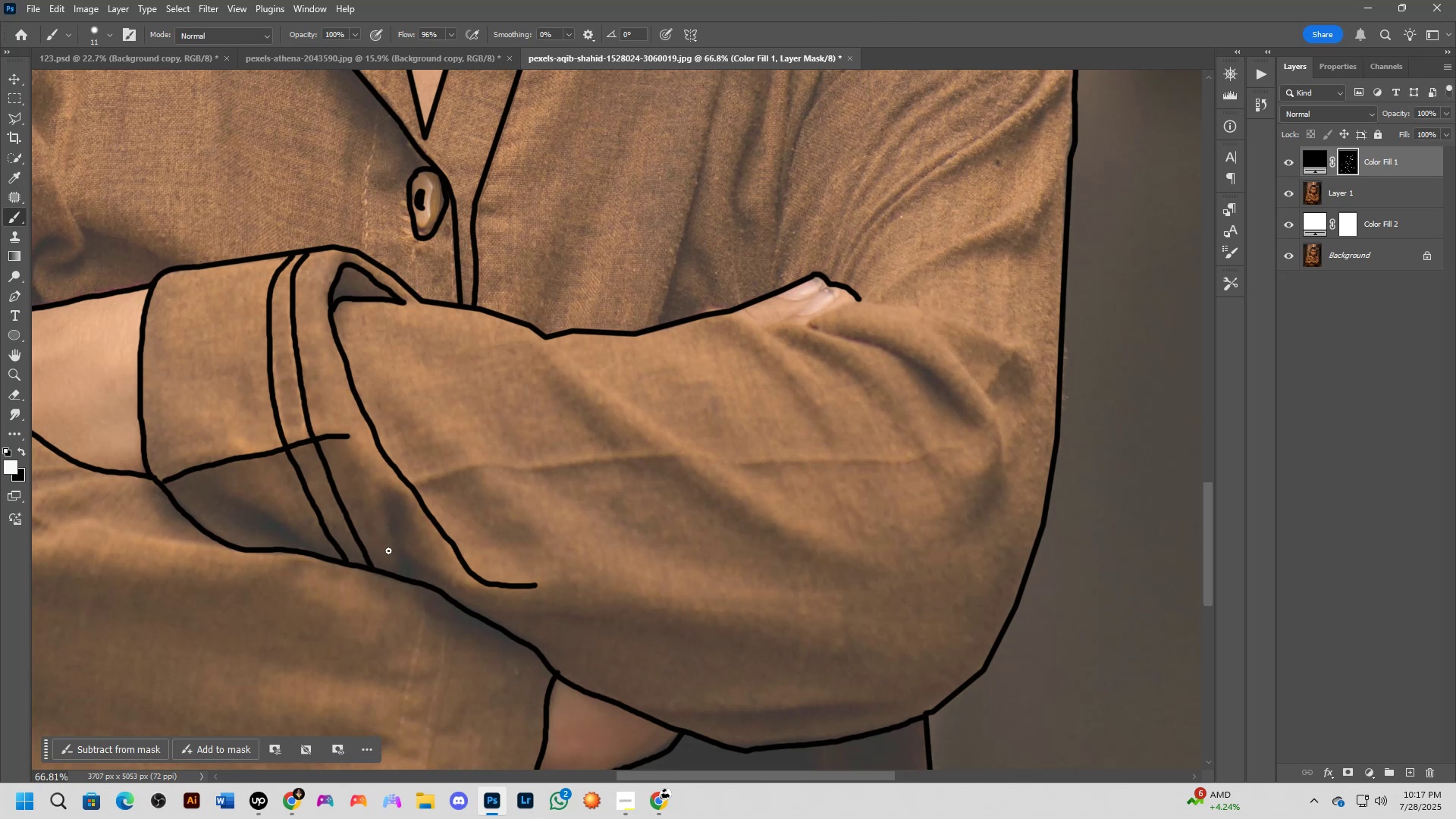 
hold_key(key=Space, duration=0.55)
 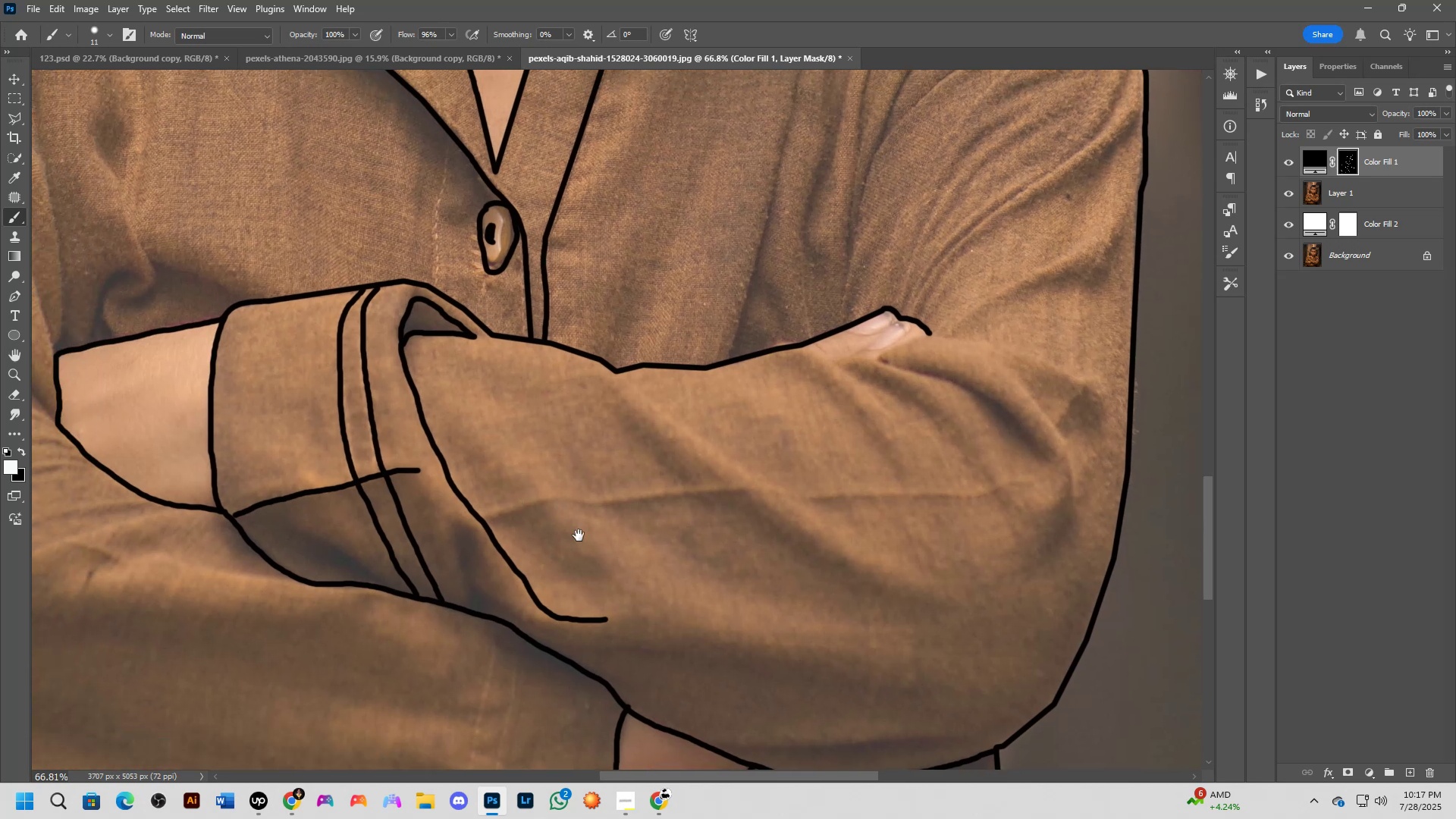 
left_click_drag(start_coordinate=[449, 470], to_coordinate=[518, 506])
 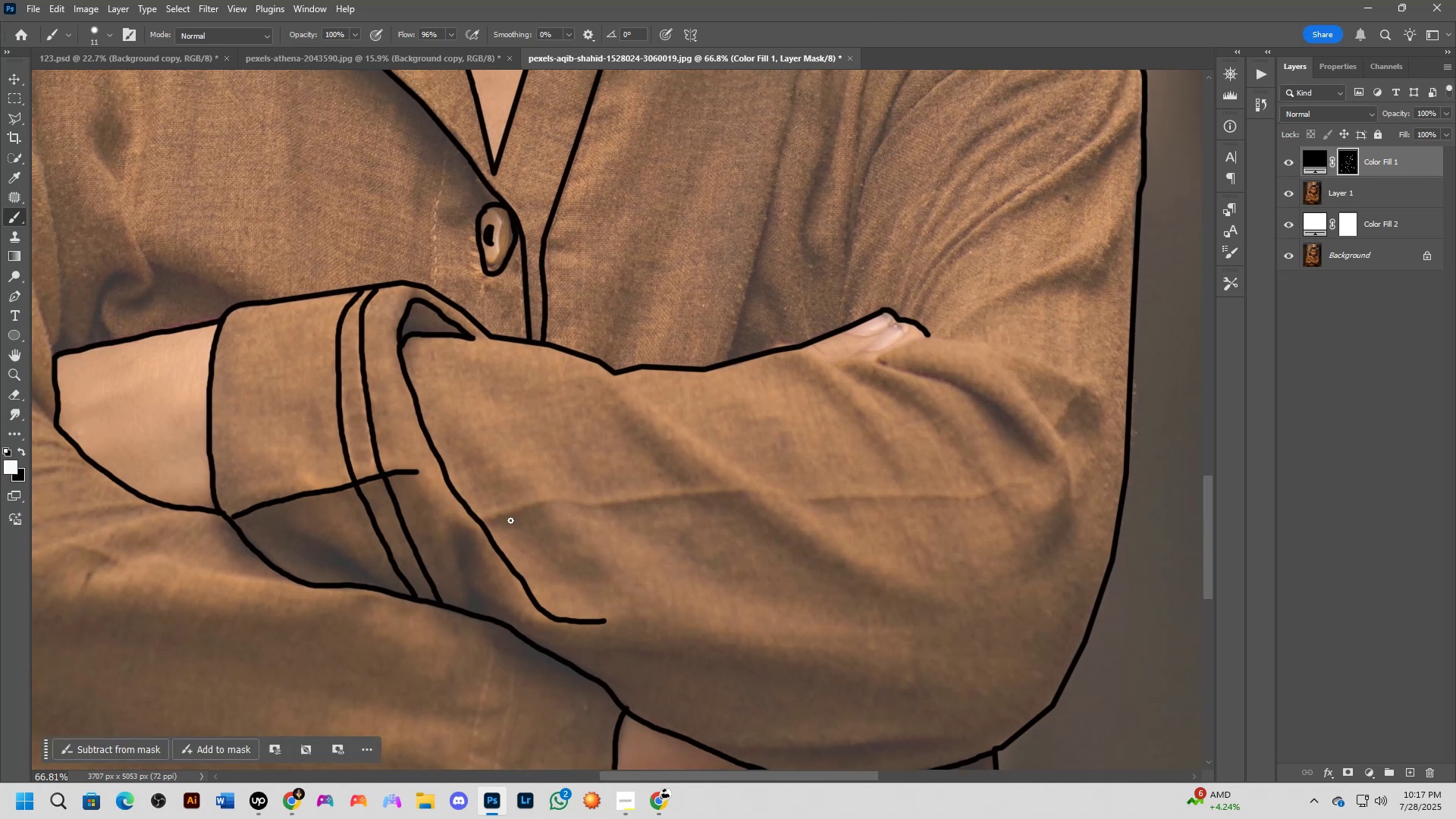 
hold_key(key=Space, duration=0.44)
 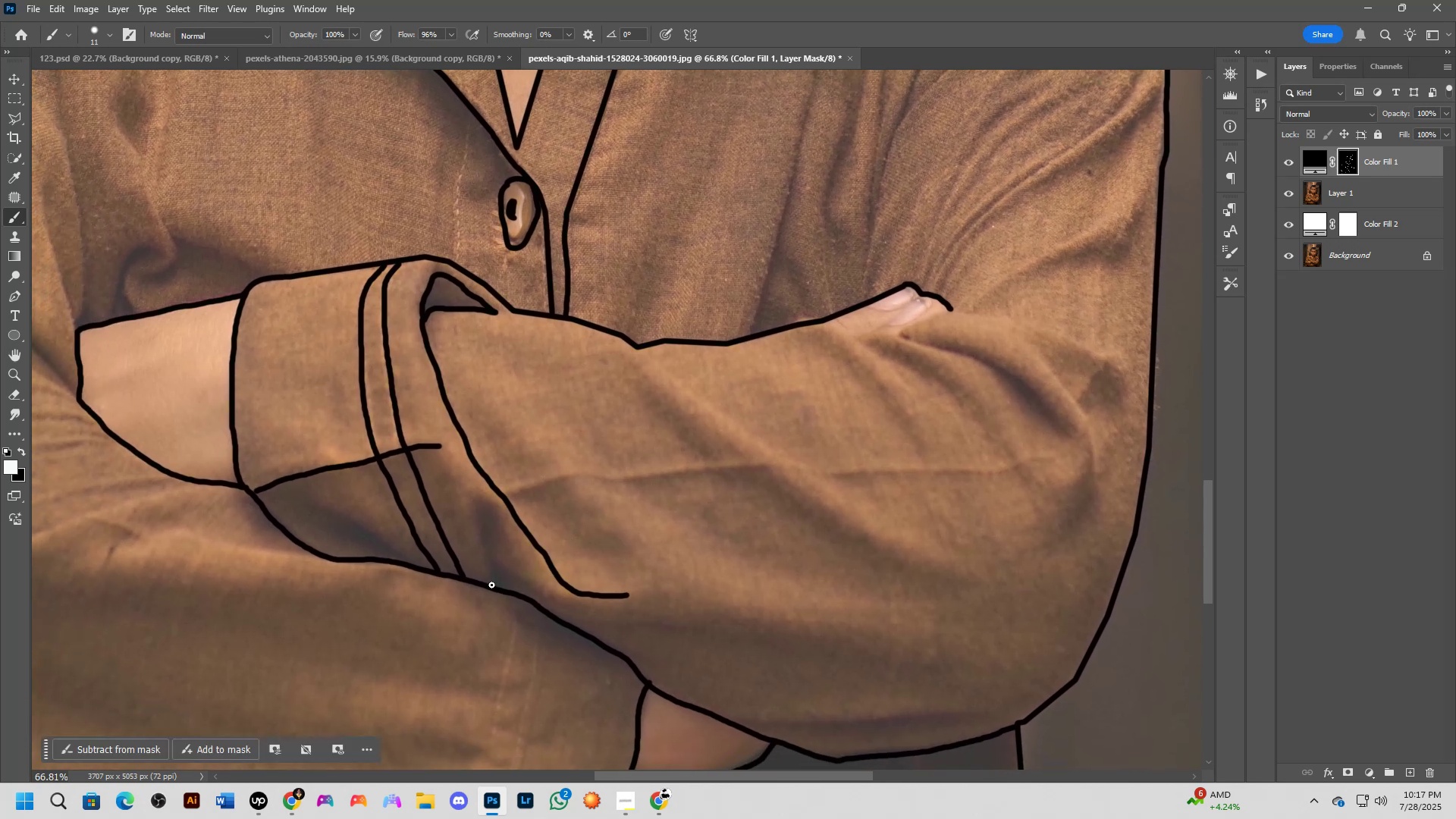 
left_click_drag(start_coordinate=[561, 554], to_coordinate=[584, 528])
 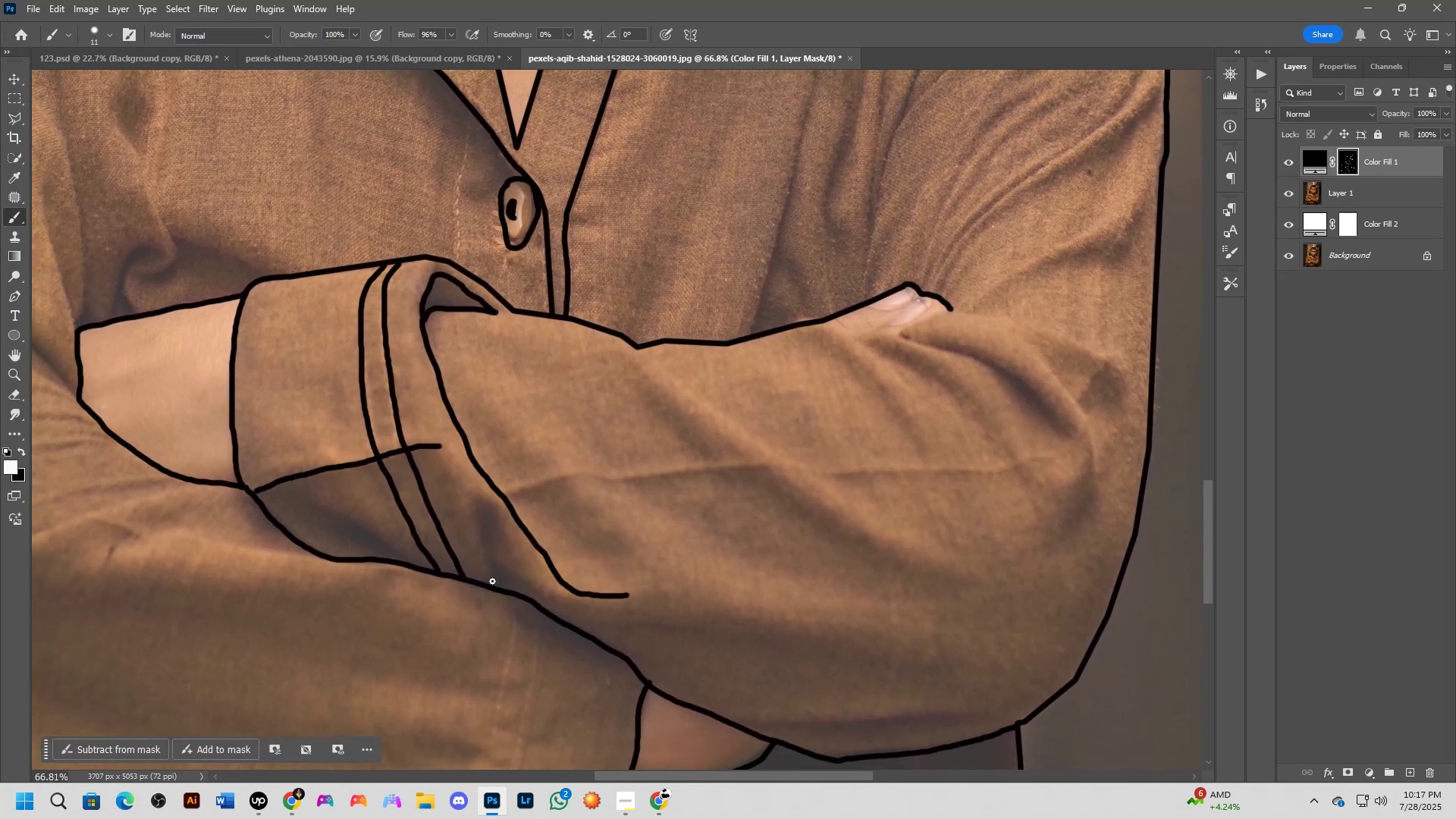 
left_click_drag(start_coordinate=[494, 581], to_coordinate=[641, 622])
 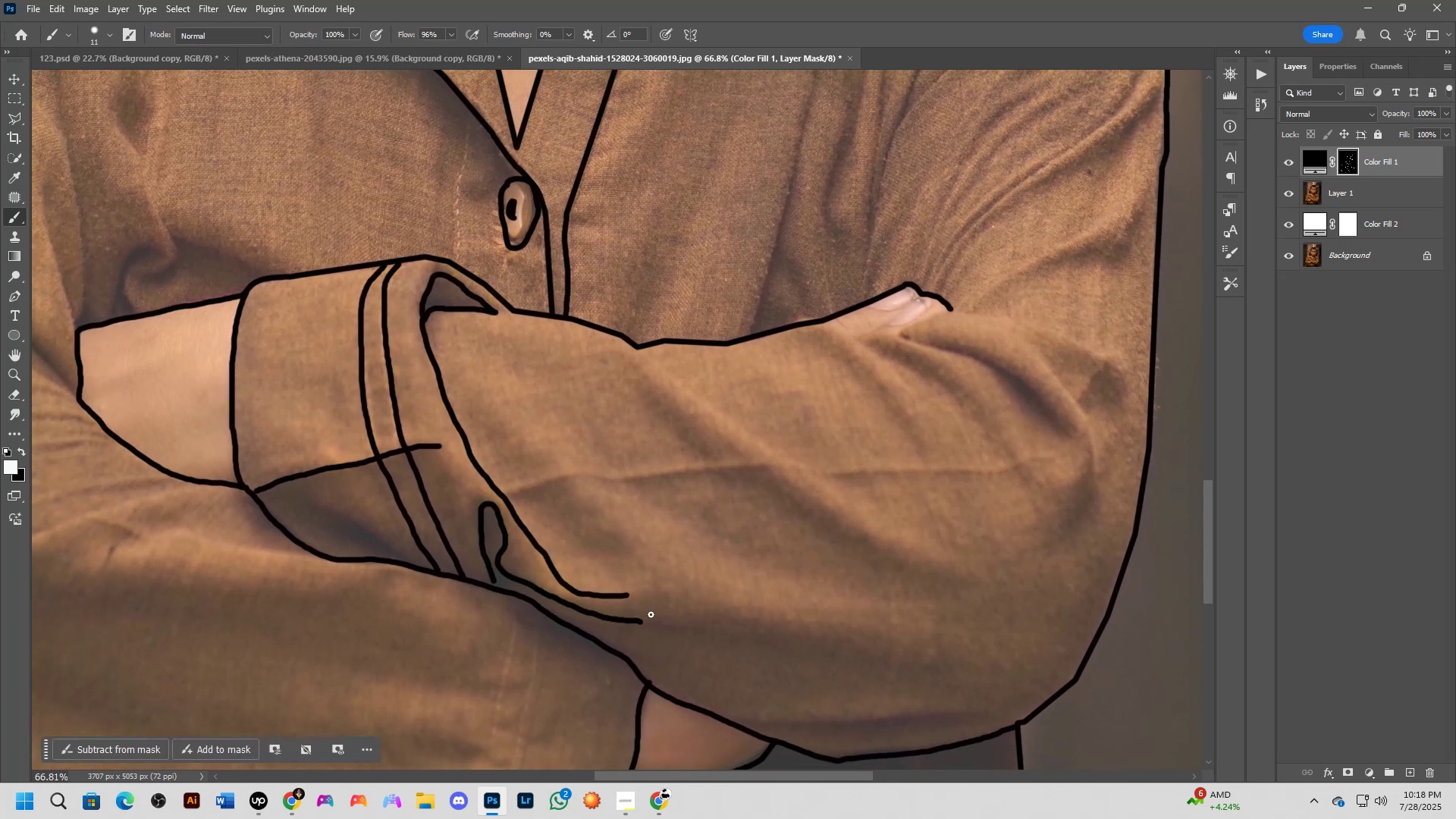 
hold_key(key=Space, duration=0.59)
 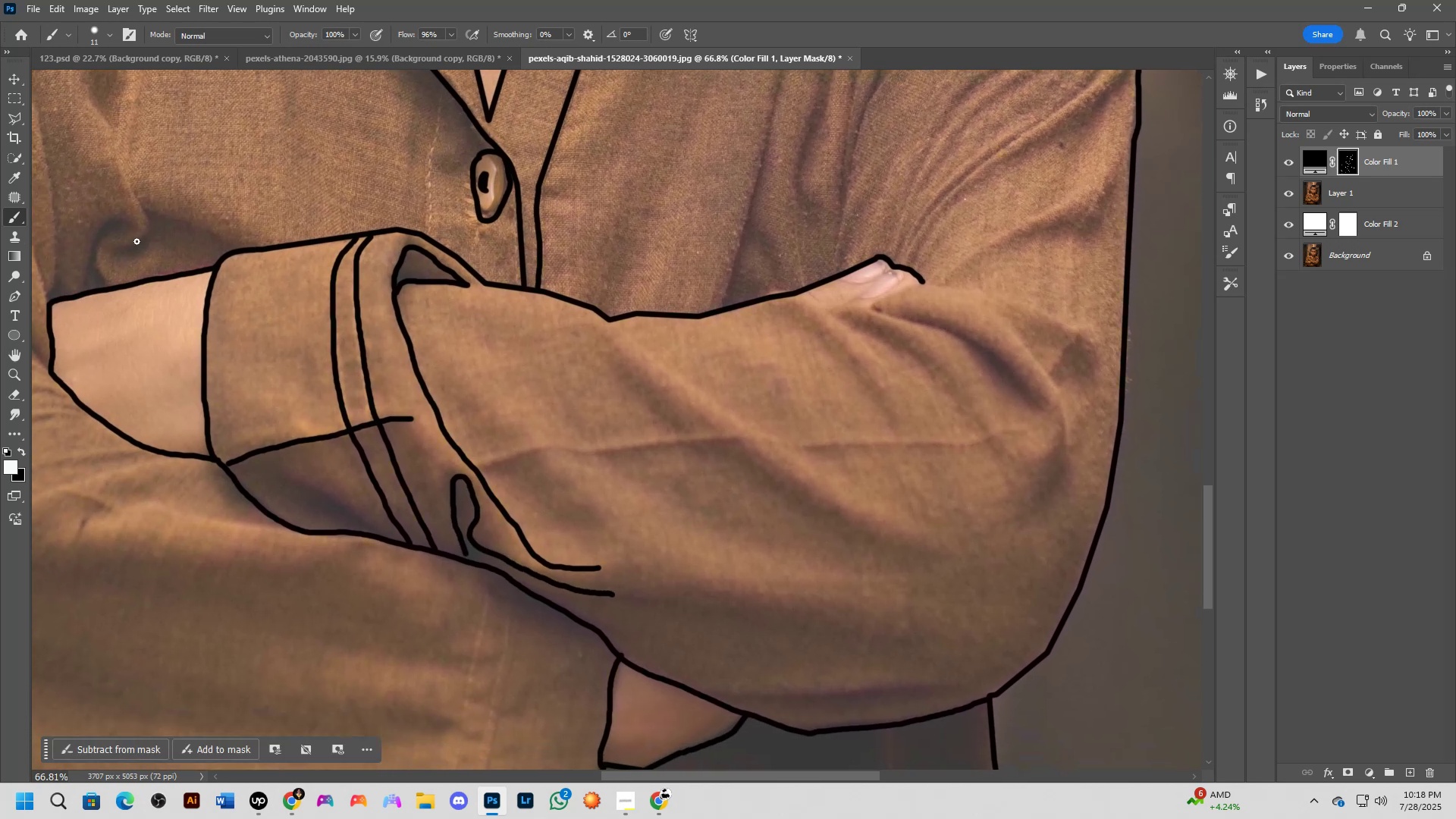 
left_click_drag(start_coordinate=[732, 550], to_coordinate=[704, 522])
 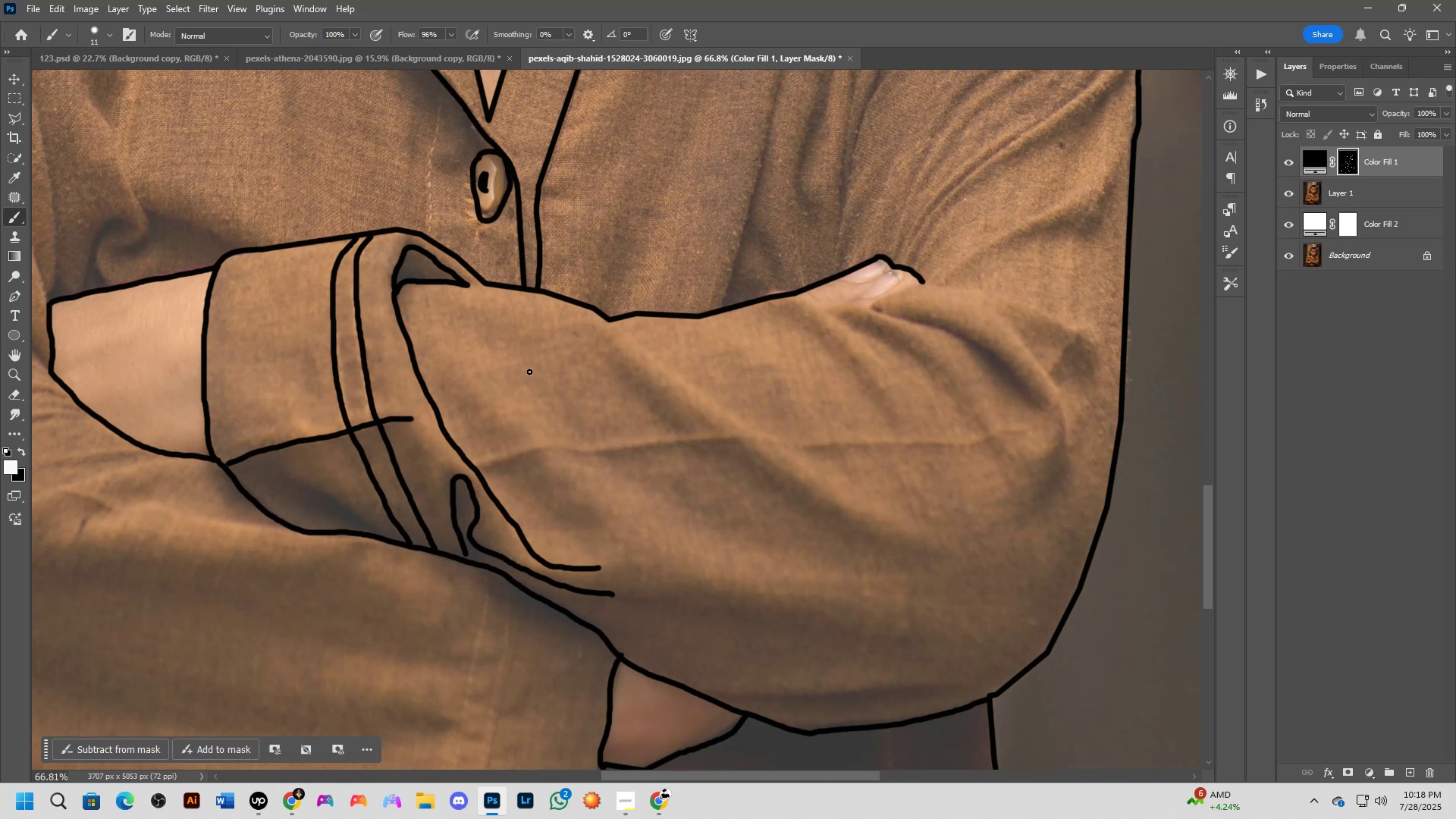 
hold_key(key=Space, duration=0.45)
 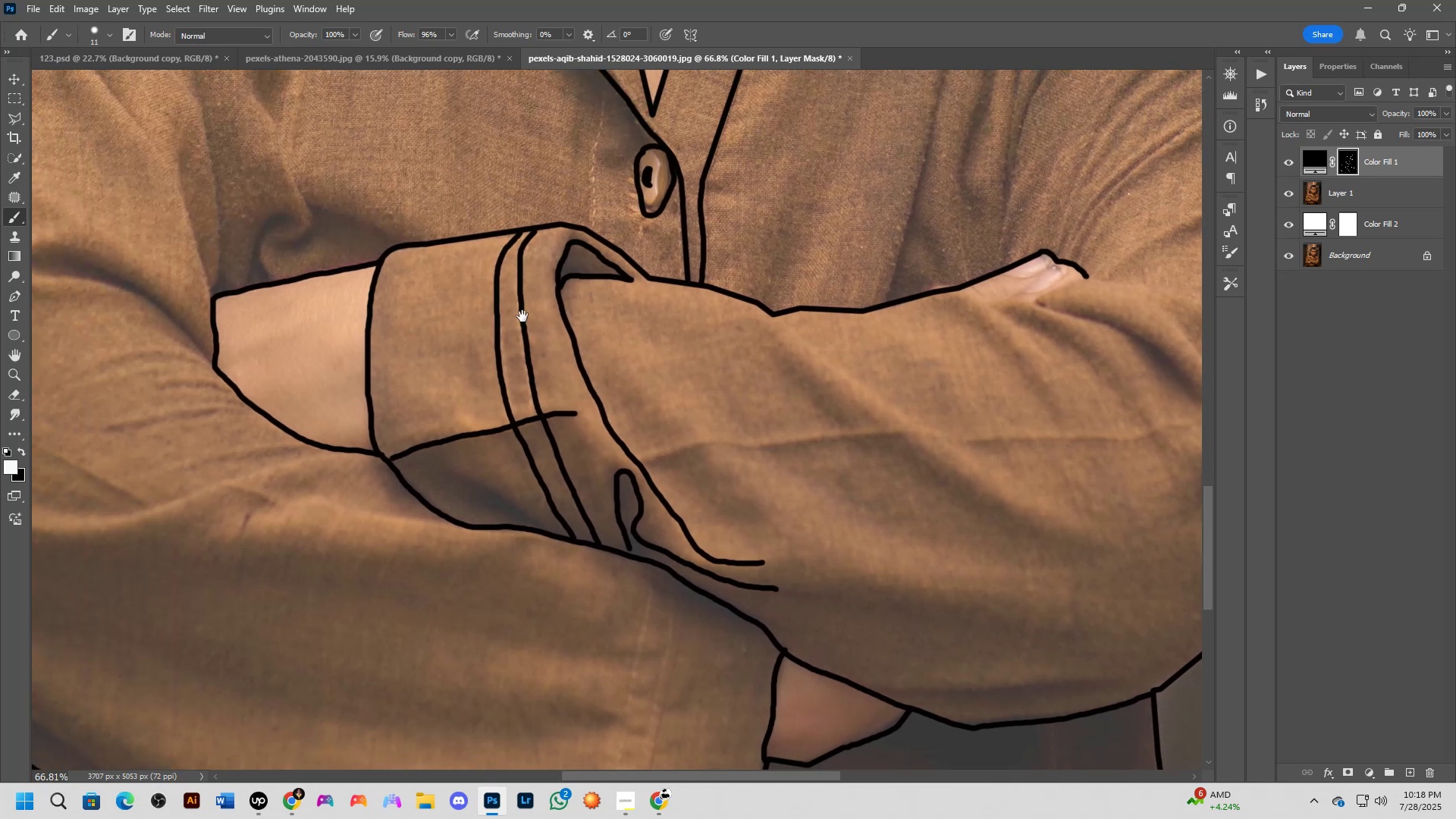 
left_click_drag(start_coordinate=[585, 404], to_coordinate=[745, 398])
 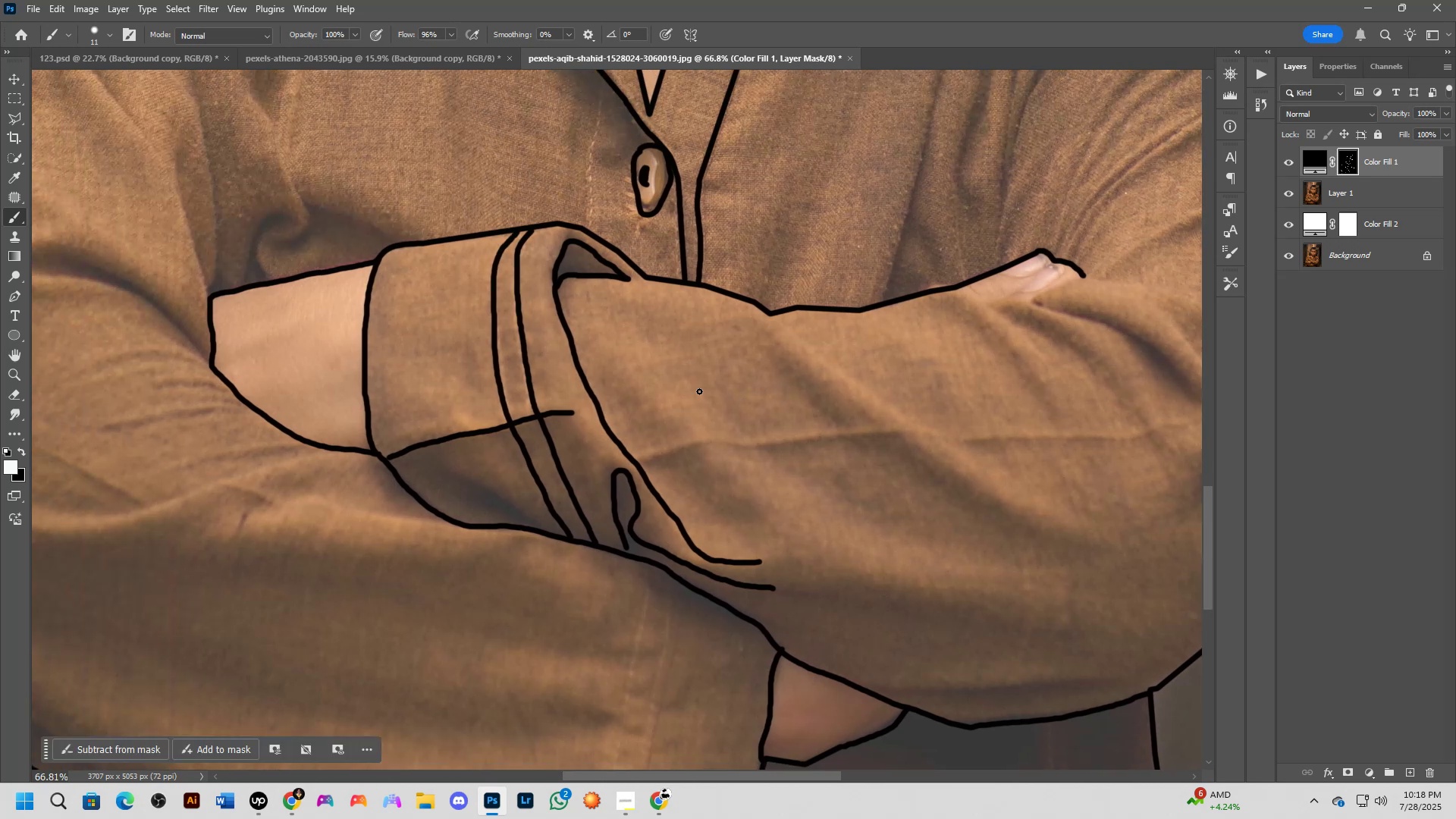 
hold_key(key=Space, duration=0.69)
 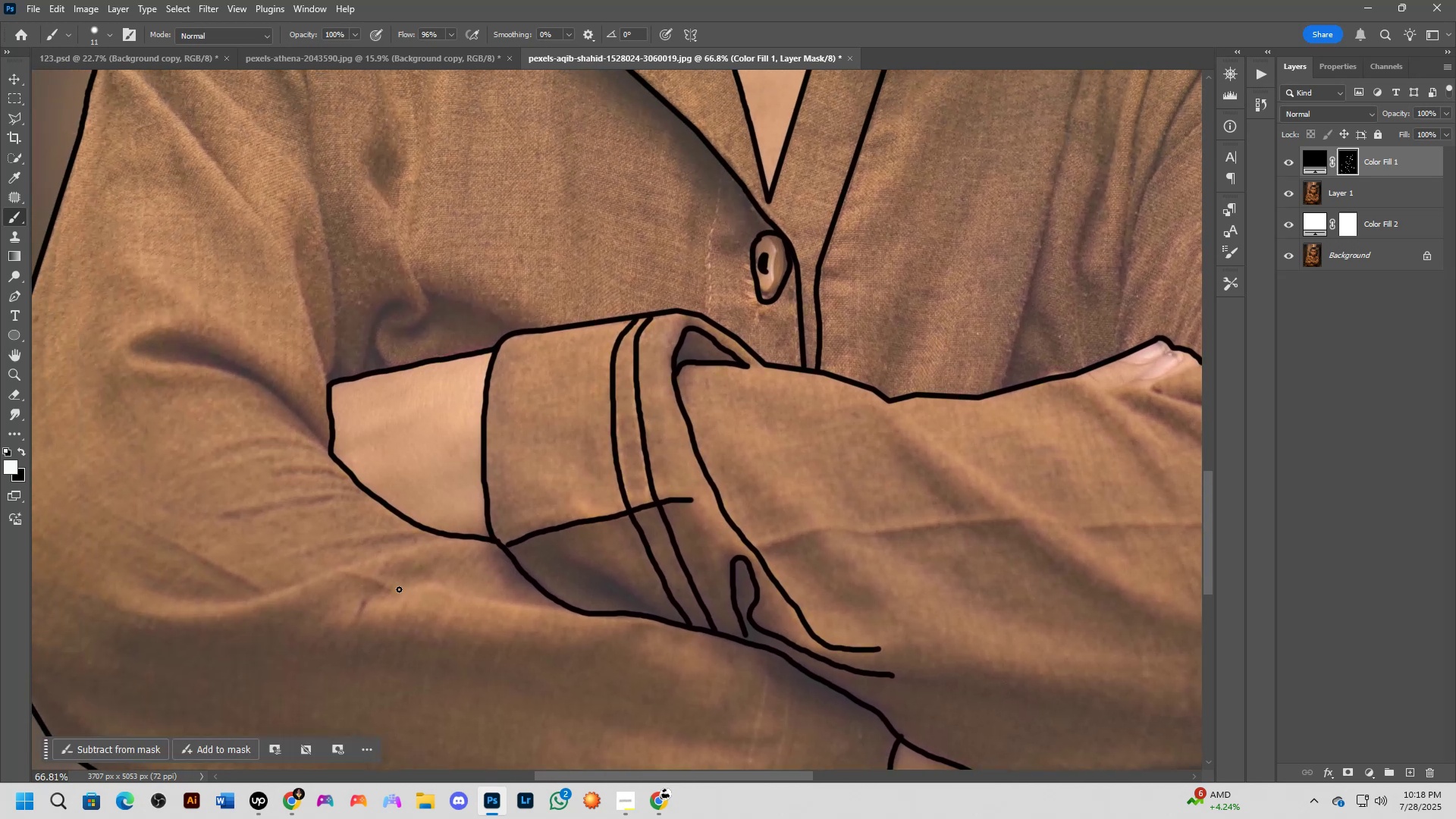 
left_click_drag(start_coordinate=[500, 306], to_coordinate=[620, 394])
 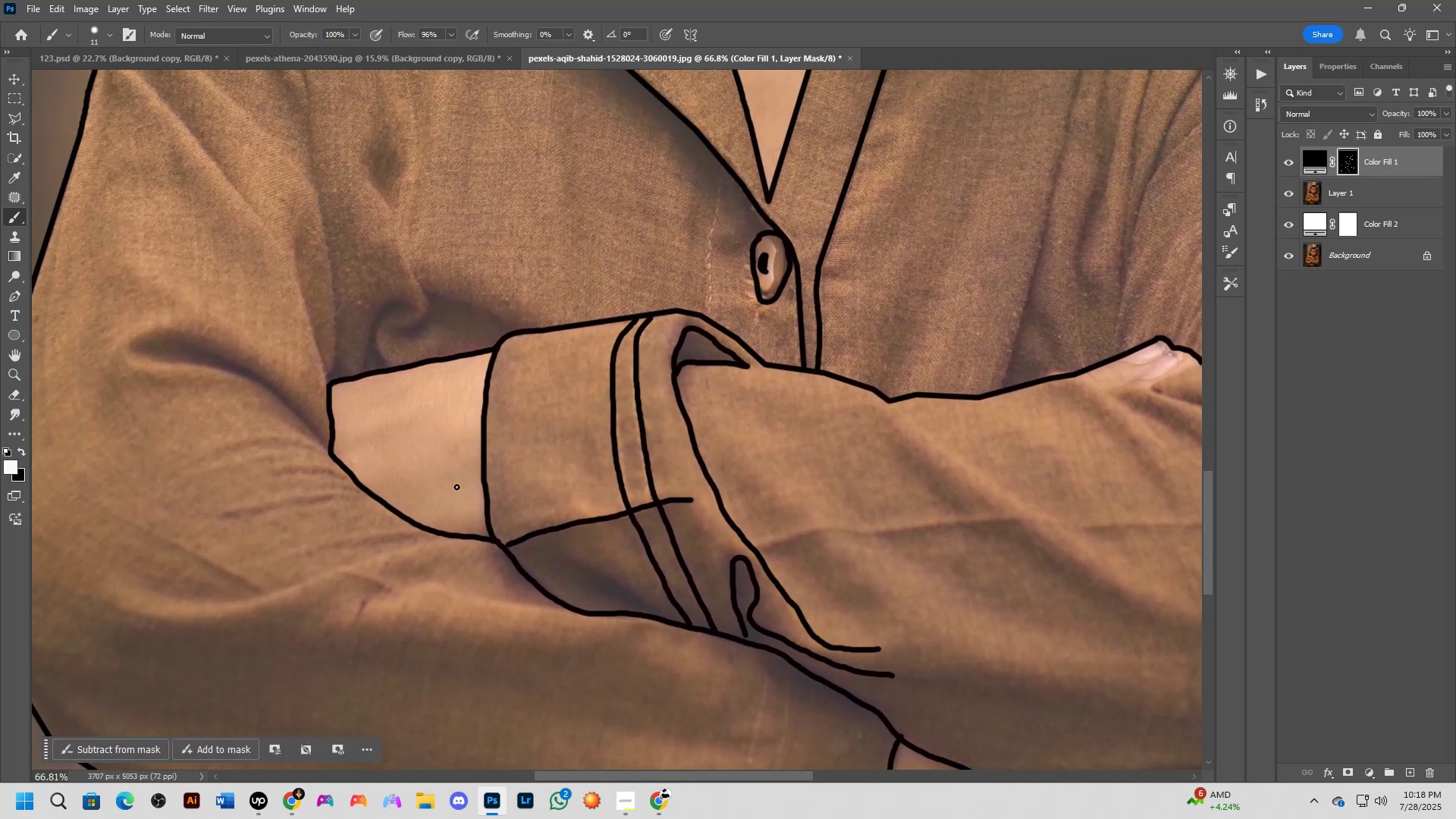 
hold_key(key=Space, duration=1.0)
 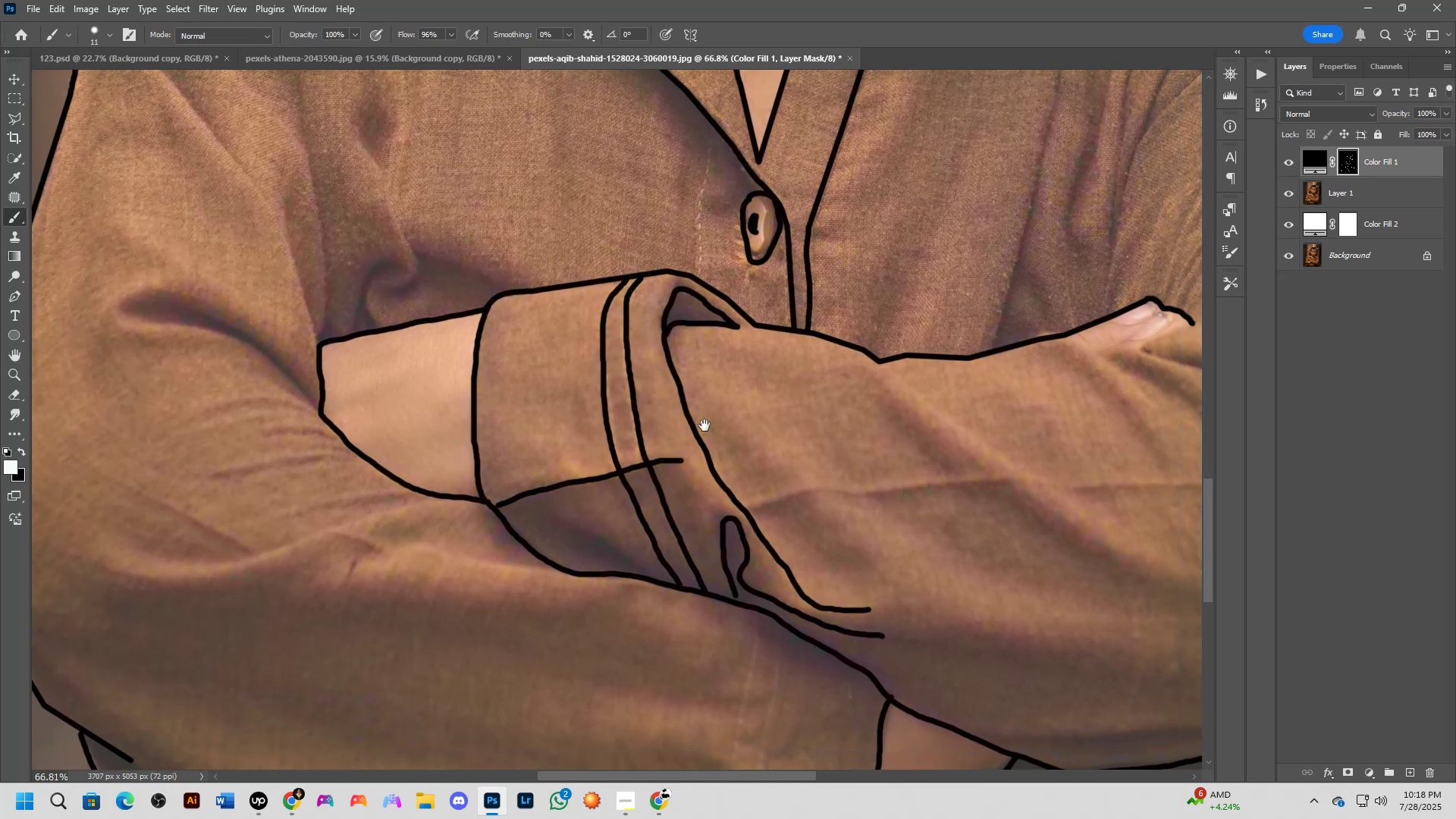 
left_click_drag(start_coordinate=[417, 579], to_coordinate=[407, 540])
 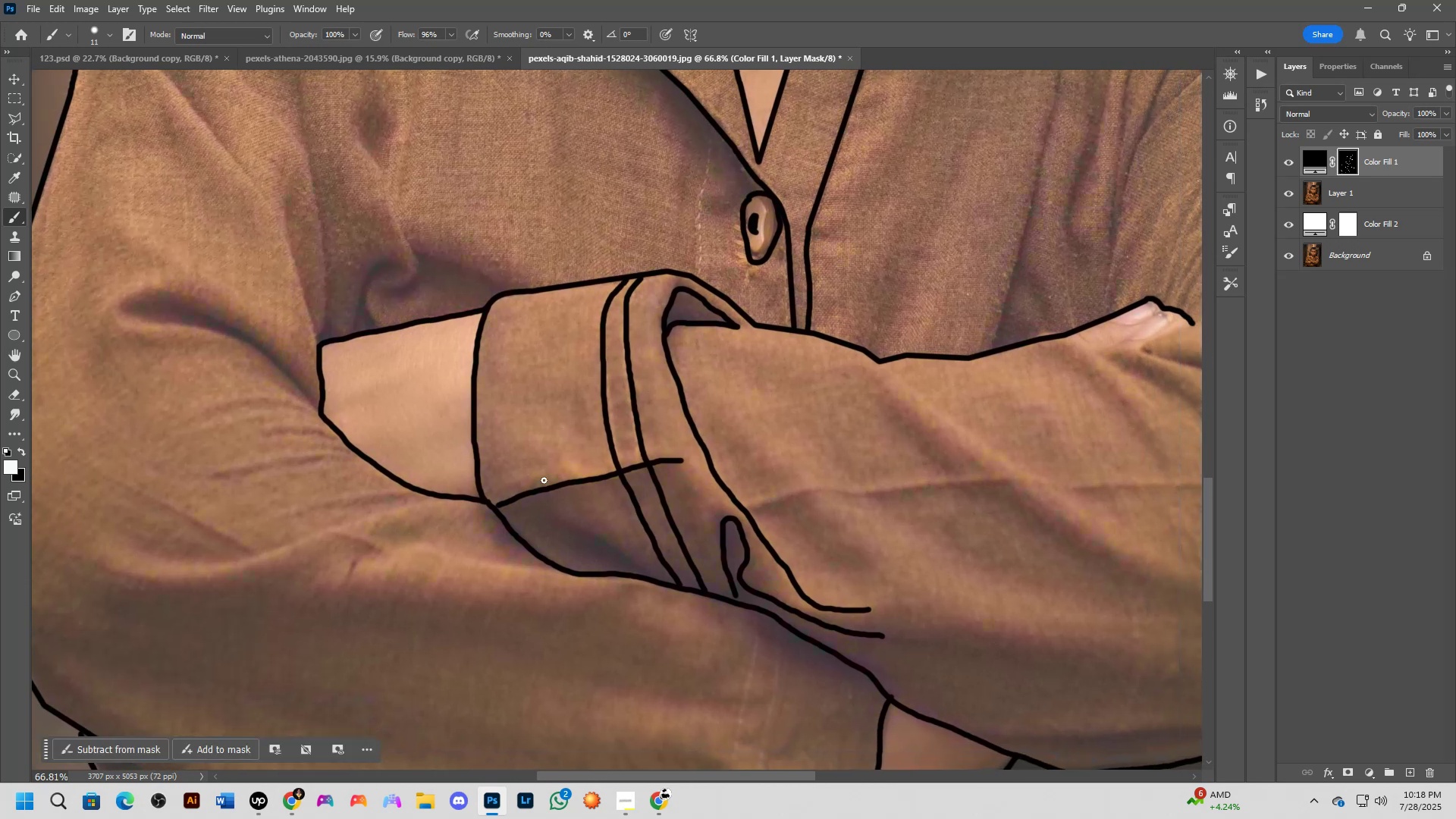 
hold_key(key=Space, duration=1.53)
 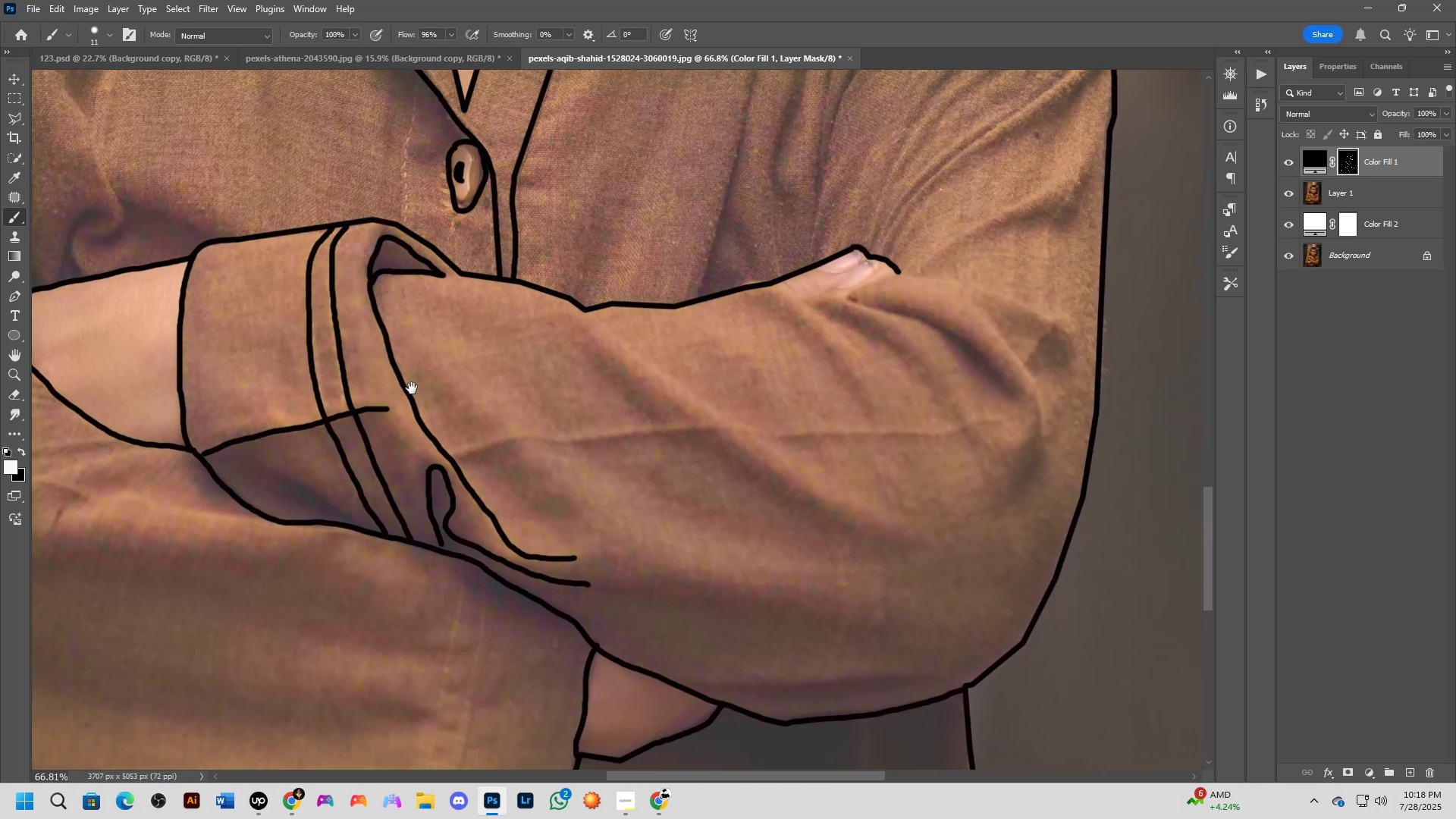 
left_click_drag(start_coordinate=[715, 437], to_coordinate=[375, 407])
 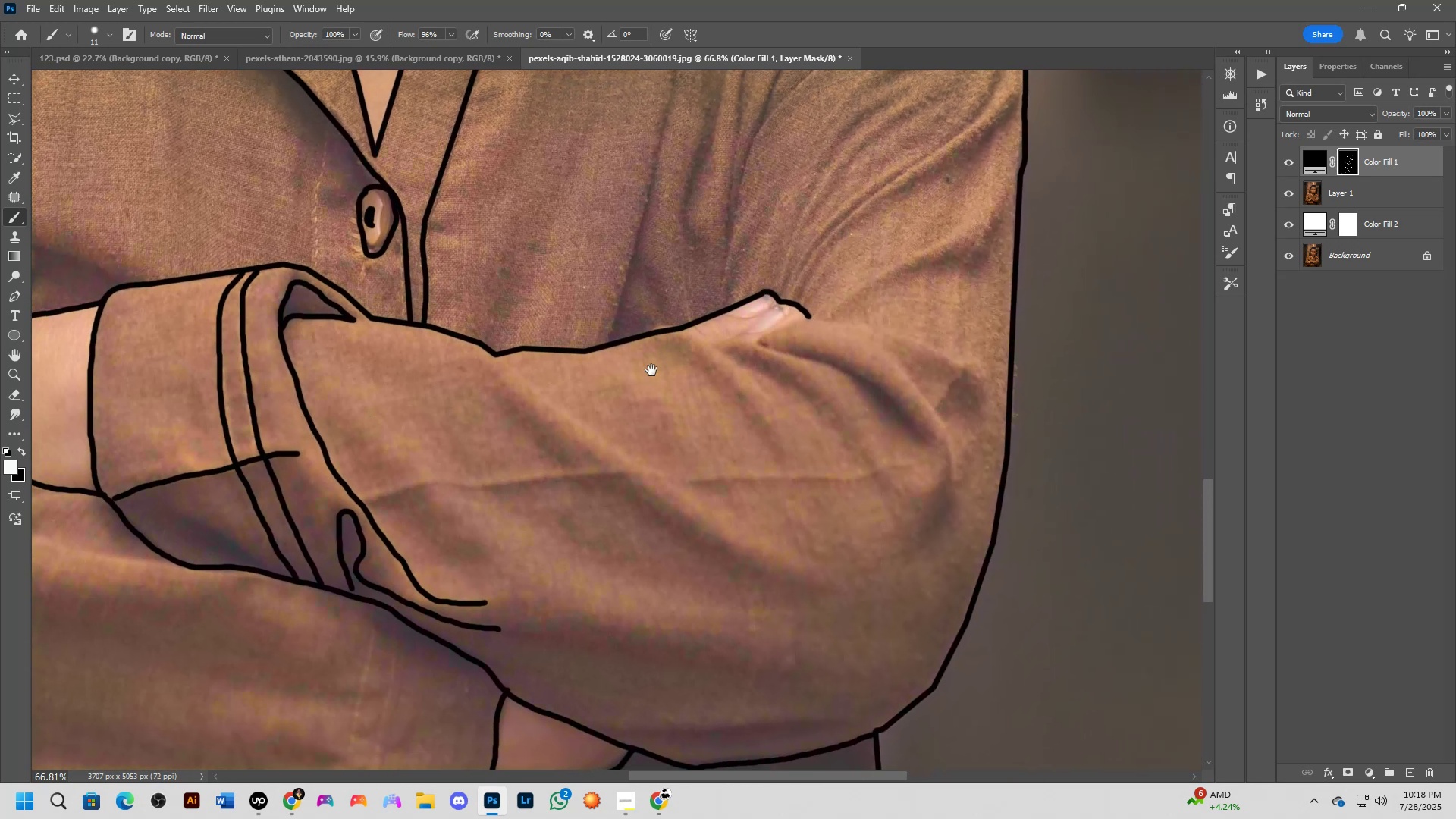 
hold_key(key=Space, duration=0.62)
 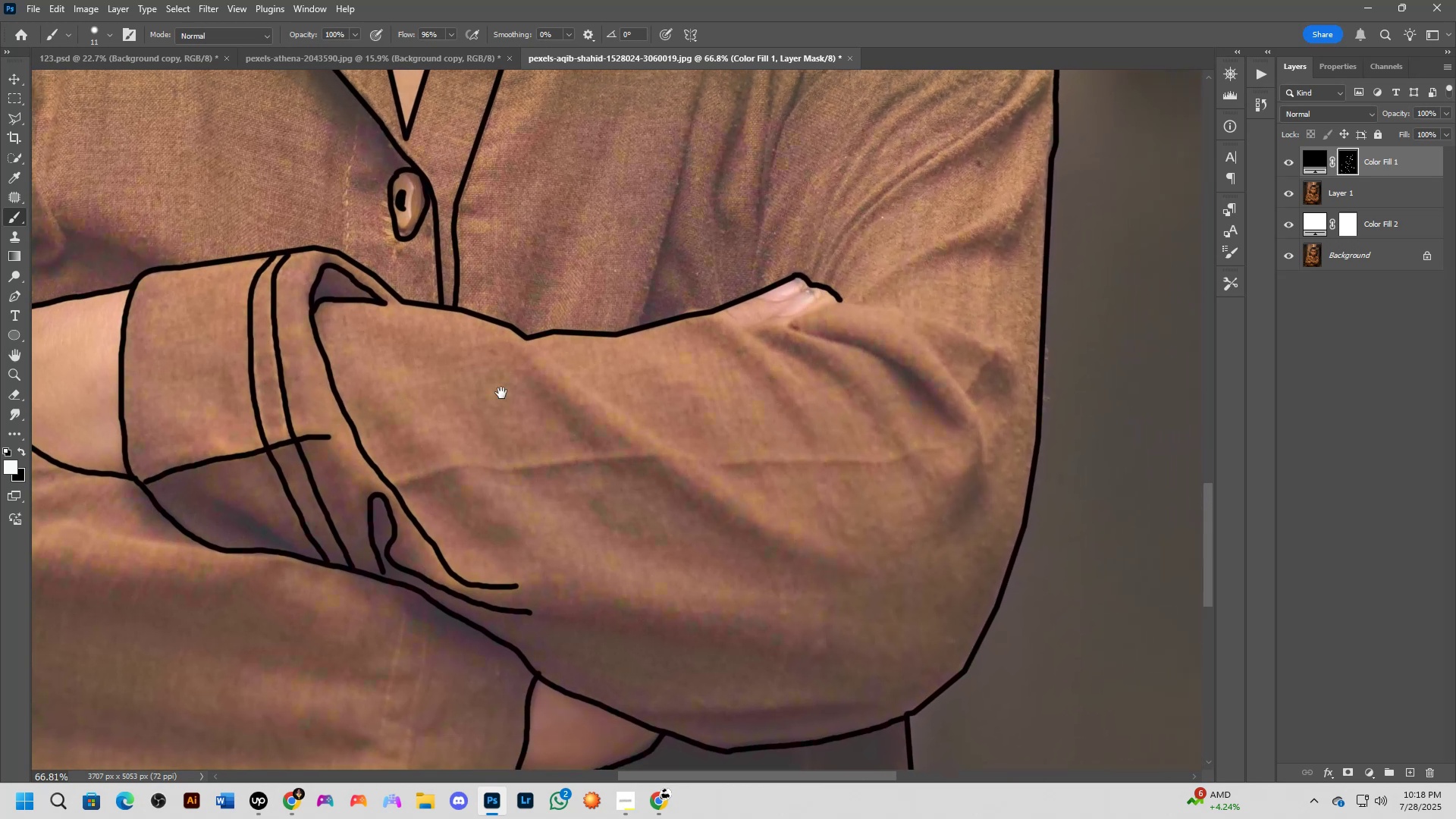 
hold_key(key=Space, duration=0.52)
 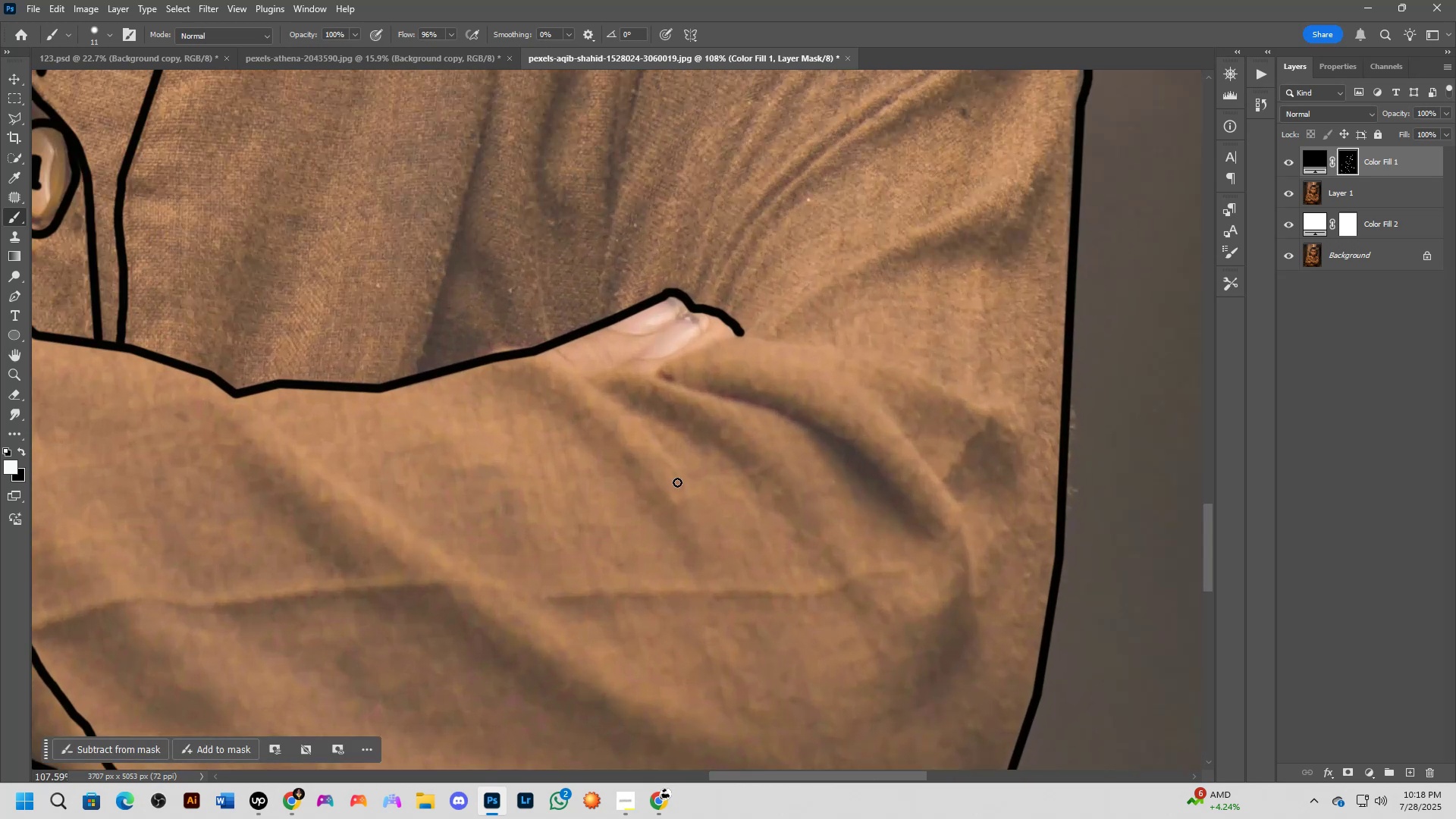 
left_click_drag(start_coordinate=[672, 357], to_coordinate=[578, 428])
 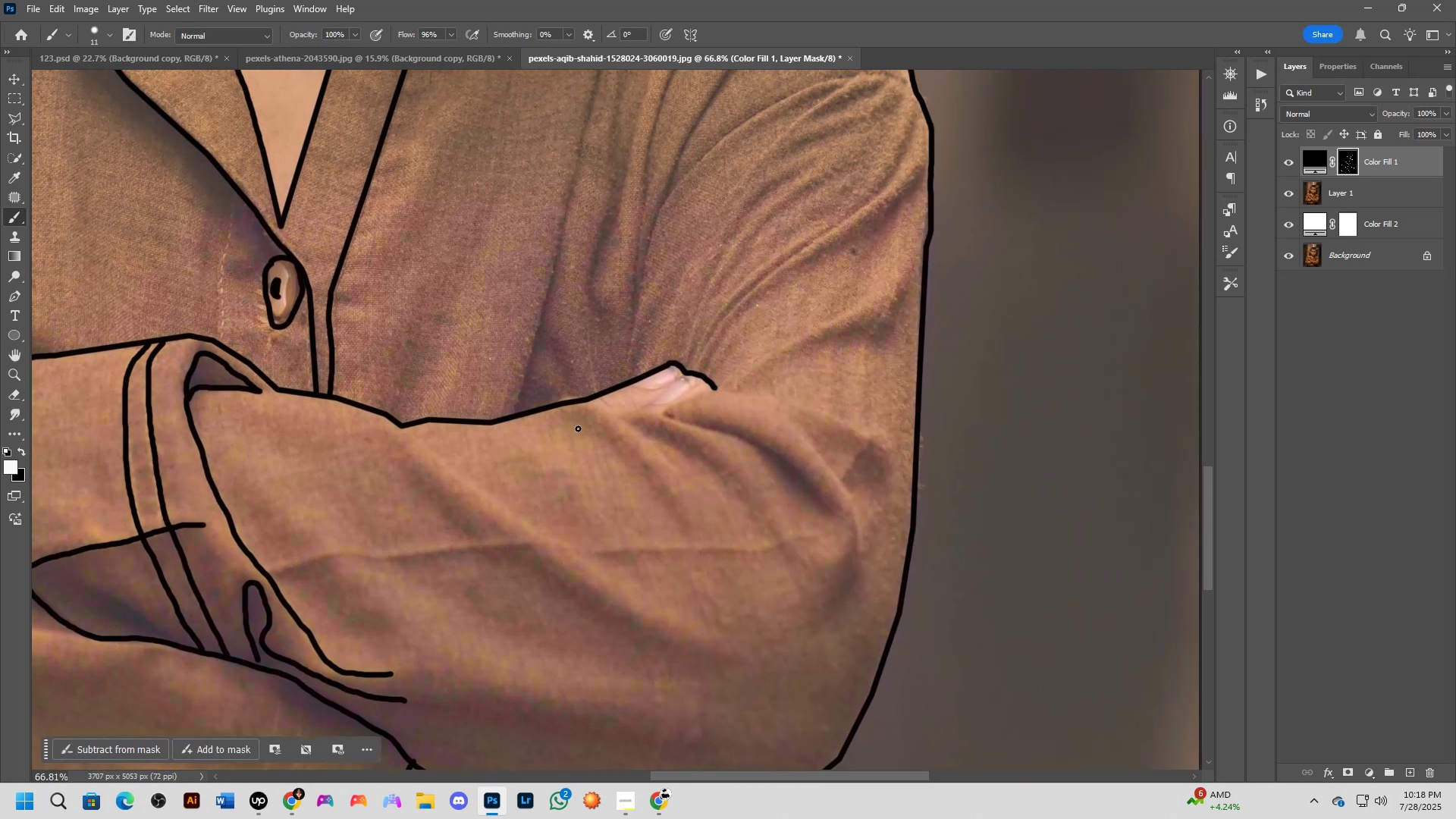 
scroll: coordinate [677, 482], scroll_direction: up, amount: 8.0
 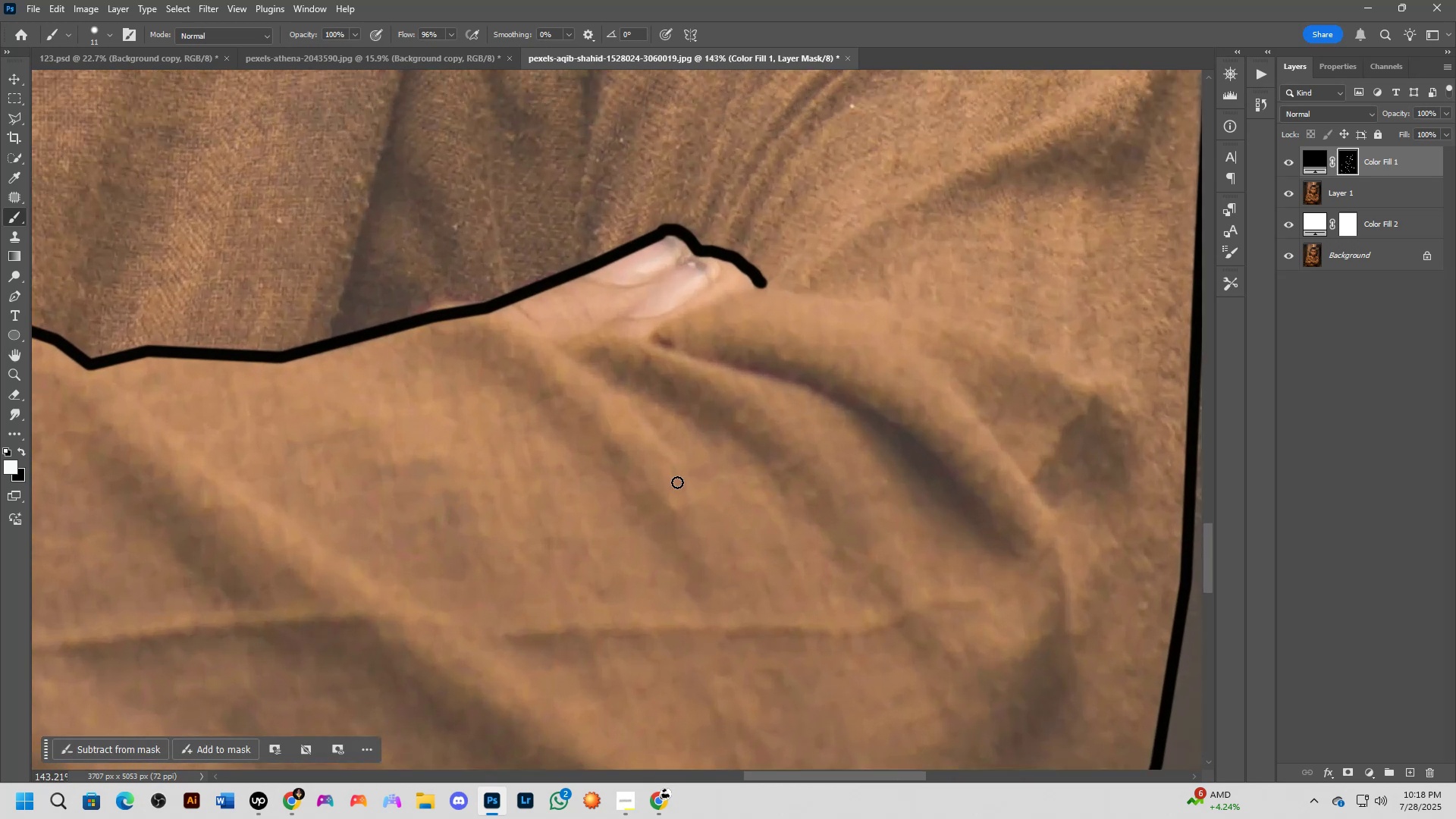 
hold_key(key=Space, duration=0.58)
 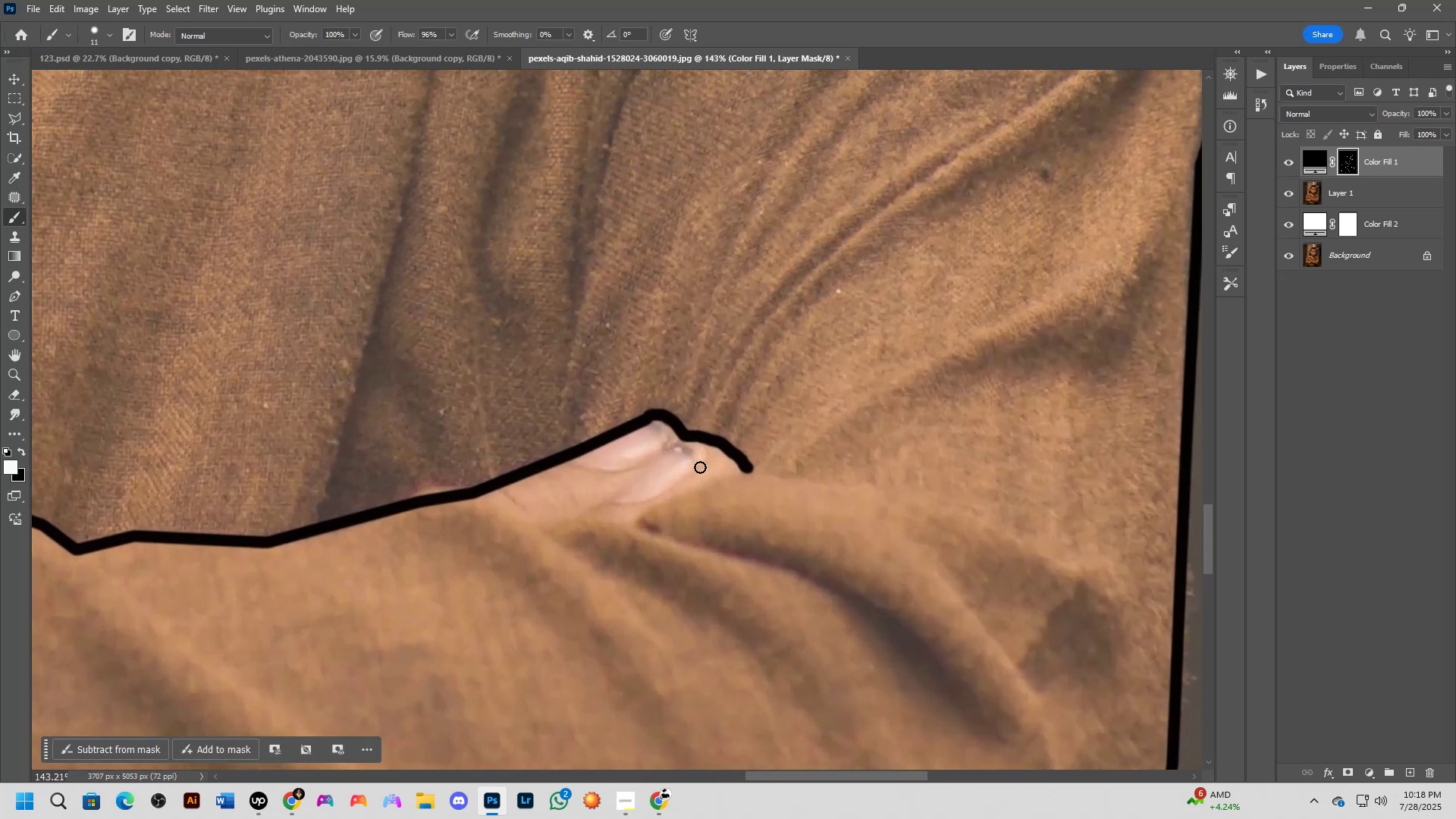 
left_click_drag(start_coordinate=[654, 405], to_coordinate=[640, 590])
 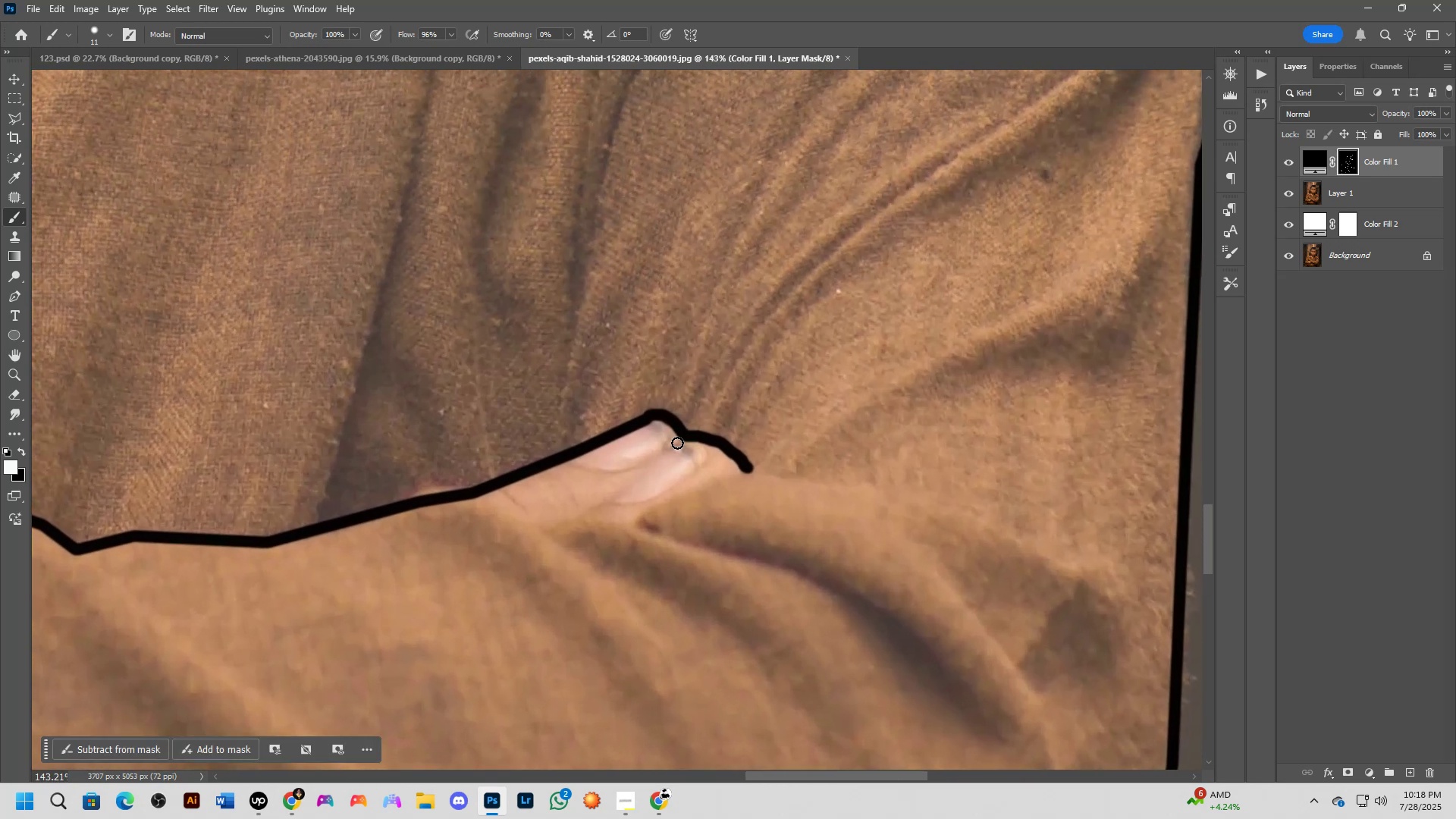 
left_click_drag(start_coordinate=[679, 438], to_coordinate=[551, 522])
 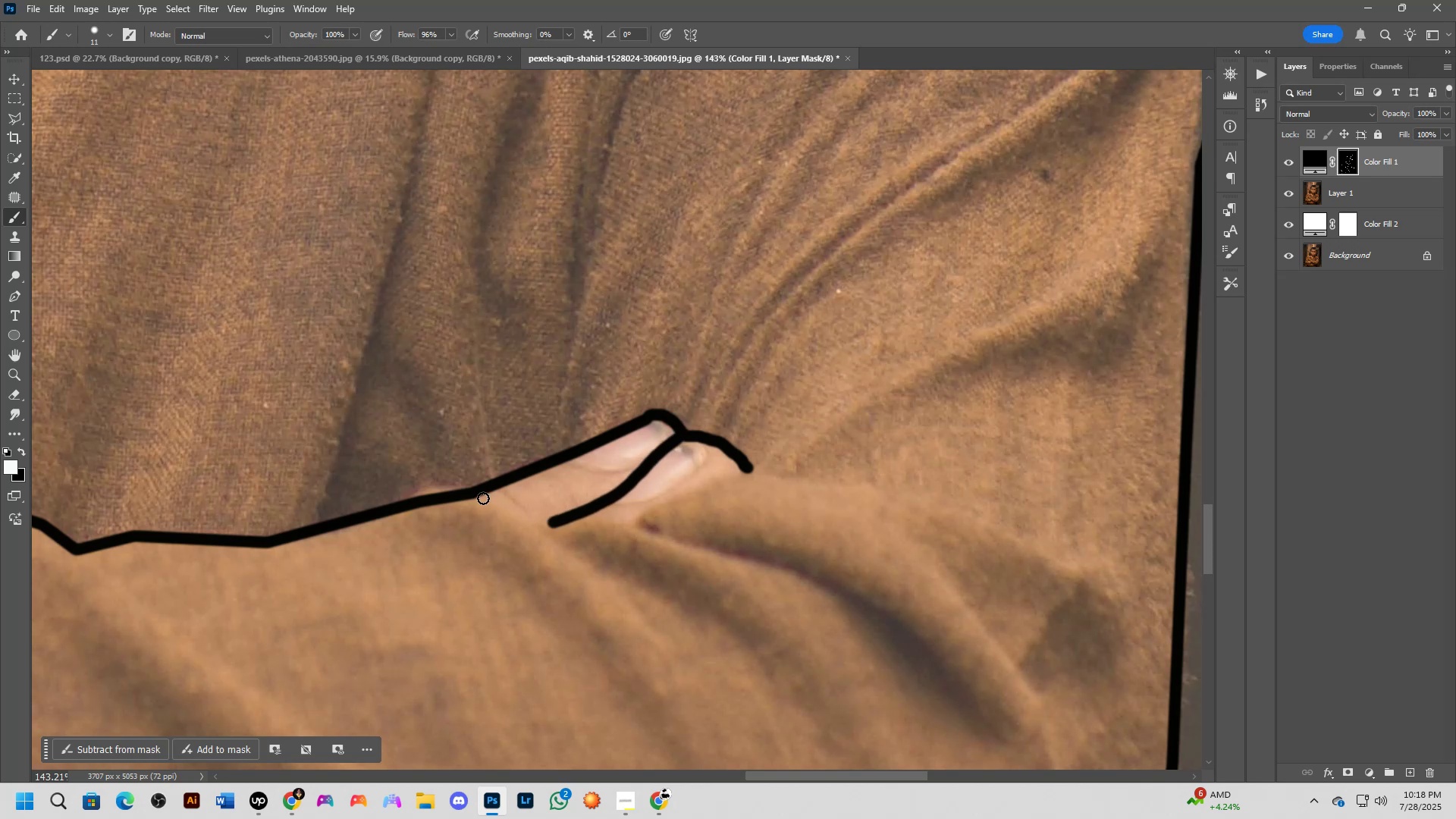 
left_click_drag(start_coordinate=[479, 500], to_coordinate=[568, 522])
 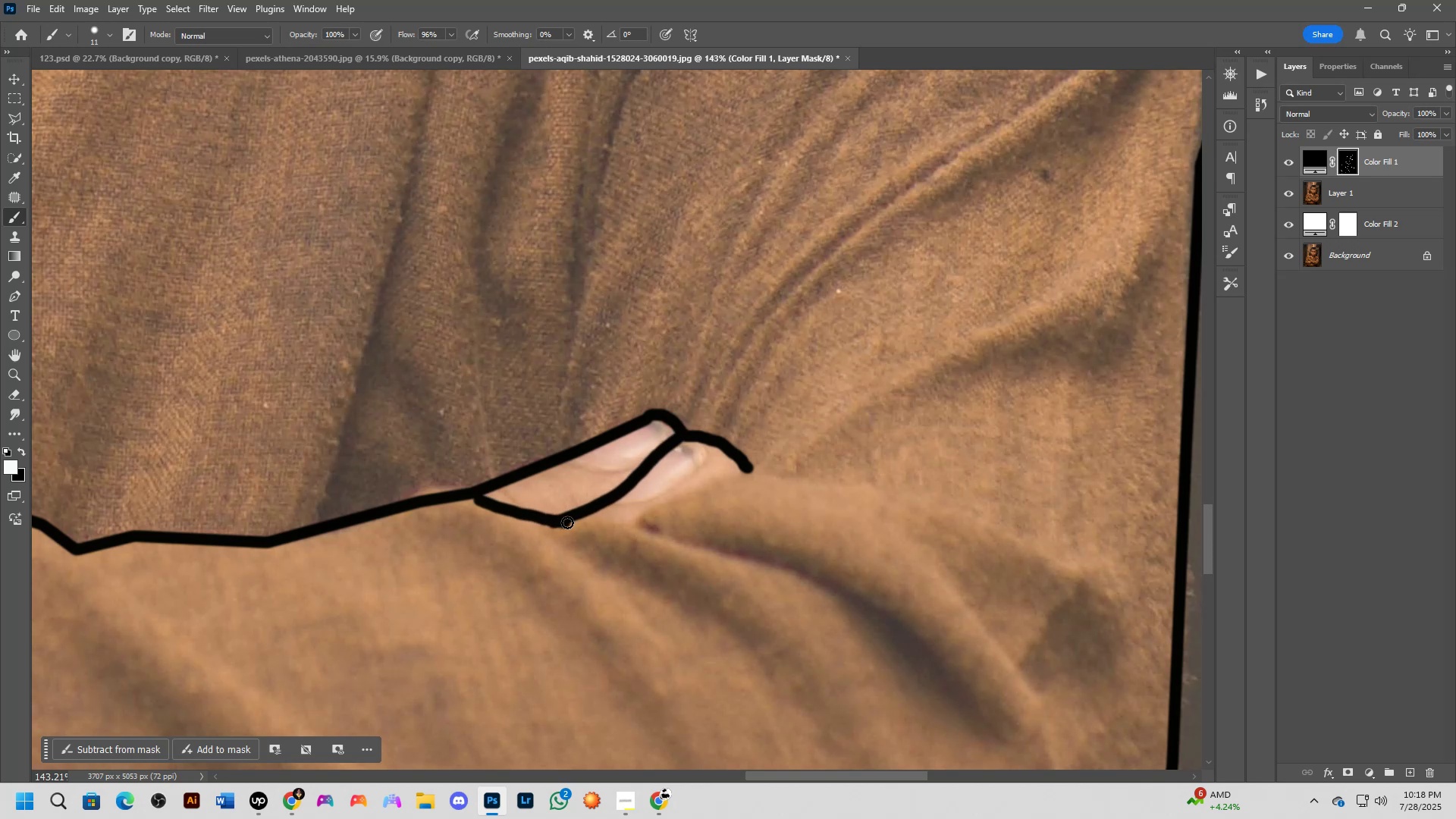 
hold_key(key=Space, duration=0.5)
 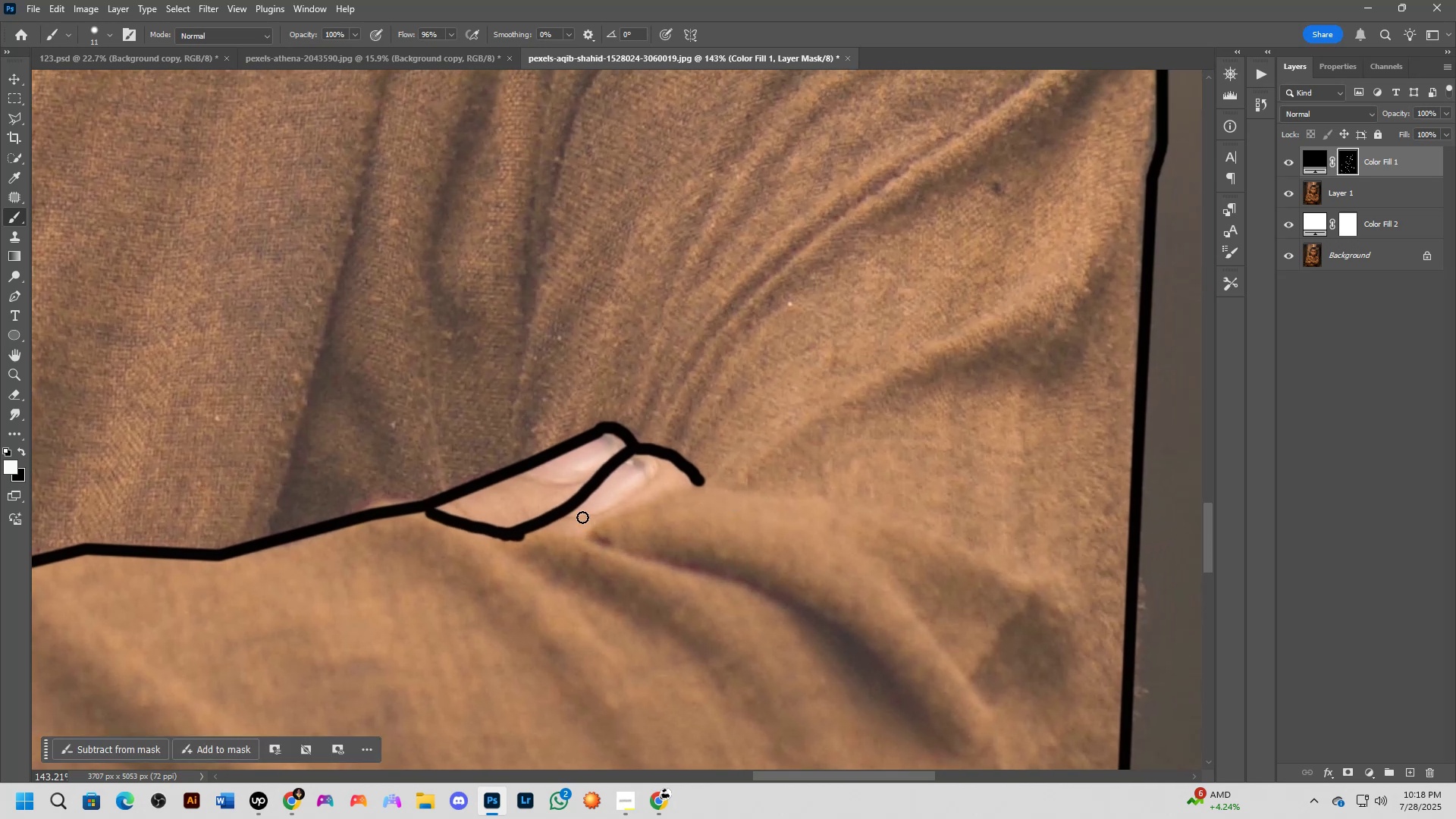 
left_click_drag(start_coordinate=[784, 491], to_coordinate=[736, 504])
 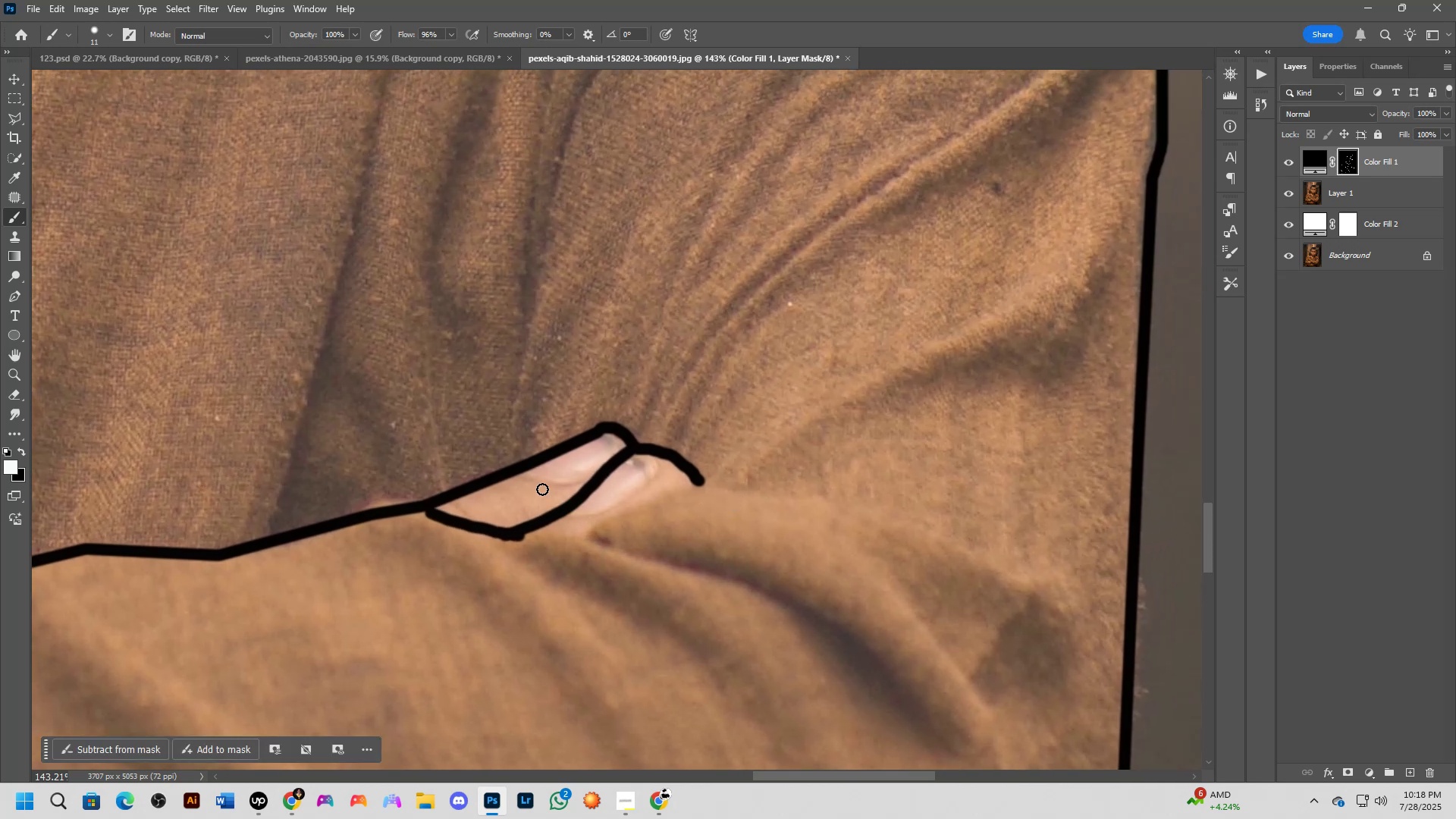 
left_click_drag(start_coordinate=[524, 472], to_coordinate=[598, 471])
 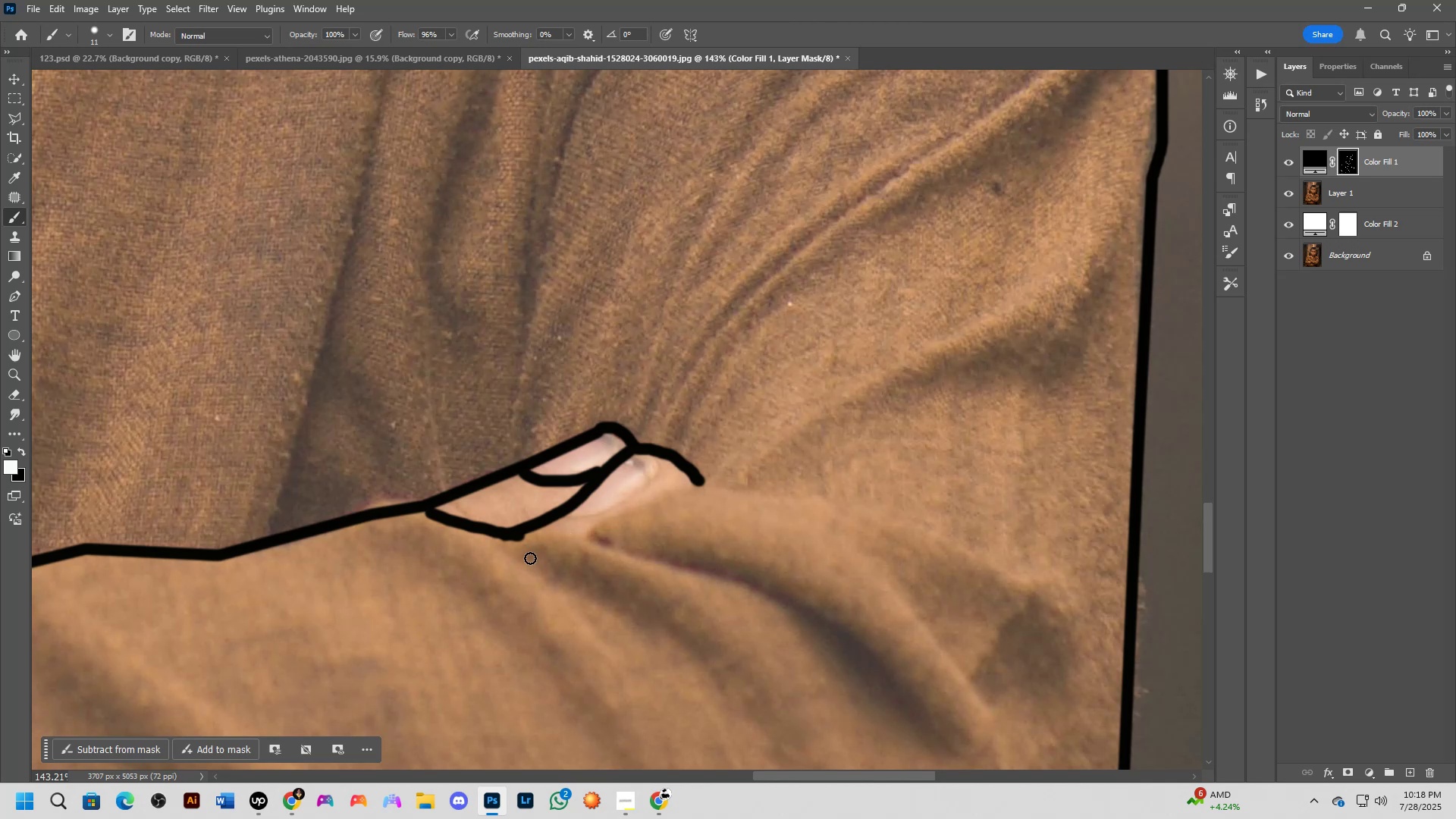 
left_click_drag(start_coordinate=[573, 510], to_coordinate=[636, 451])
 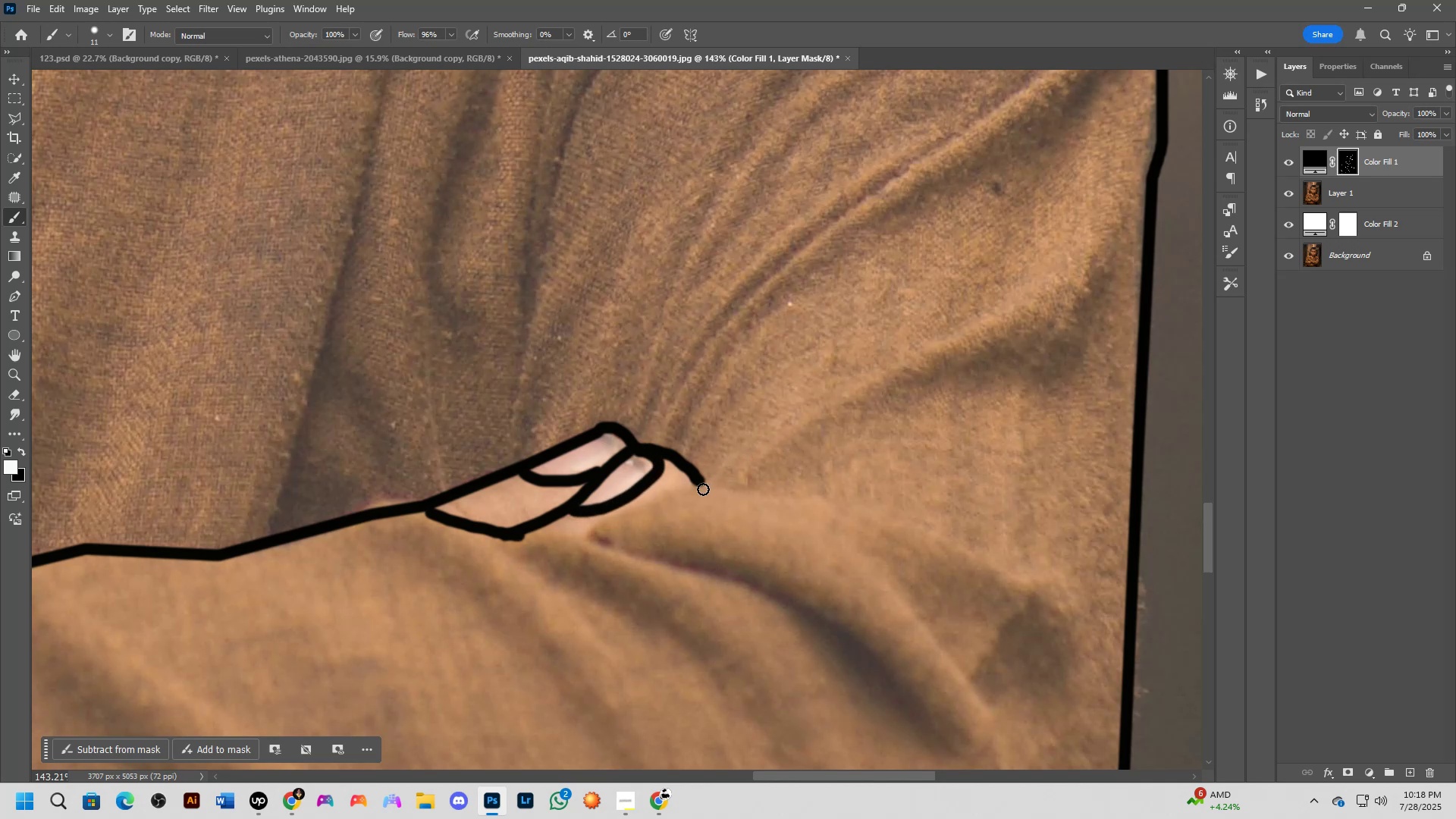 
left_click_drag(start_coordinate=[704, 488], to_coordinate=[519, 538])
 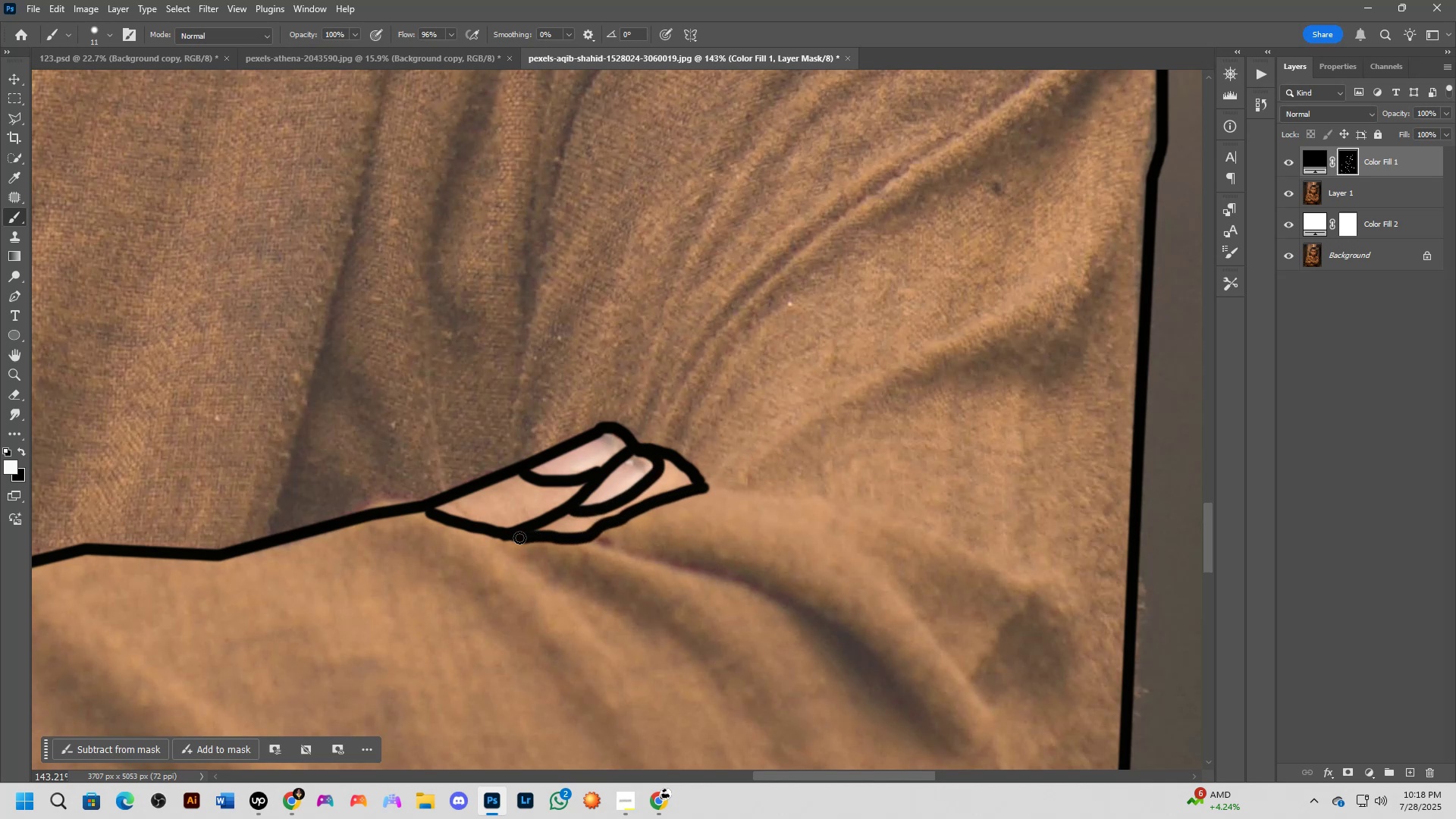 
hold_key(key=Space, duration=0.53)
 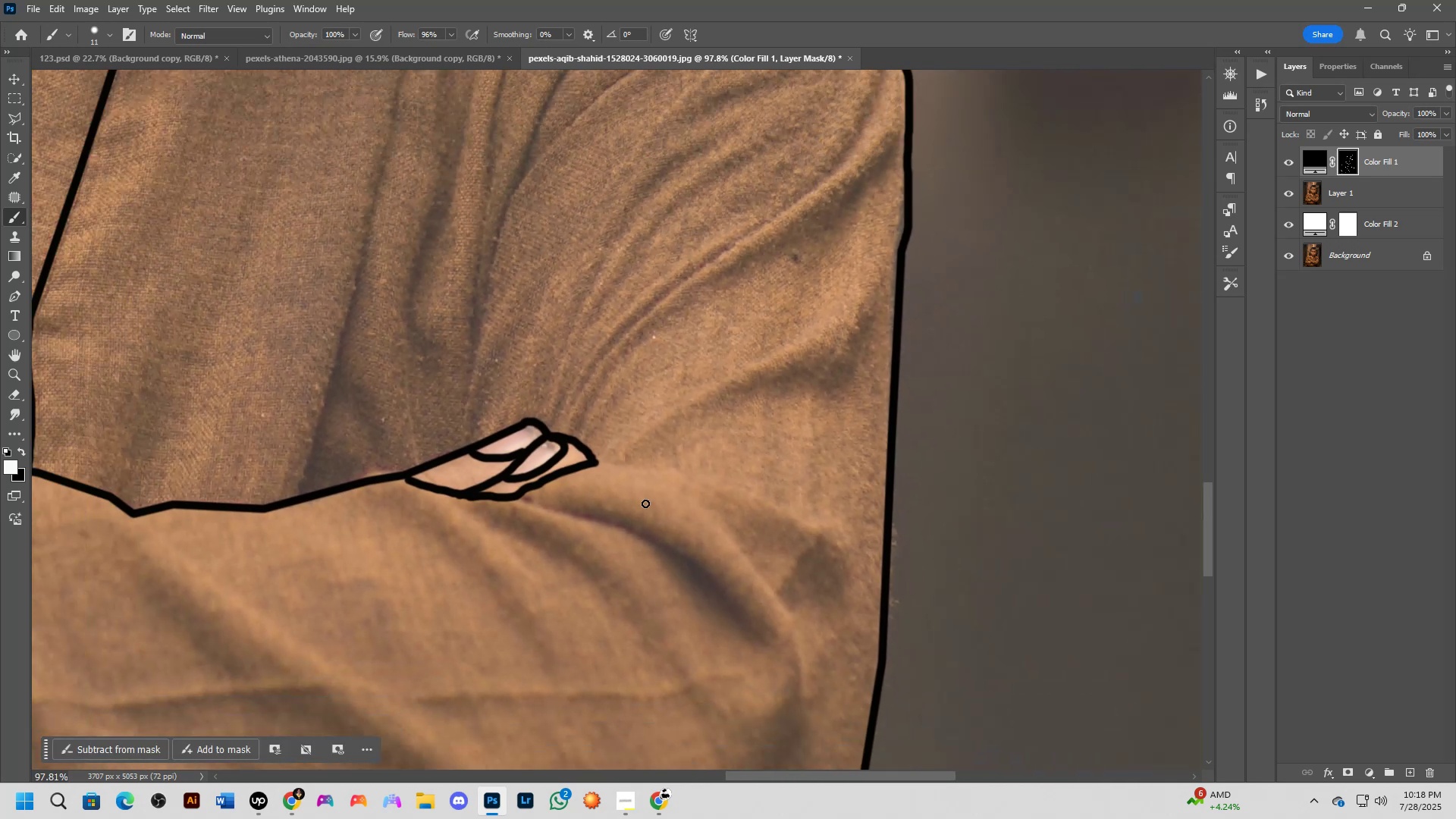 
left_click_drag(start_coordinate=[777, 548], to_coordinate=[645, 504])
 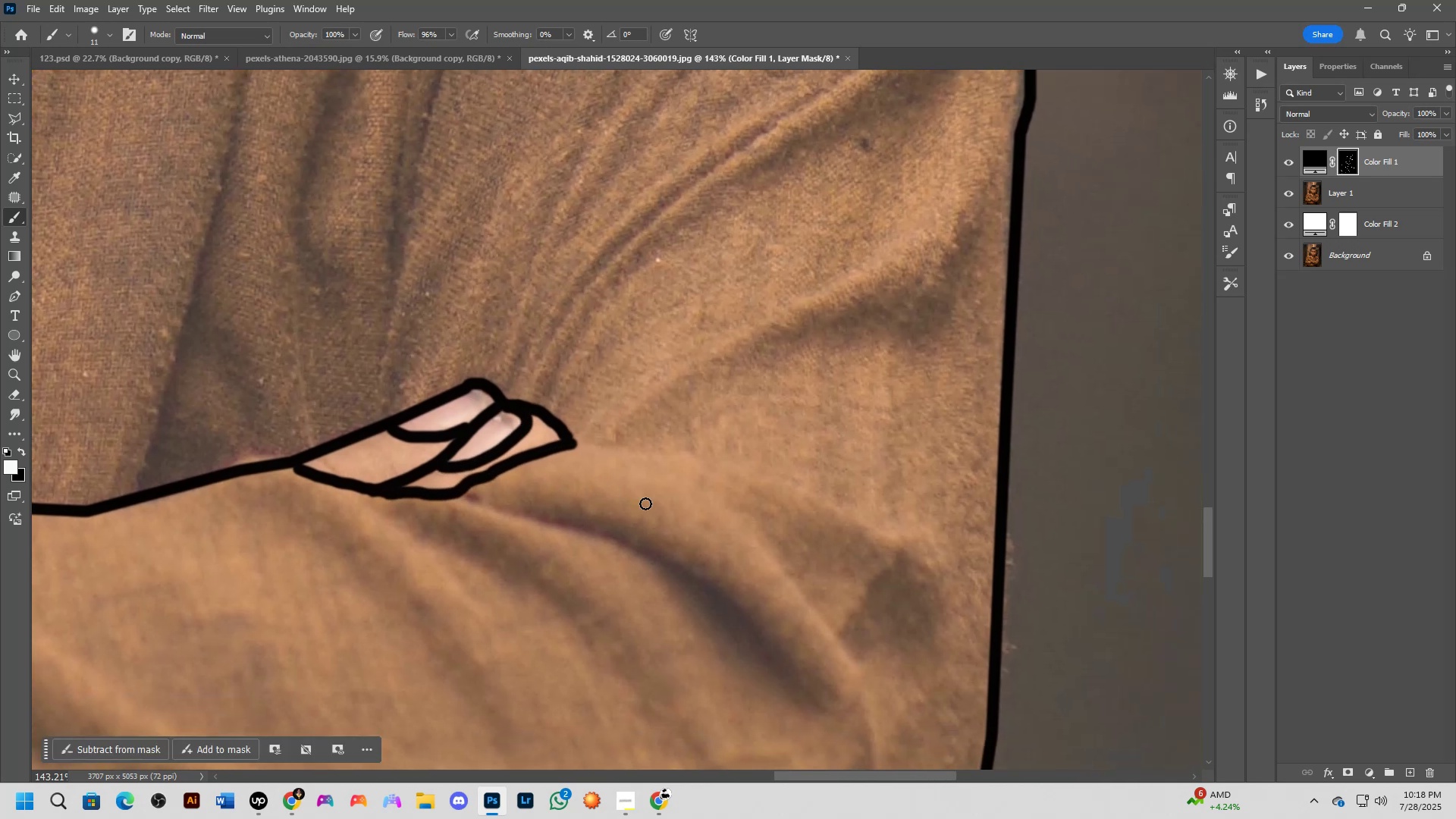 
scroll: coordinate [645, 504], scroll_direction: down, amount: 7.0
 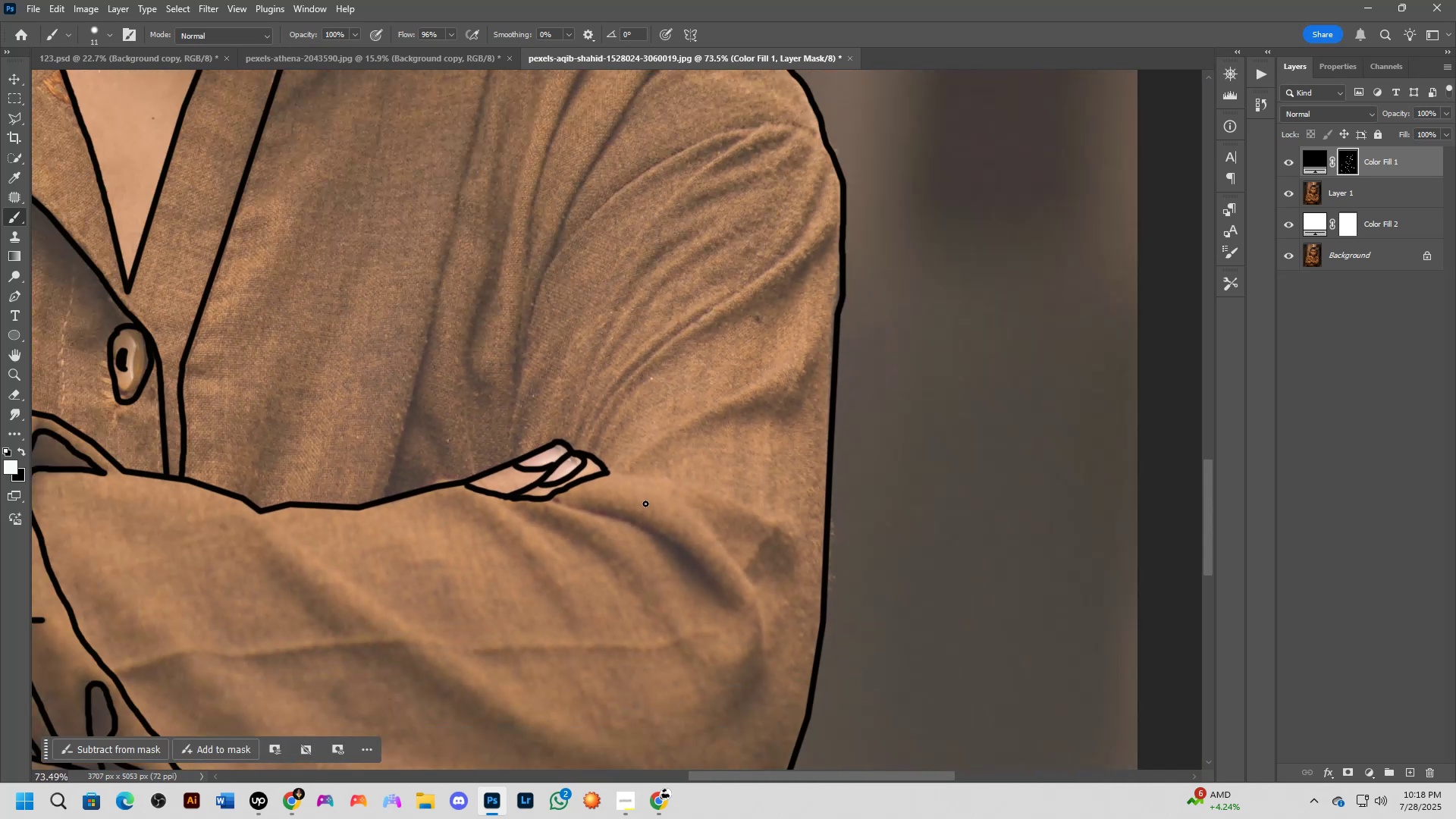 
hold_key(key=Space, duration=0.49)
 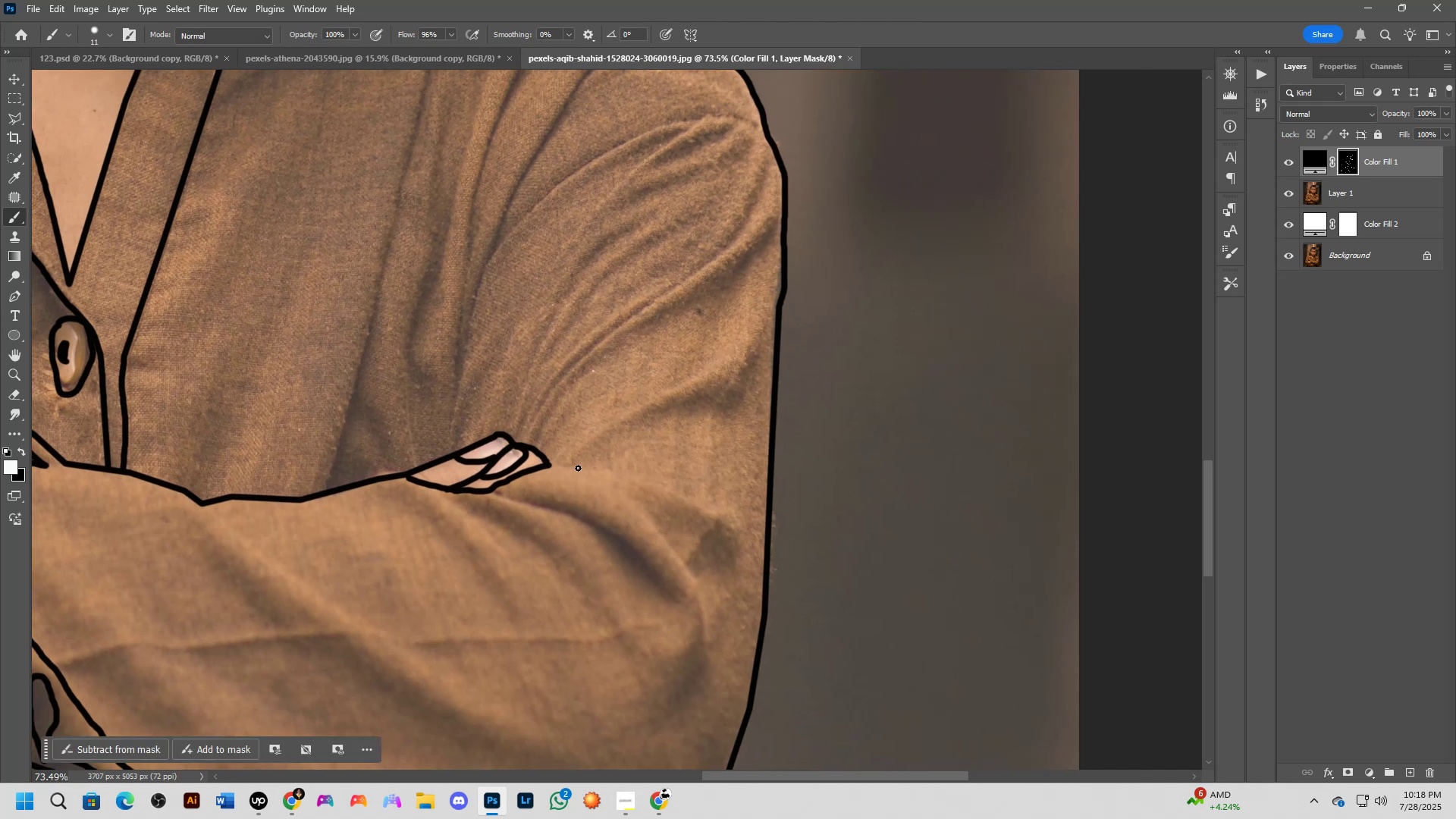 
left_click_drag(start_coordinate=[768, 427], to_coordinate=[710, 419])
 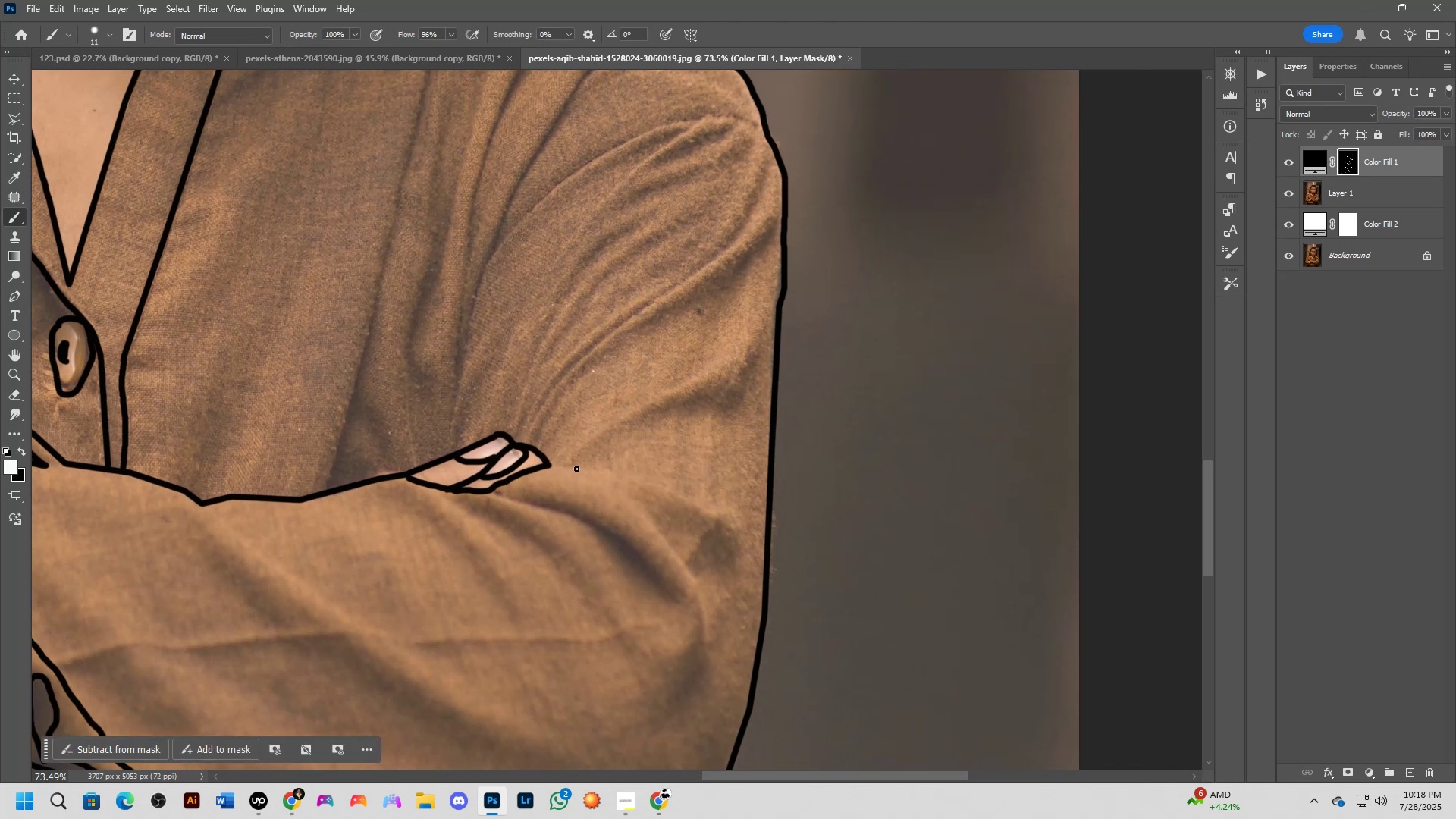 
scroll: coordinate [597, 469], scroll_direction: up, amount: 6.0
 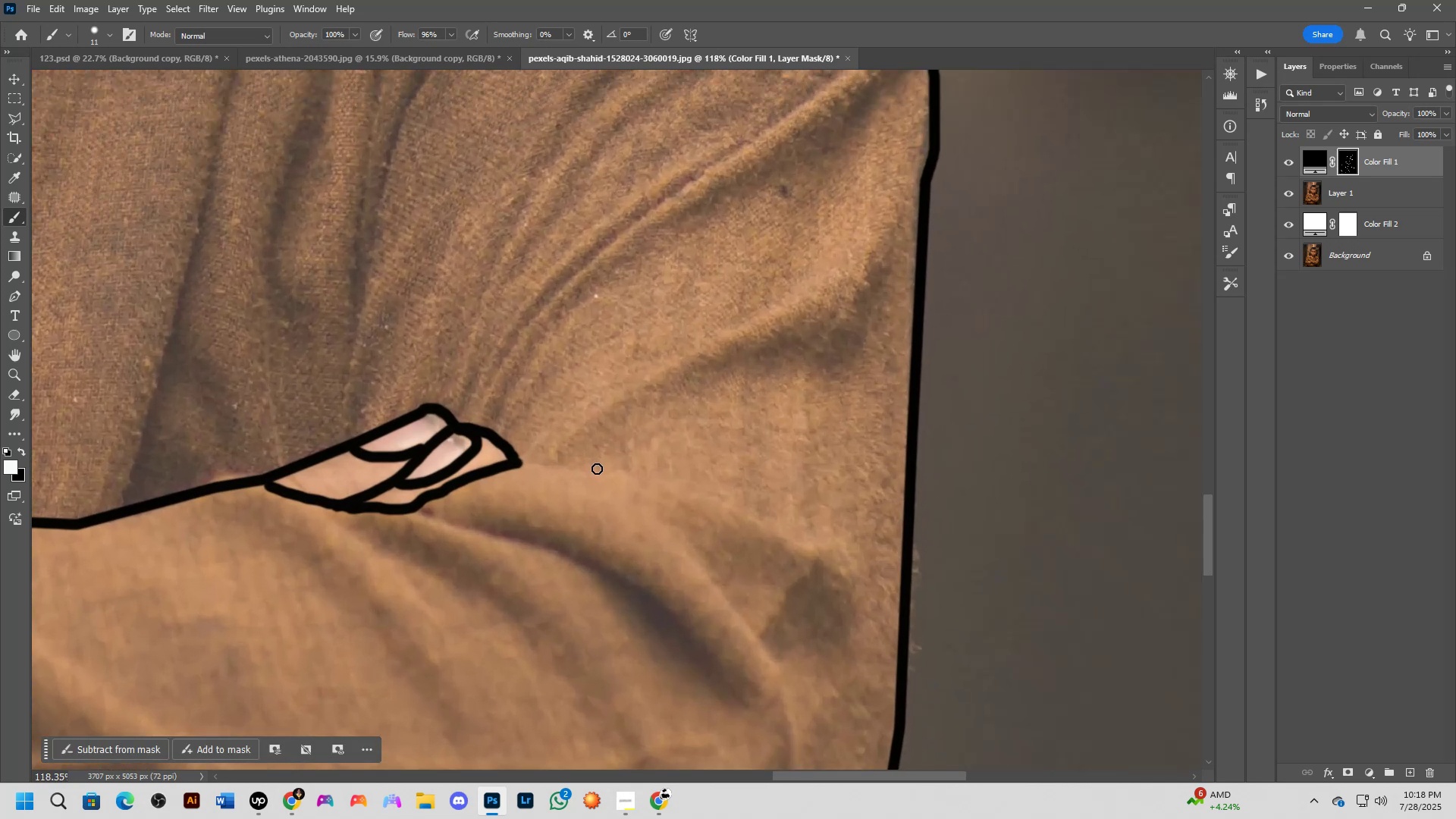 
hold_key(key=Space, duration=0.55)
 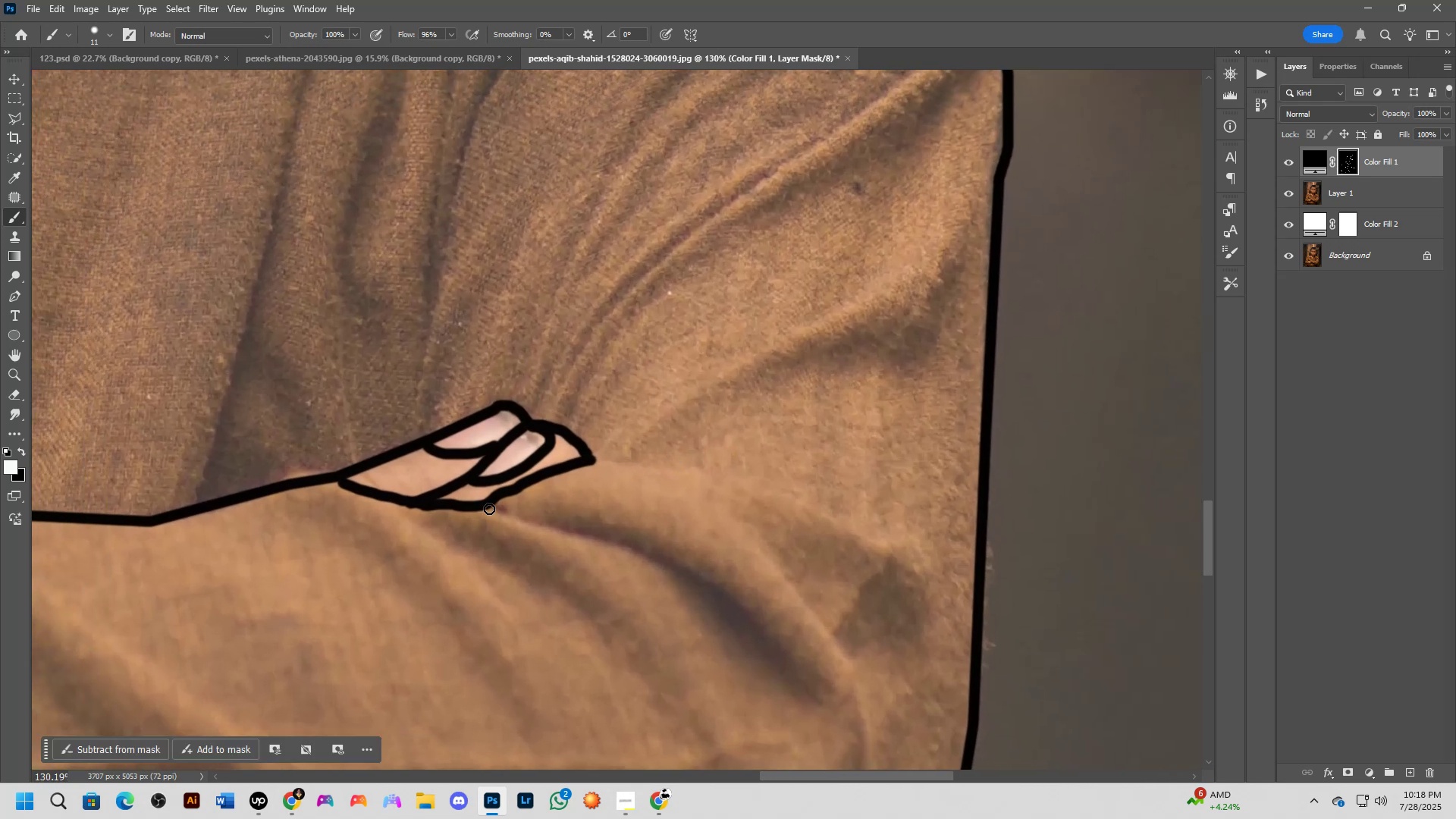 
left_click_drag(start_coordinate=[604, 463], to_coordinate=[677, 460])
 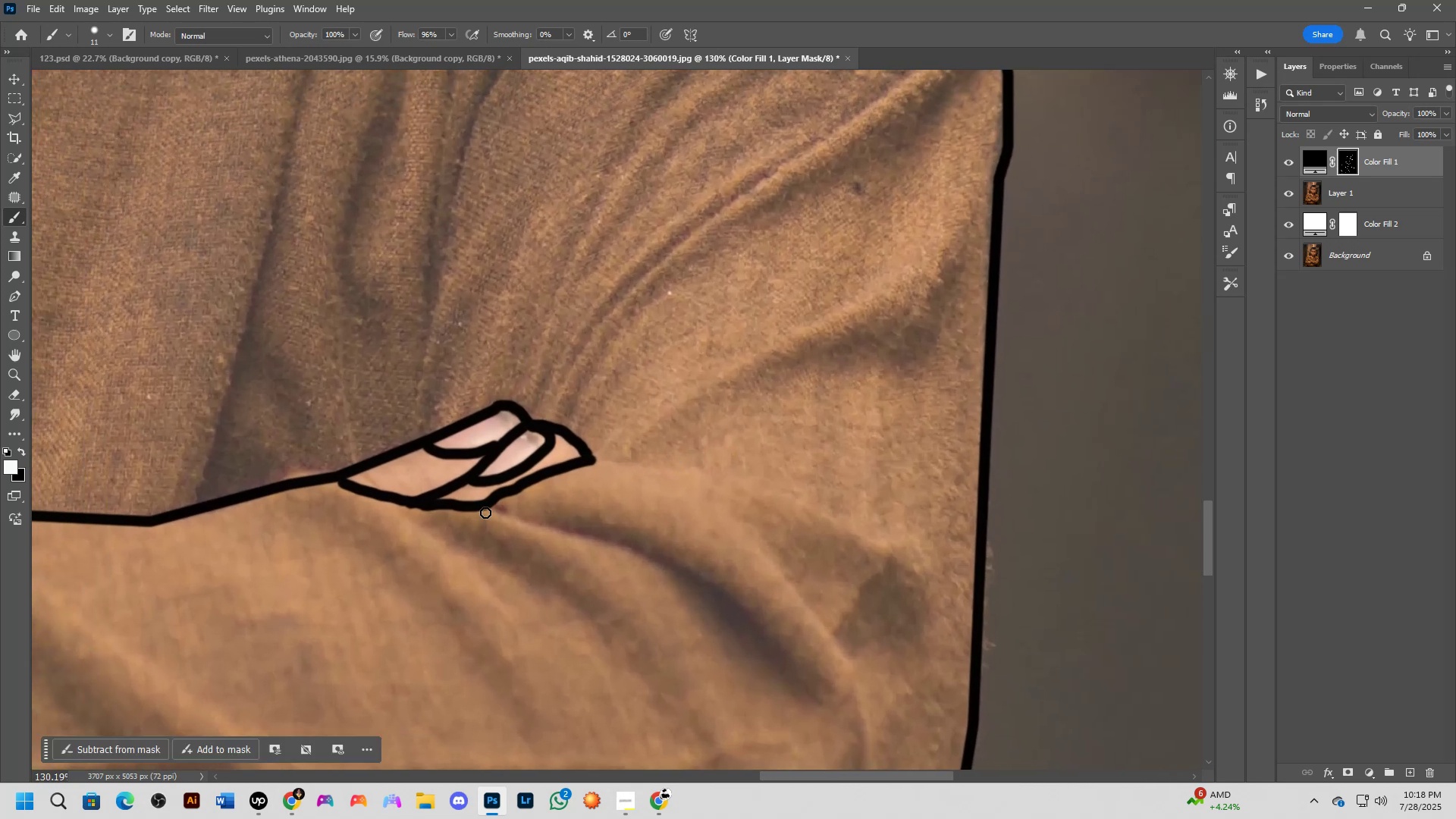 
left_click_drag(start_coordinate=[489, 508], to_coordinate=[828, 703])
 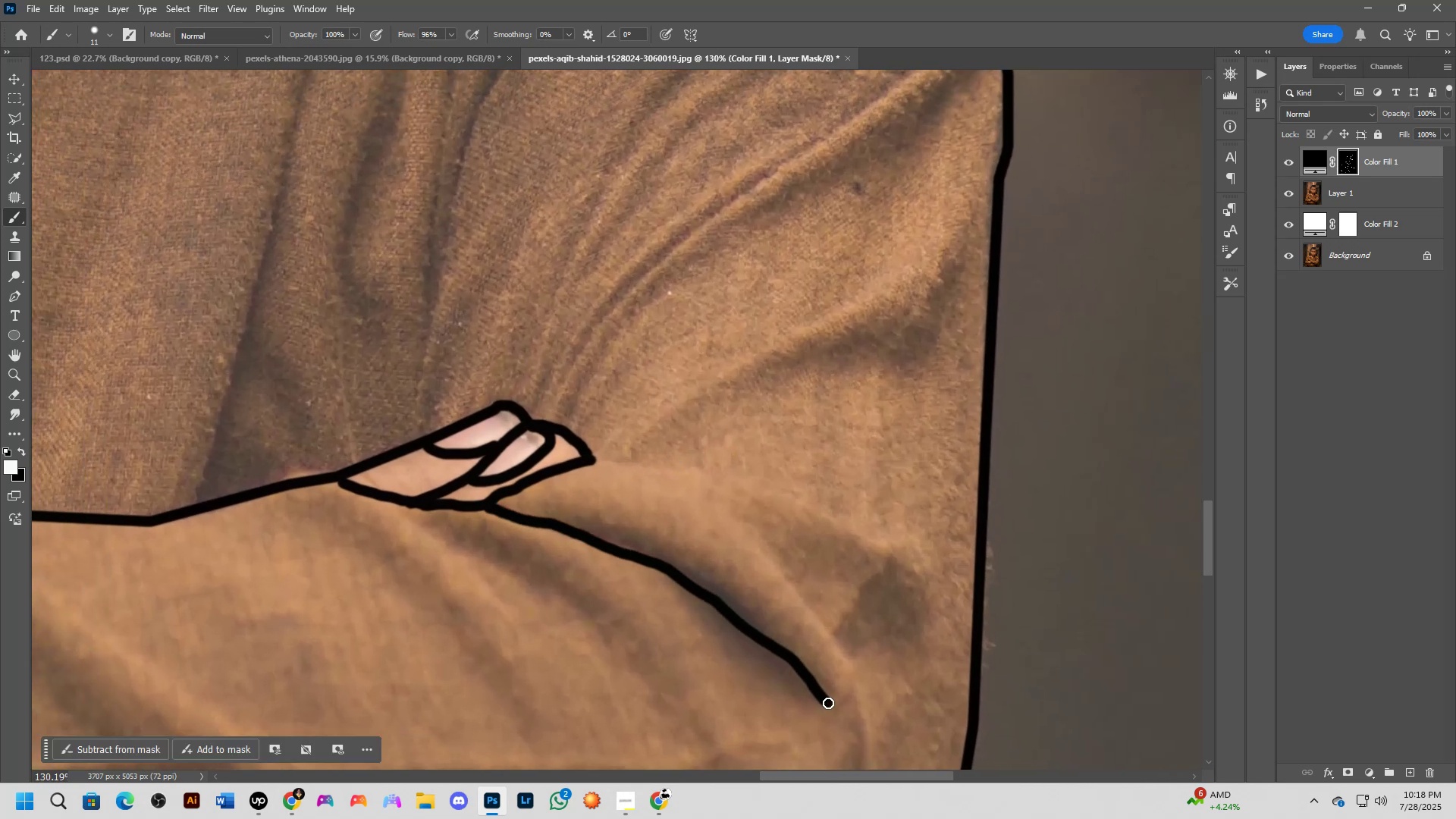 
hold_key(key=Space, duration=0.78)
 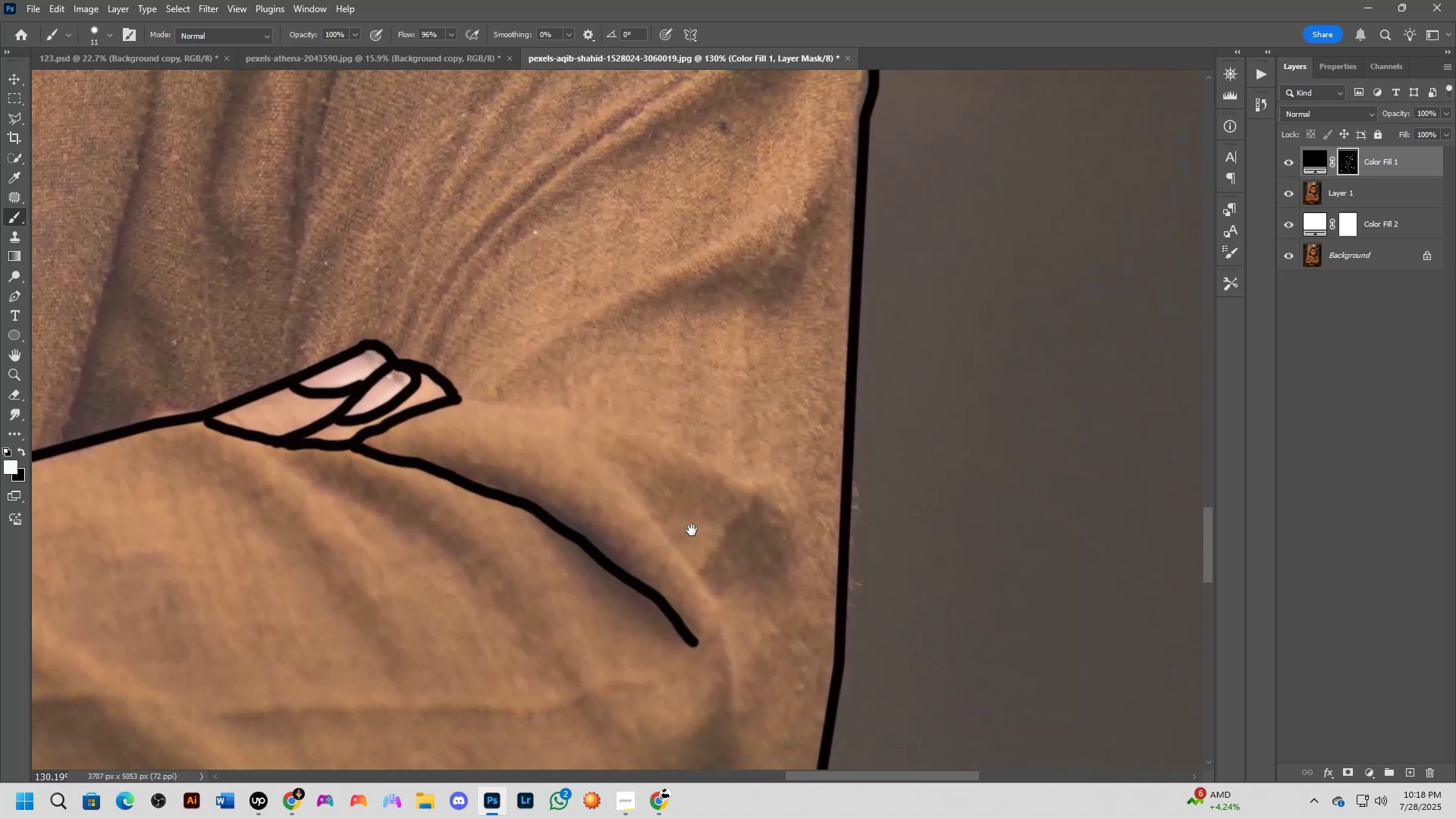 
left_click_drag(start_coordinate=[868, 633], to_coordinate=[761, 576])
 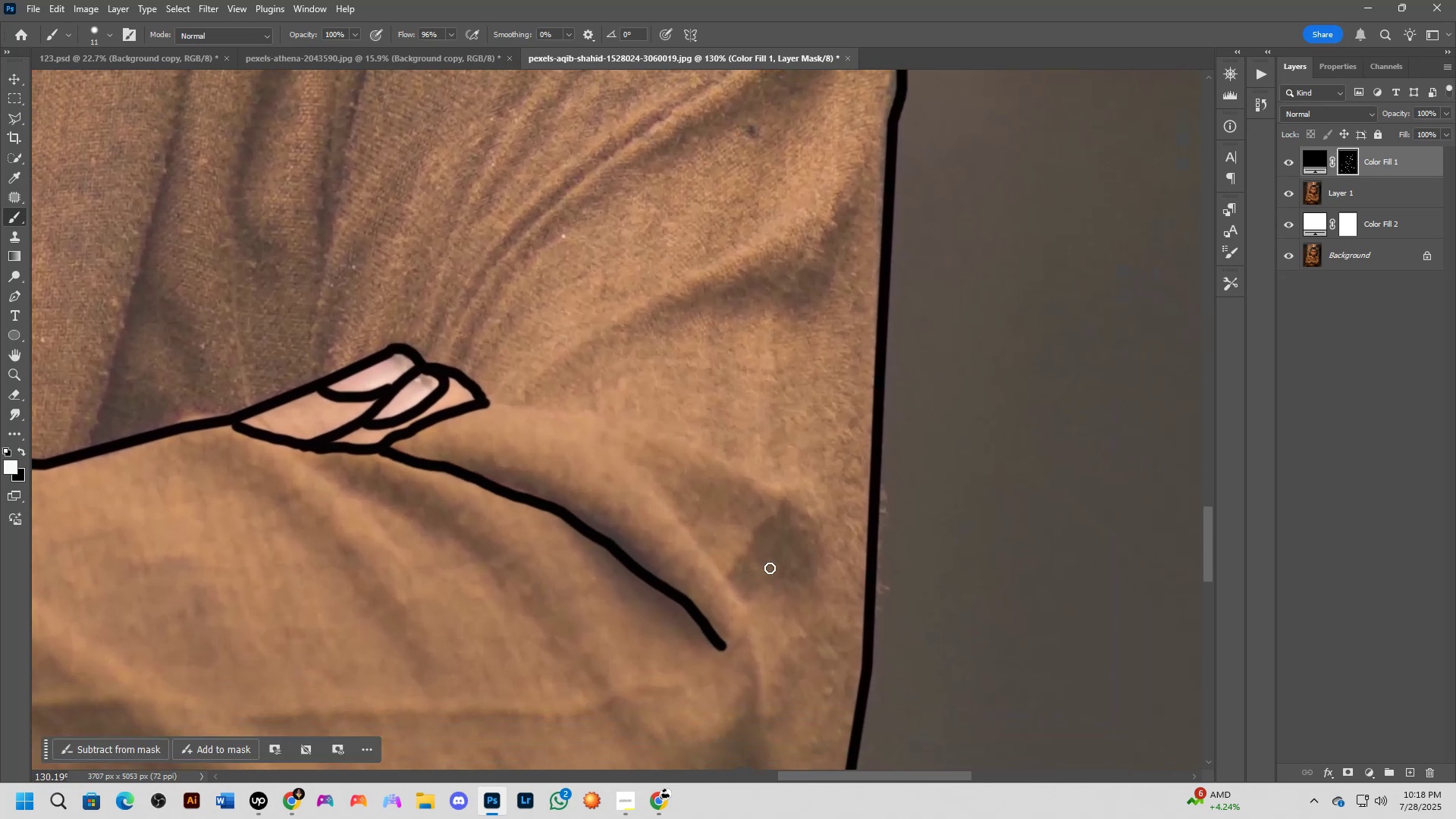 
hold_key(key=Space, duration=1.06)
 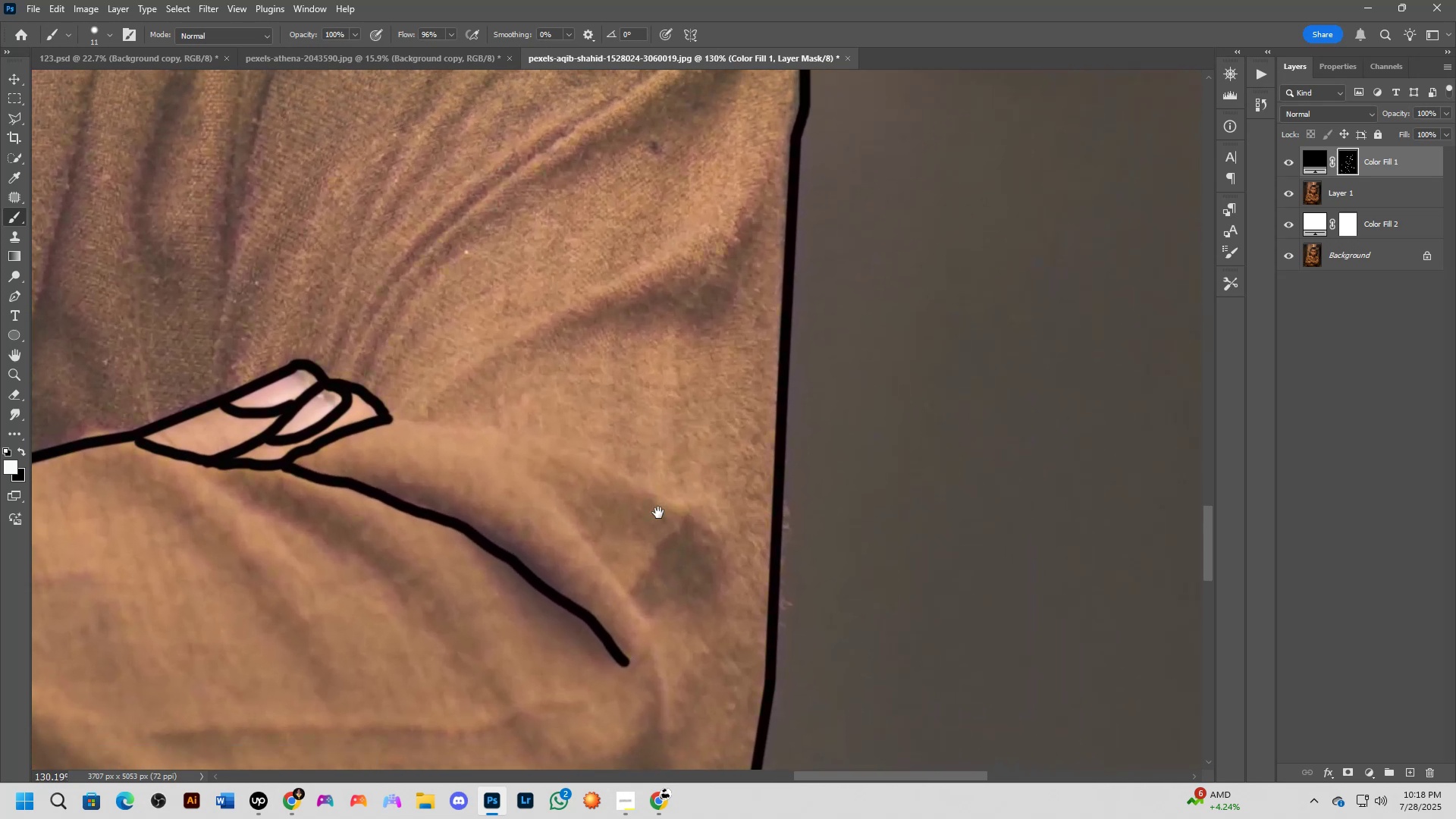 
left_click_drag(start_coordinate=[779, 541], to_coordinate=[682, 551])
 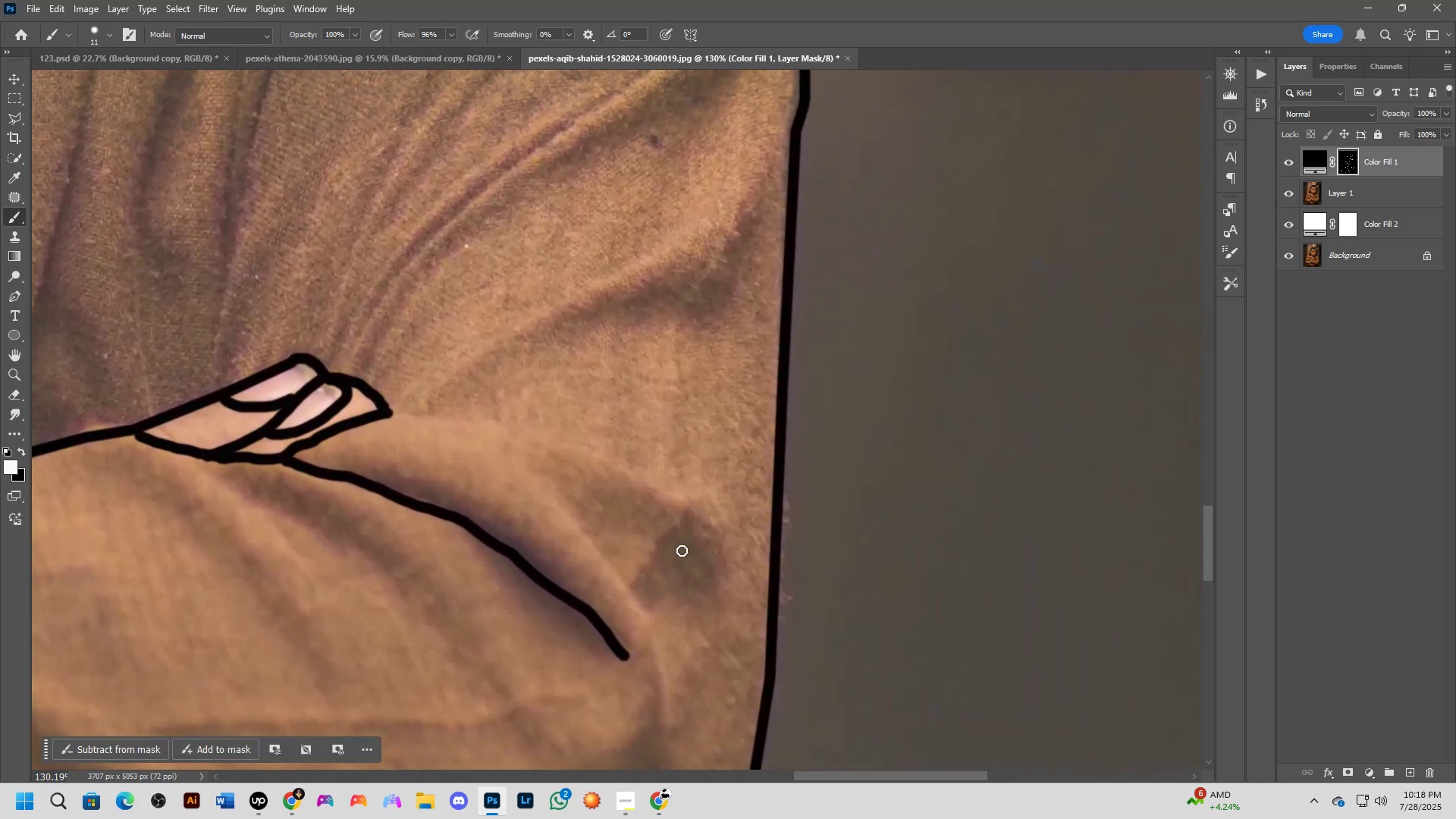 
hold_key(key=Space, duration=0.5)
 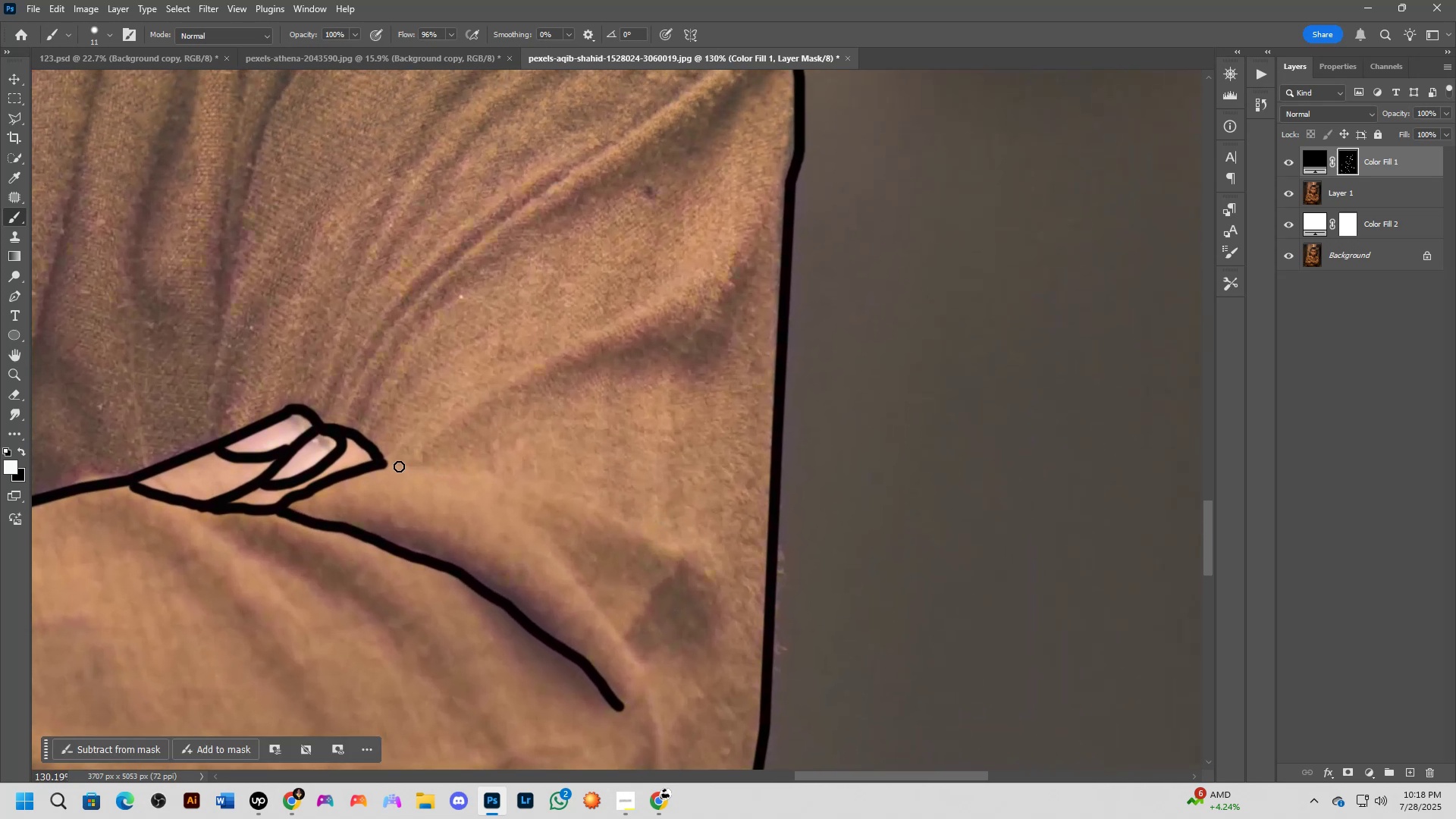 
left_click_drag(start_coordinate=[664, 470], to_coordinate=[658, 521])
 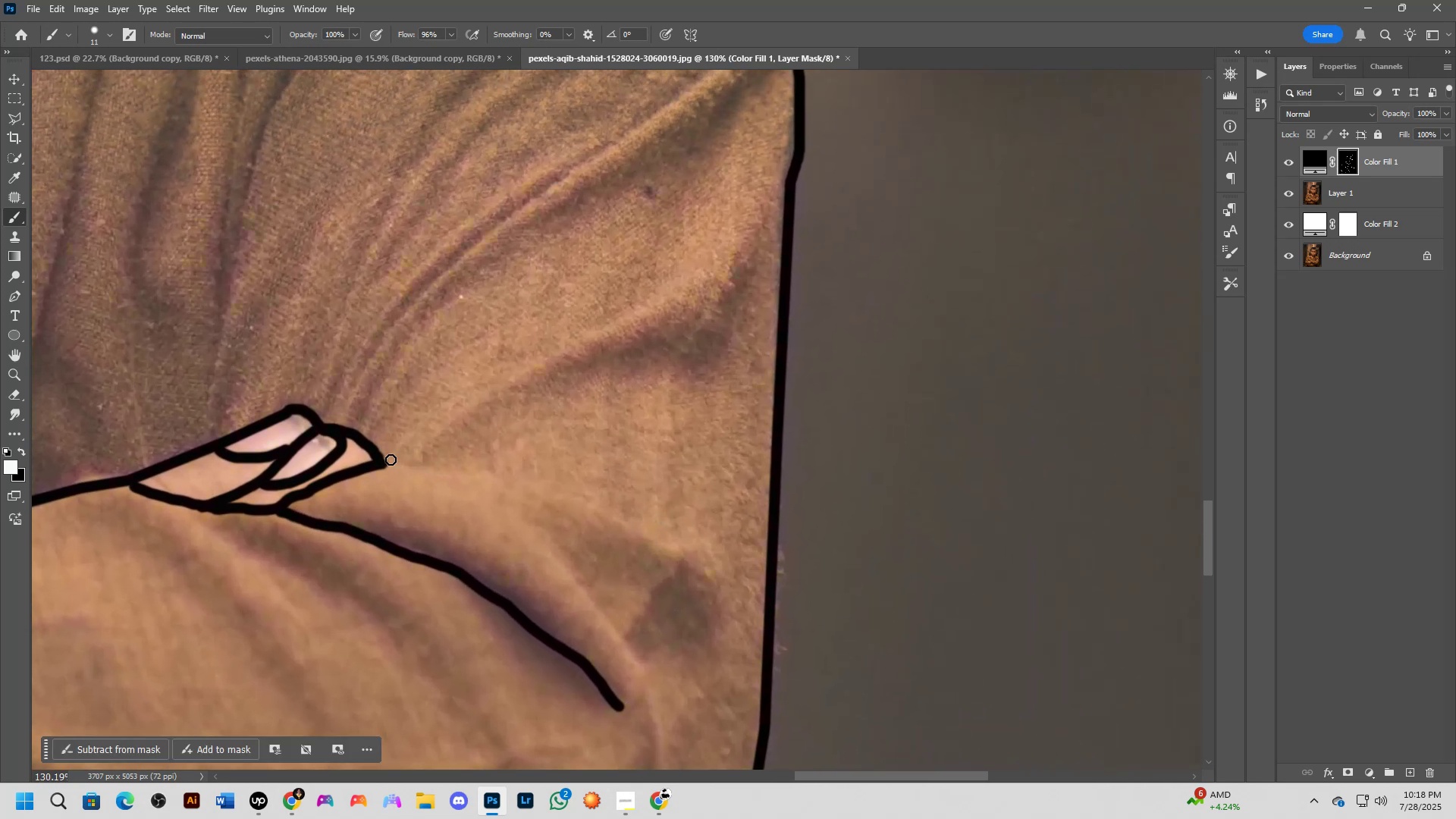 
left_click_drag(start_coordinate=[389, 460], to_coordinate=[692, 558])
 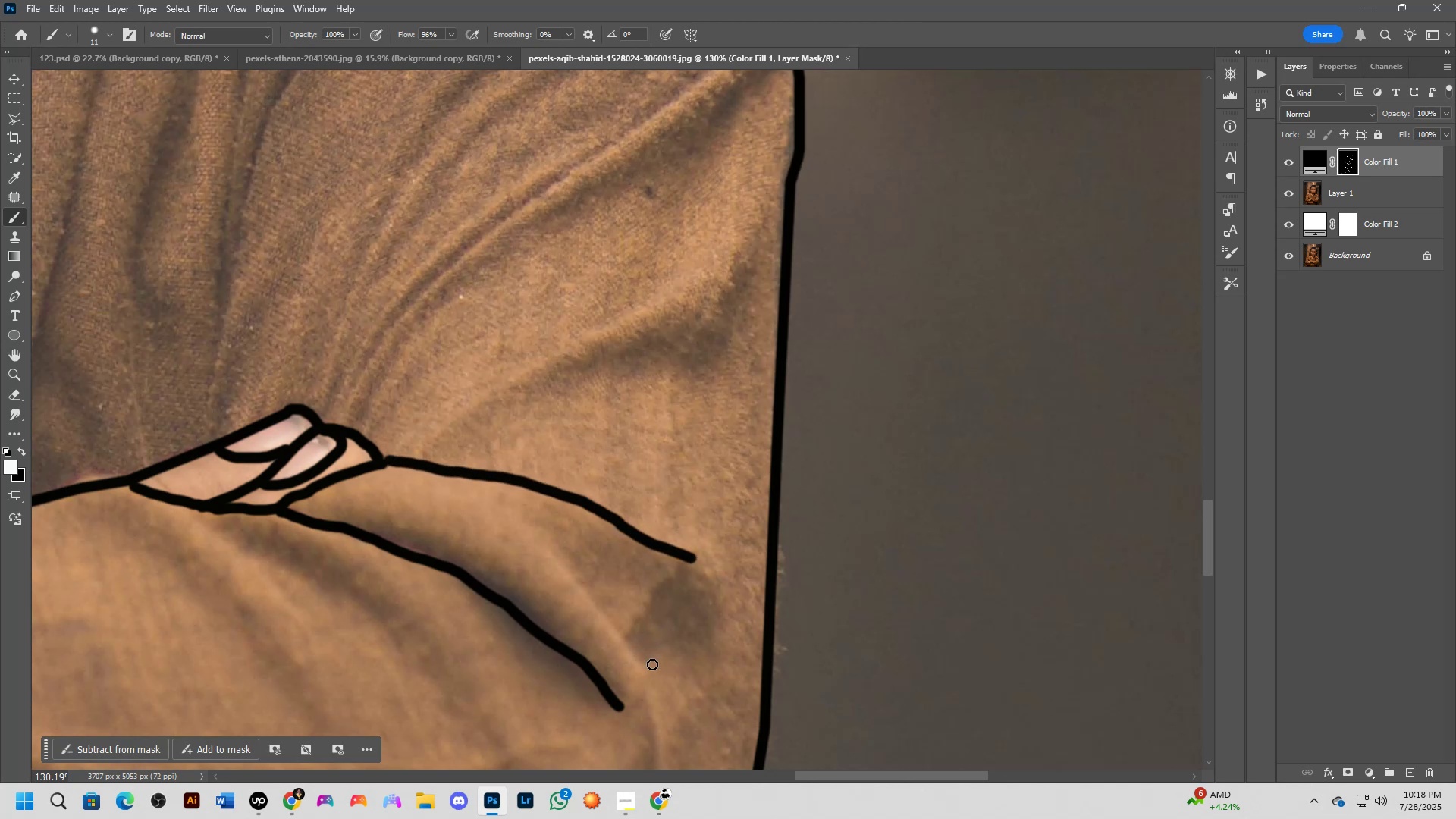 
hold_key(key=Space, duration=0.77)
 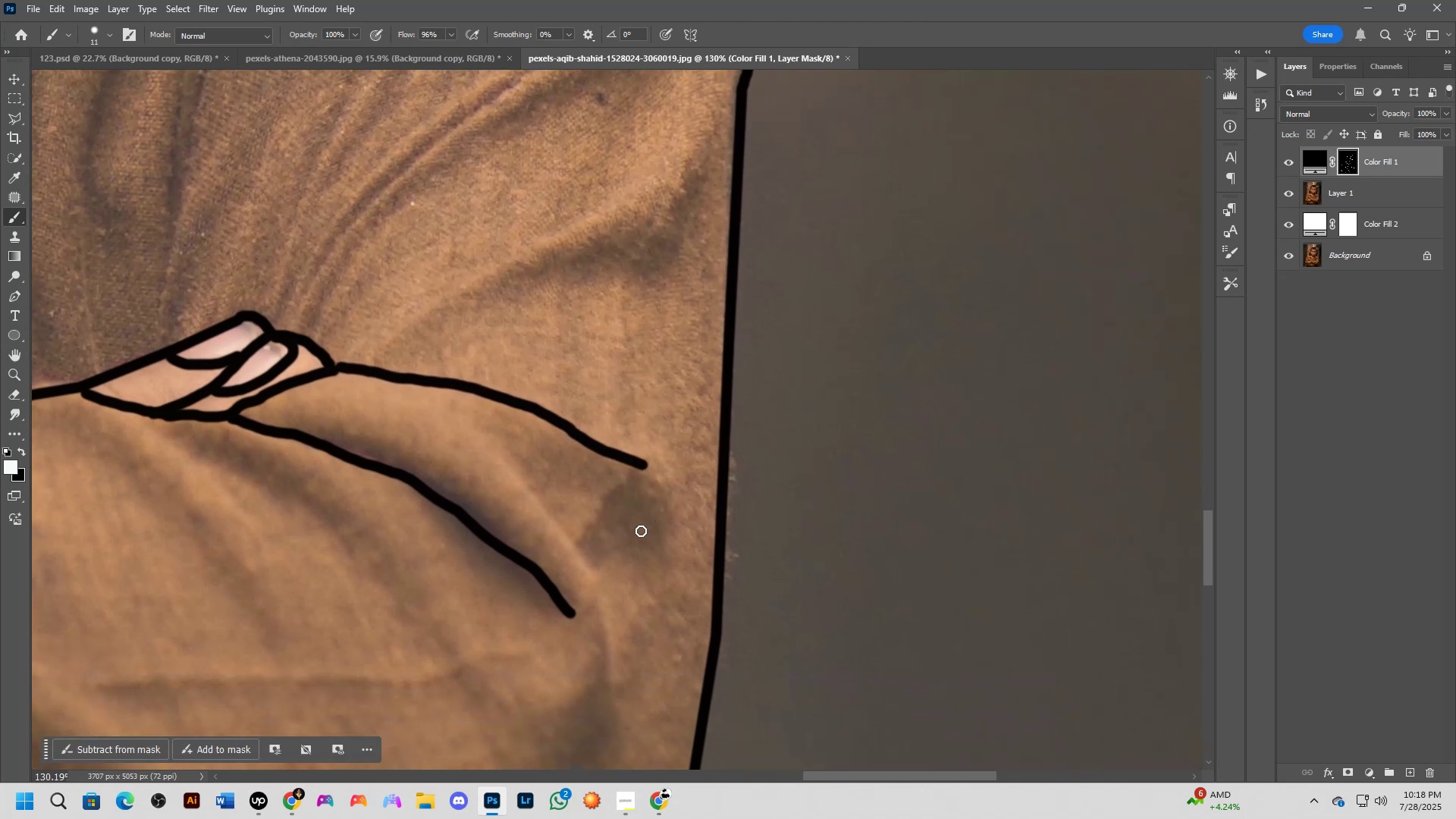 
left_click_drag(start_coordinate=[701, 617], to_coordinate=[652, 523])
 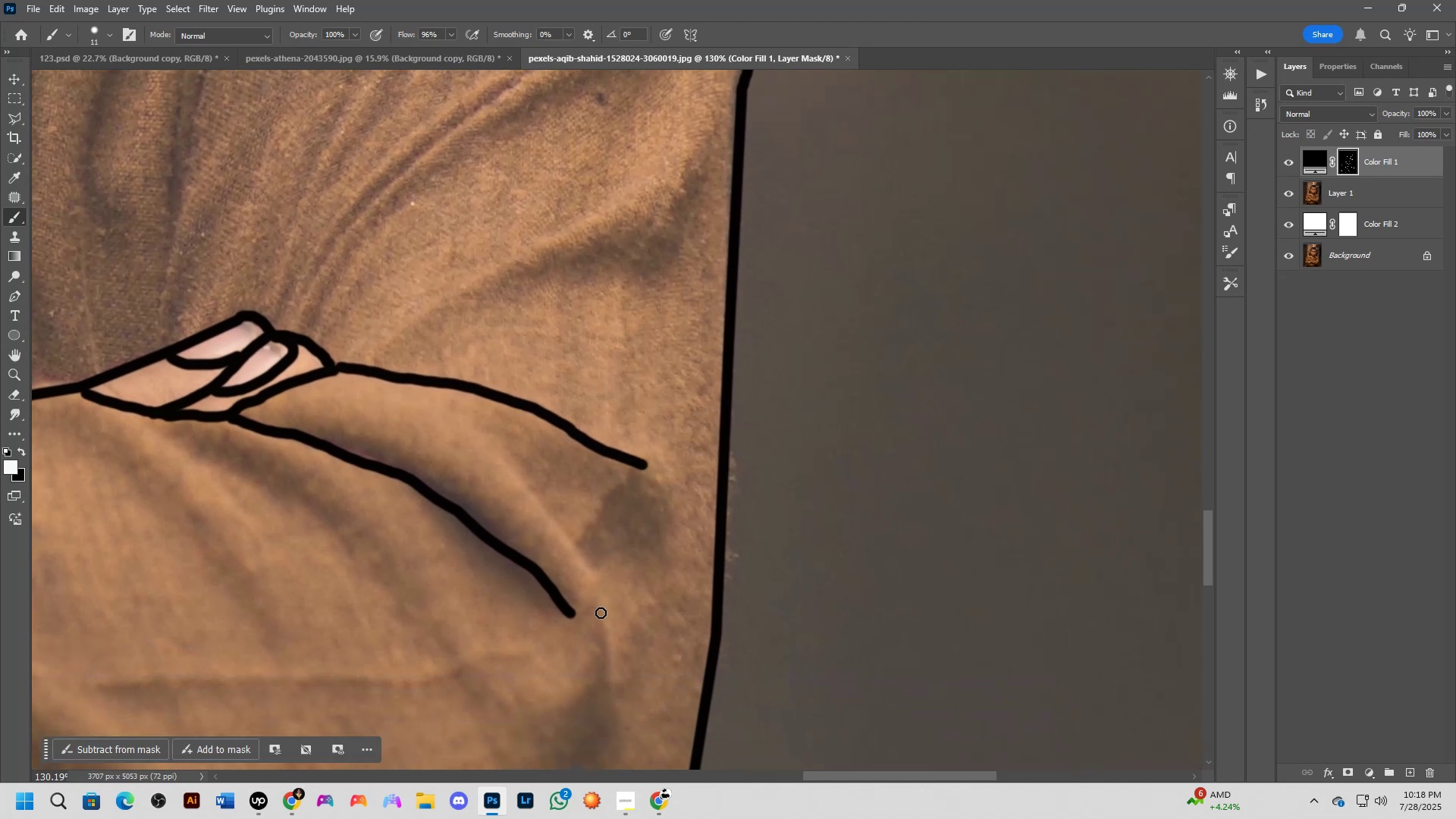 
scroll: coordinate [607, 622], scroll_direction: down, amount: 16.0
 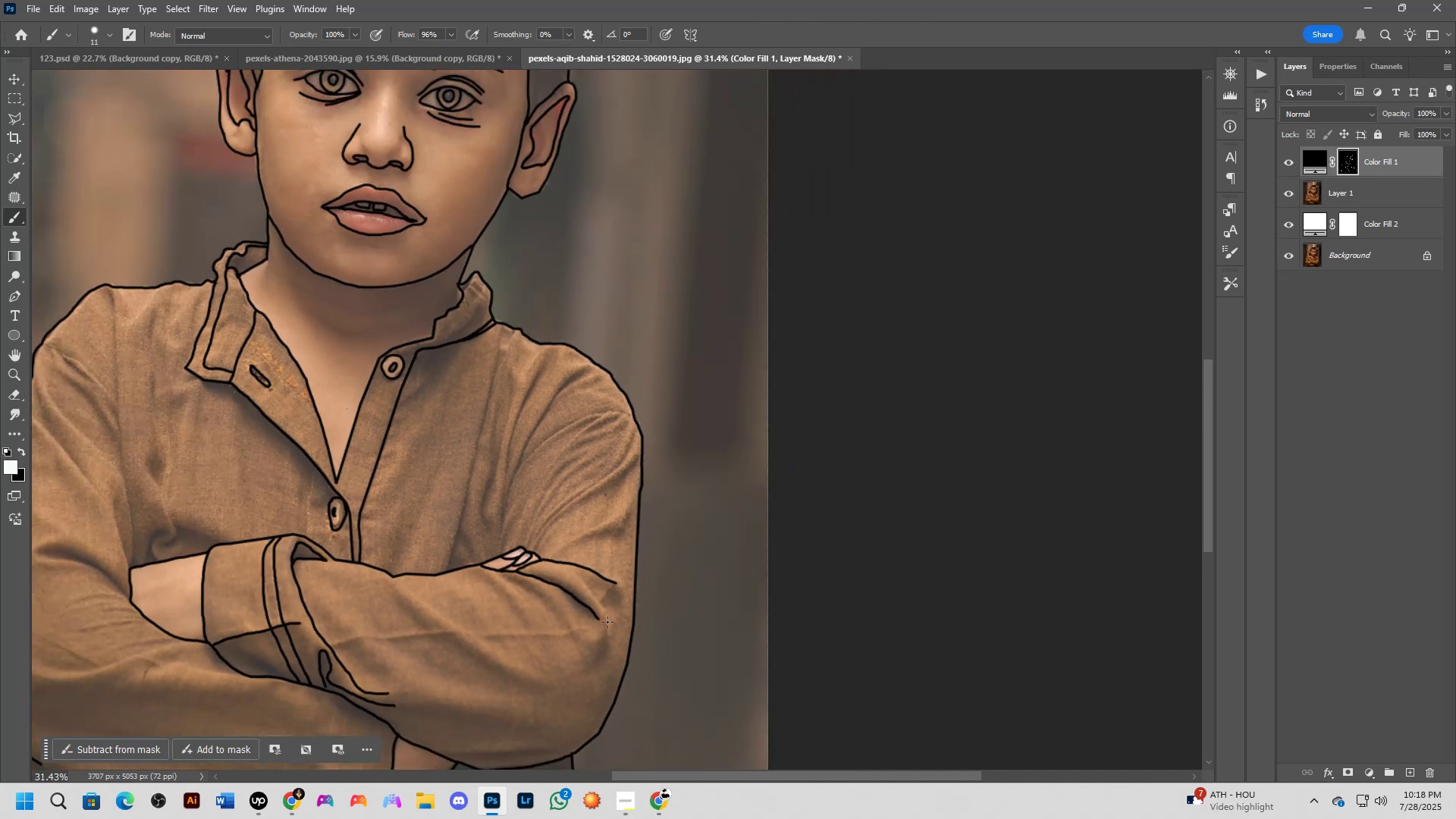 
hold_key(key=Space, duration=0.84)
 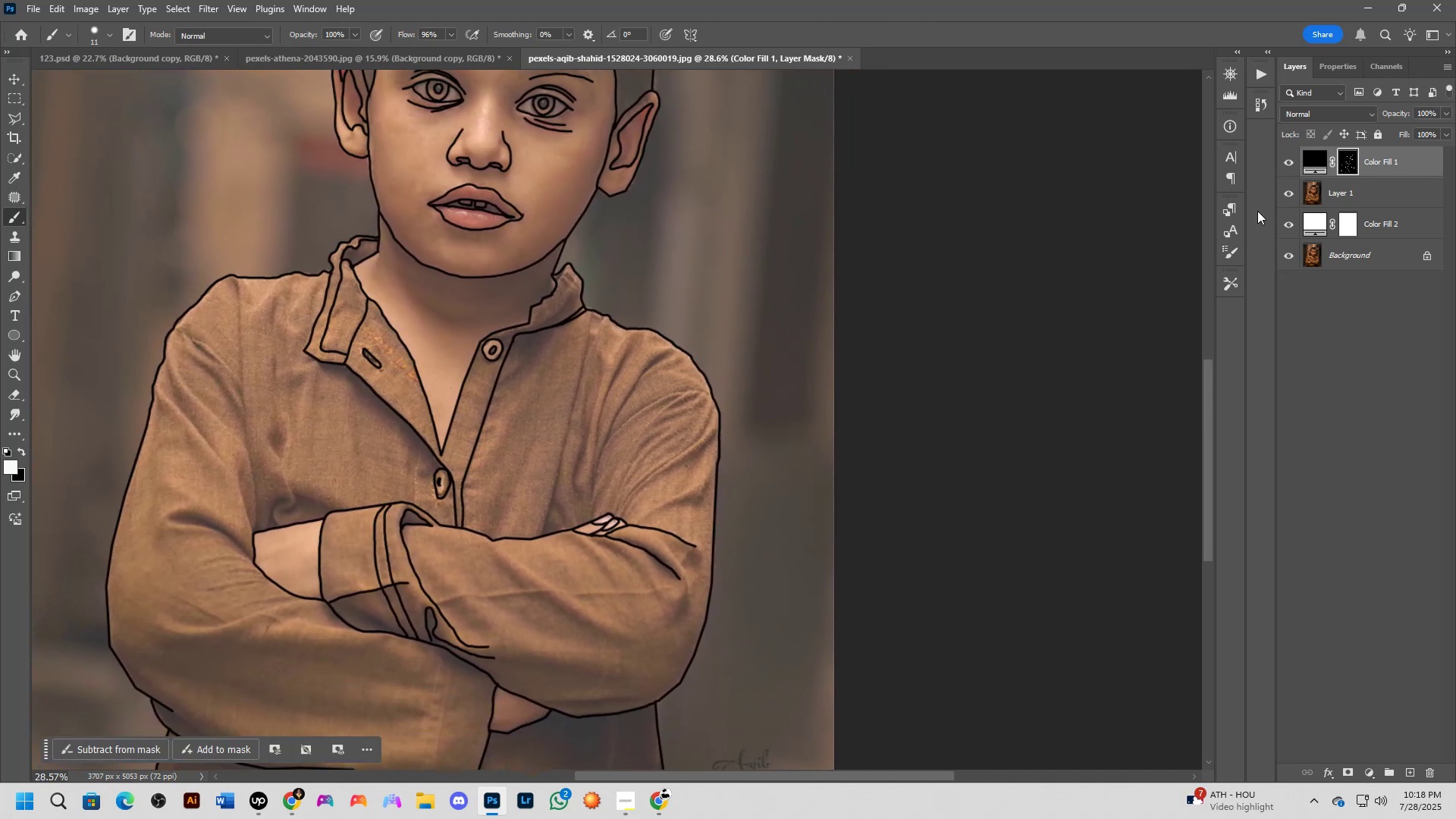 
left_click_drag(start_coordinate=[508, 626], to_coordinate=[588, 585])
 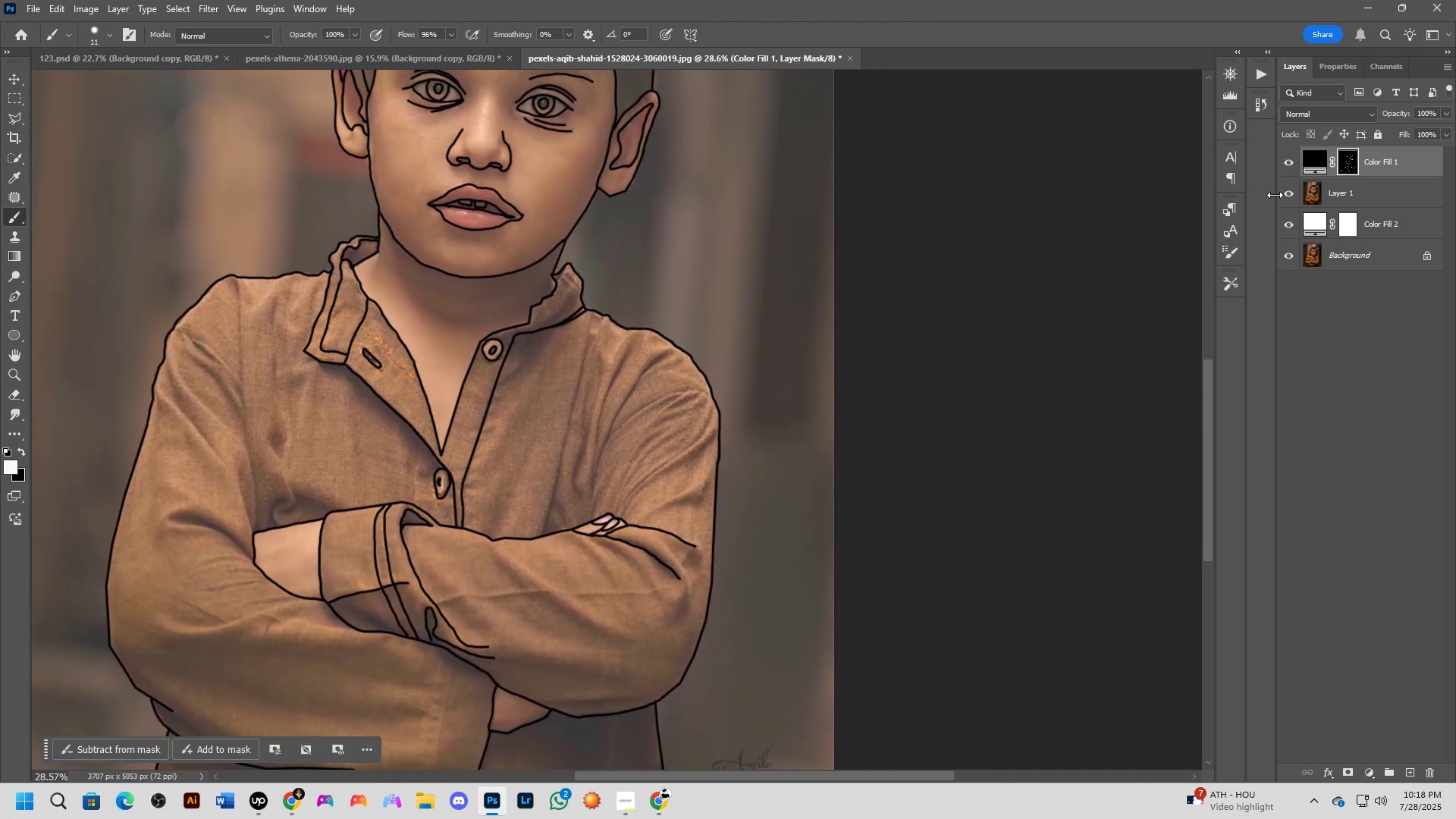 
left_click([1285, 199])
 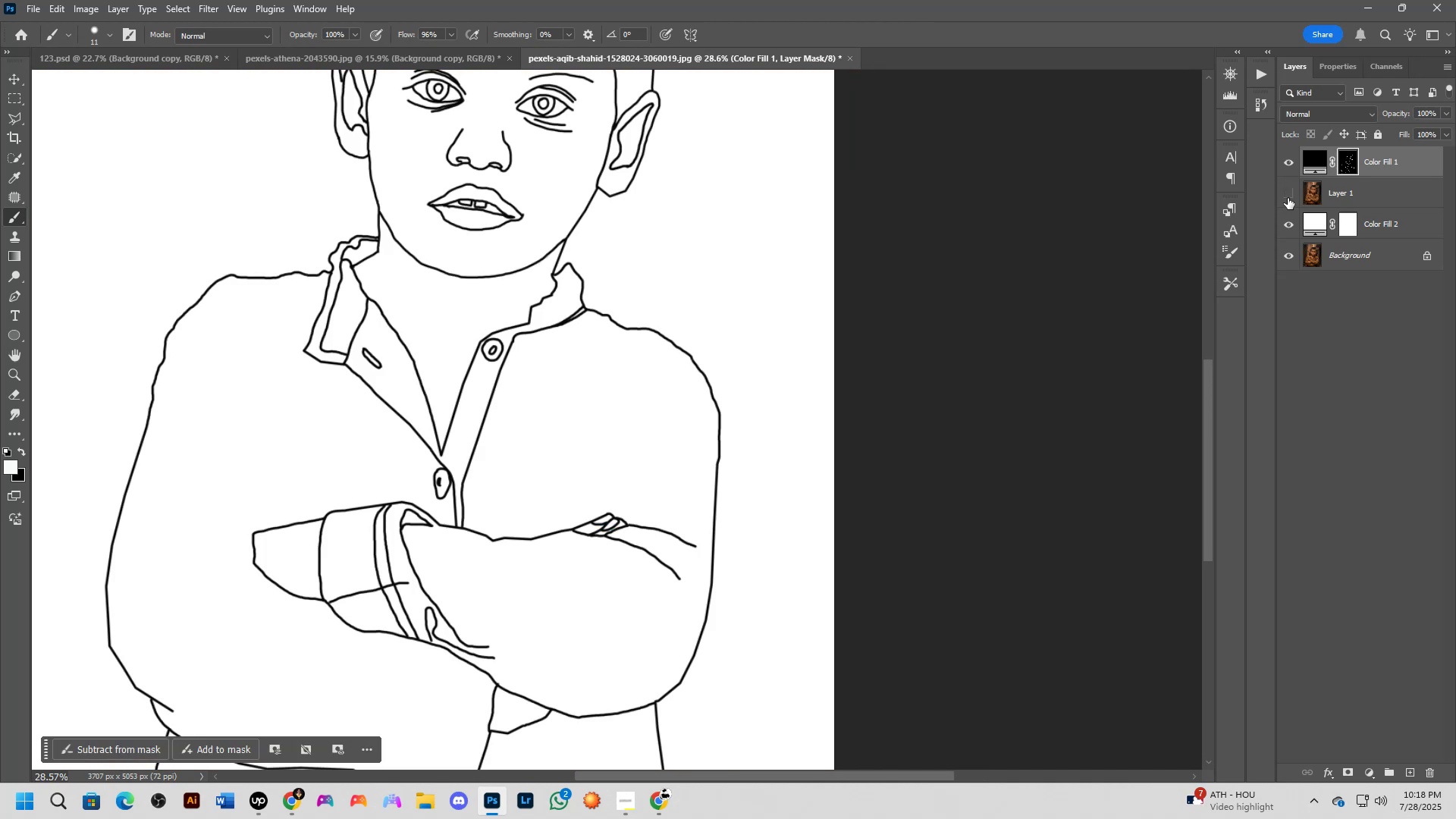 
left_click([1288, 198])
 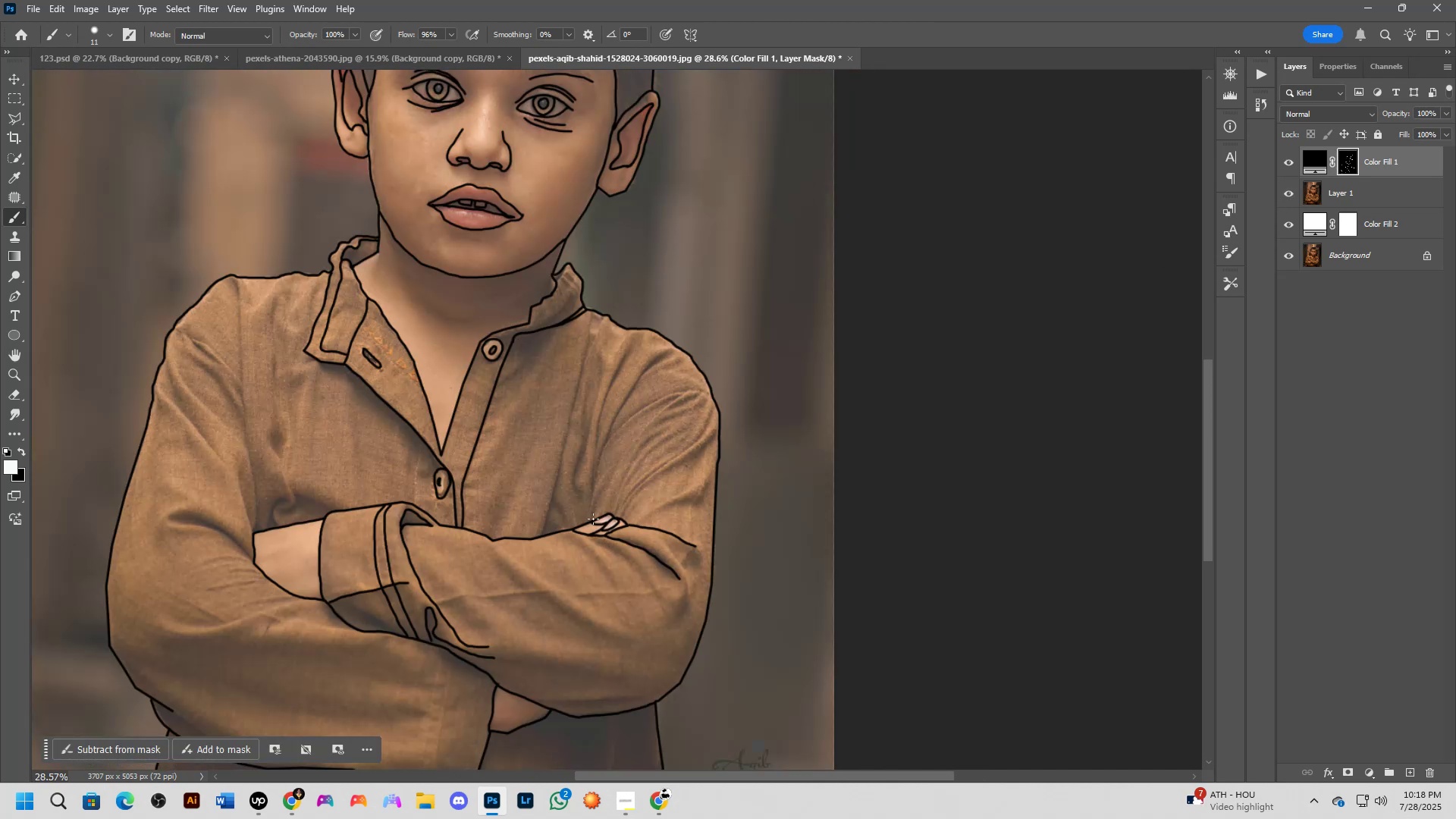 
scroll: coordinate [435, 603], scroll_direction: up, amount: 2.0
 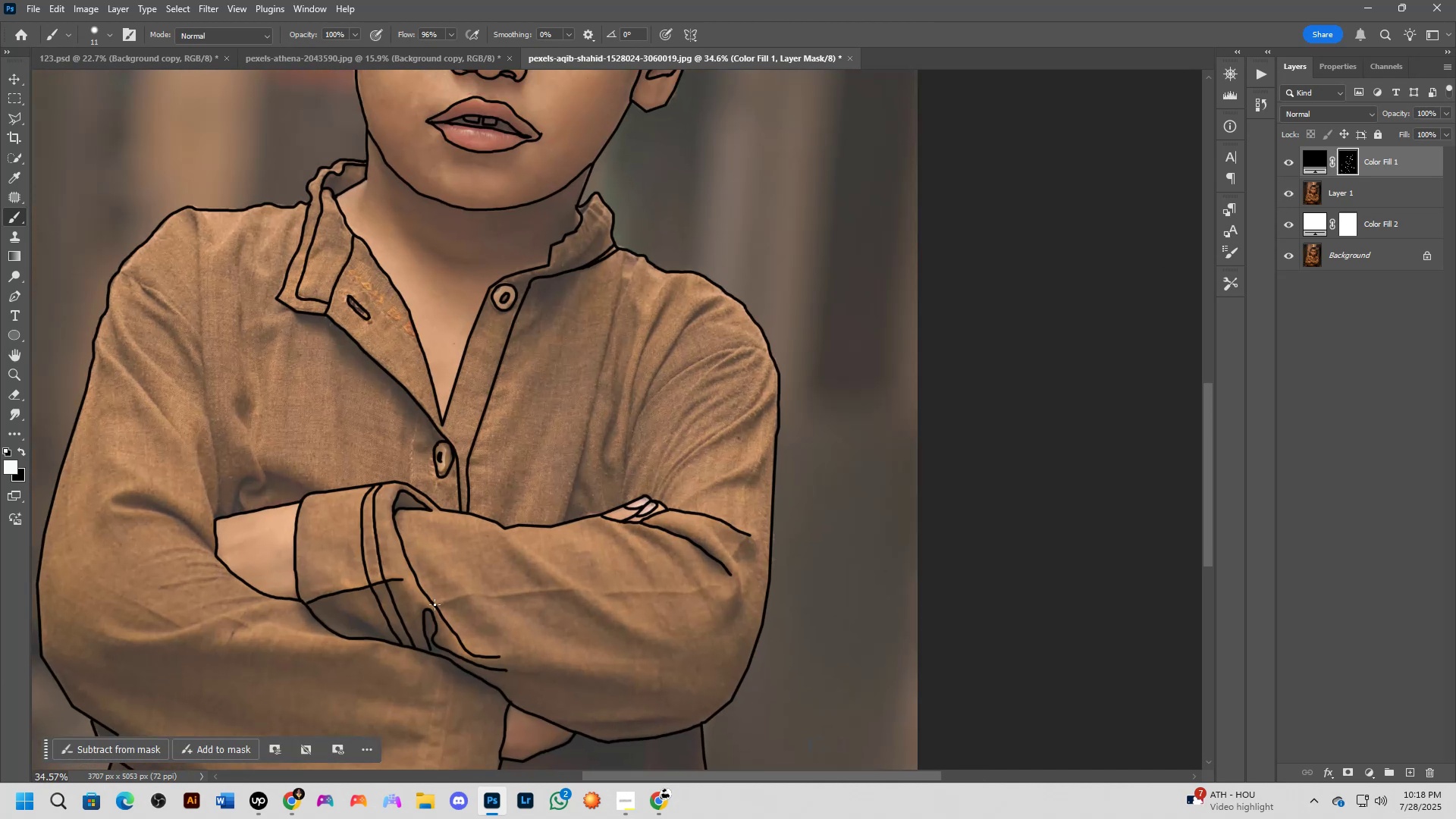 
hold_key(key=Space, duration=1.07)
 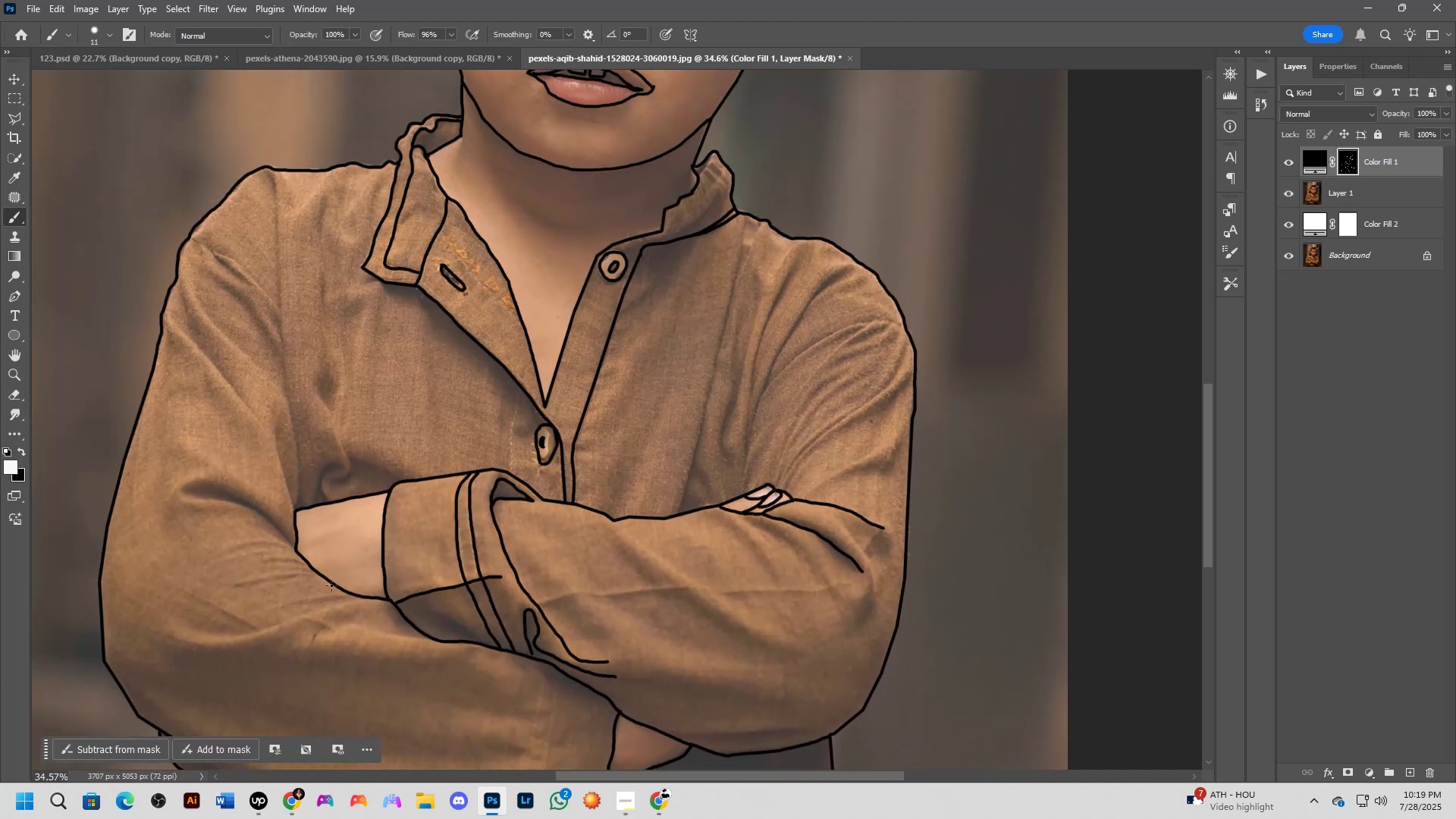 
left_click_drag(start_coordinate=[230, 532], to_coordinate=[312, 530])
 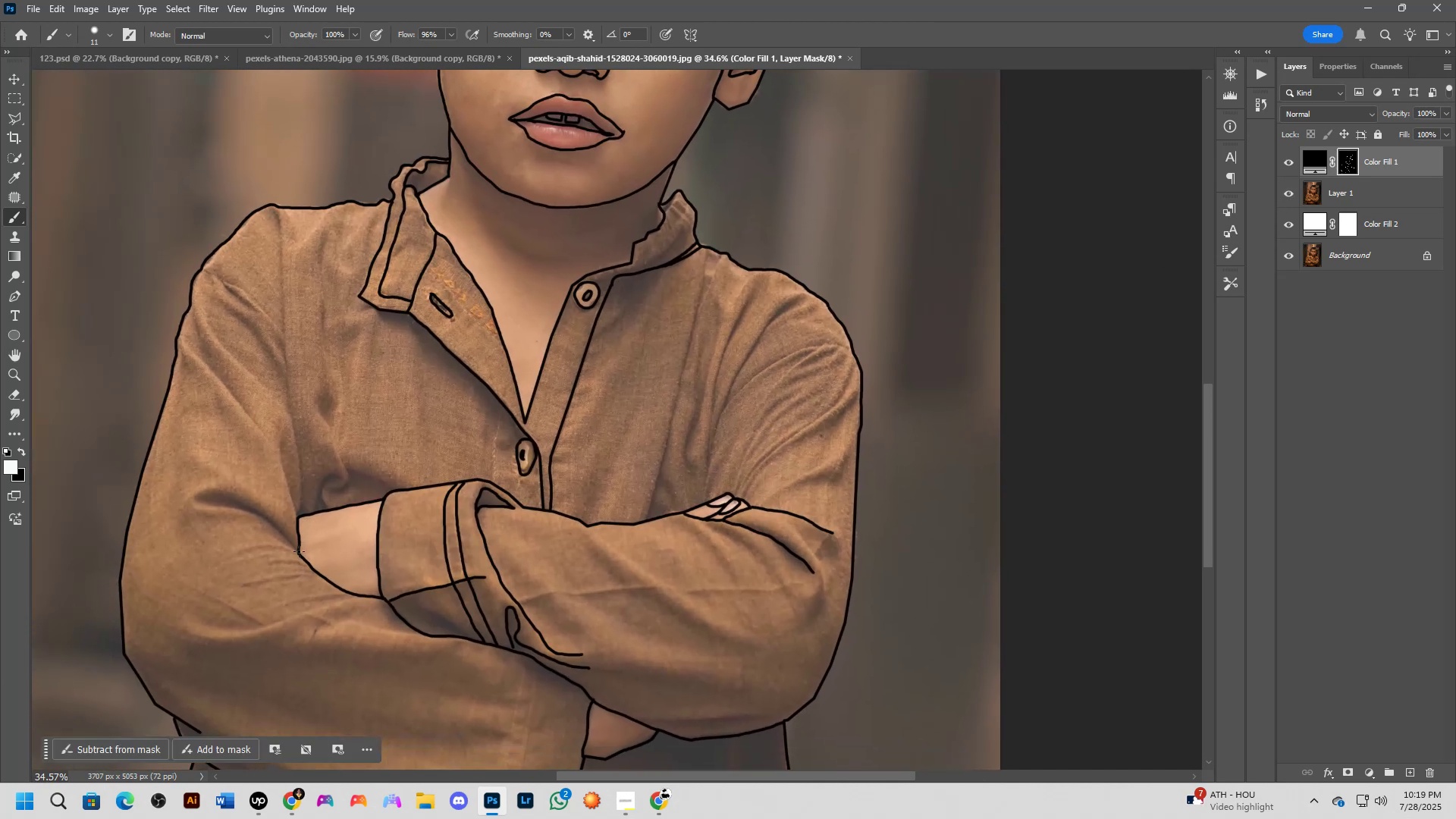 
scroll: coordinate [334, 586], scroll_direction: up, amount: 4.0
 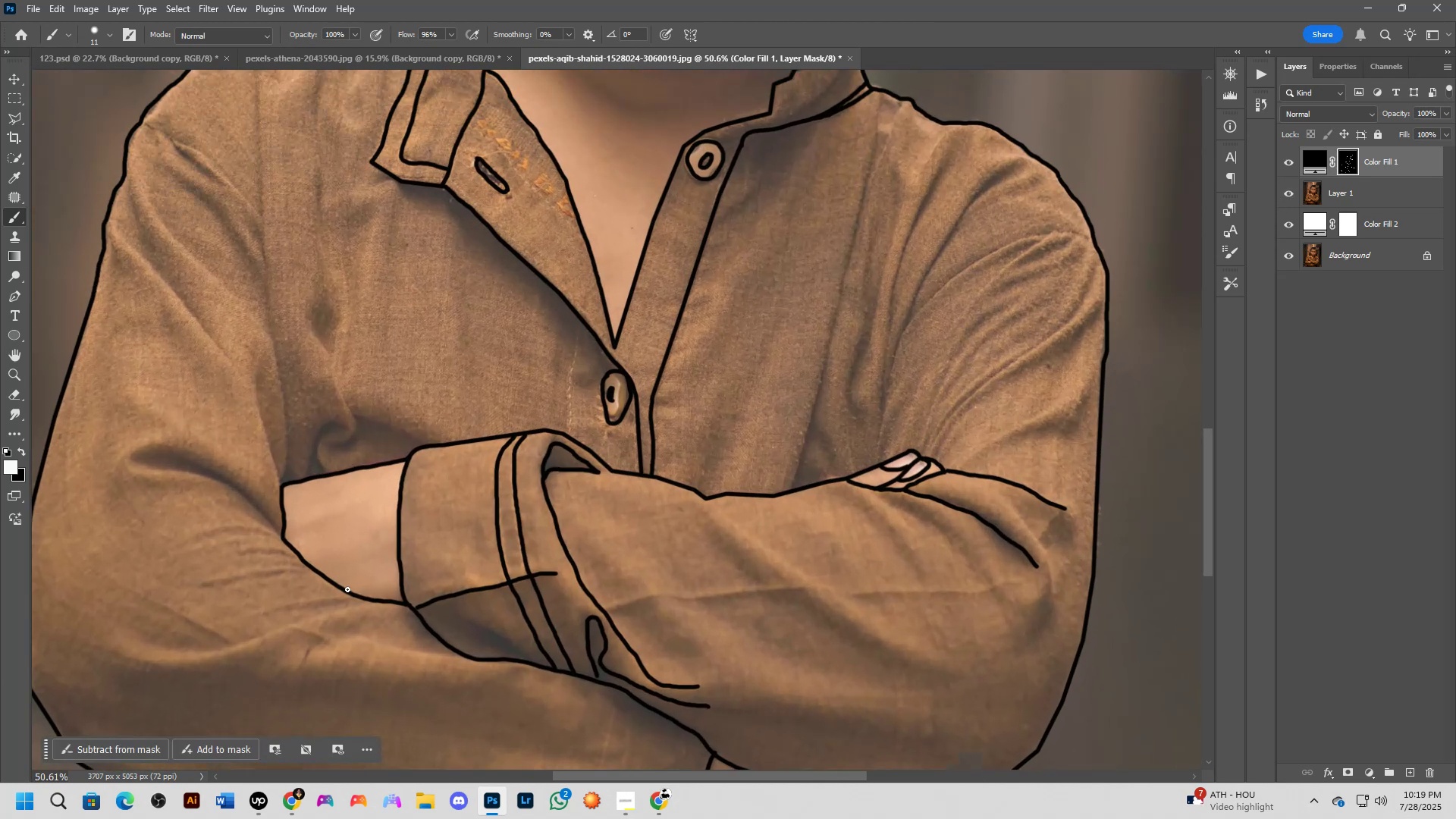 
hold_key(key=Space, duration=0.63)
 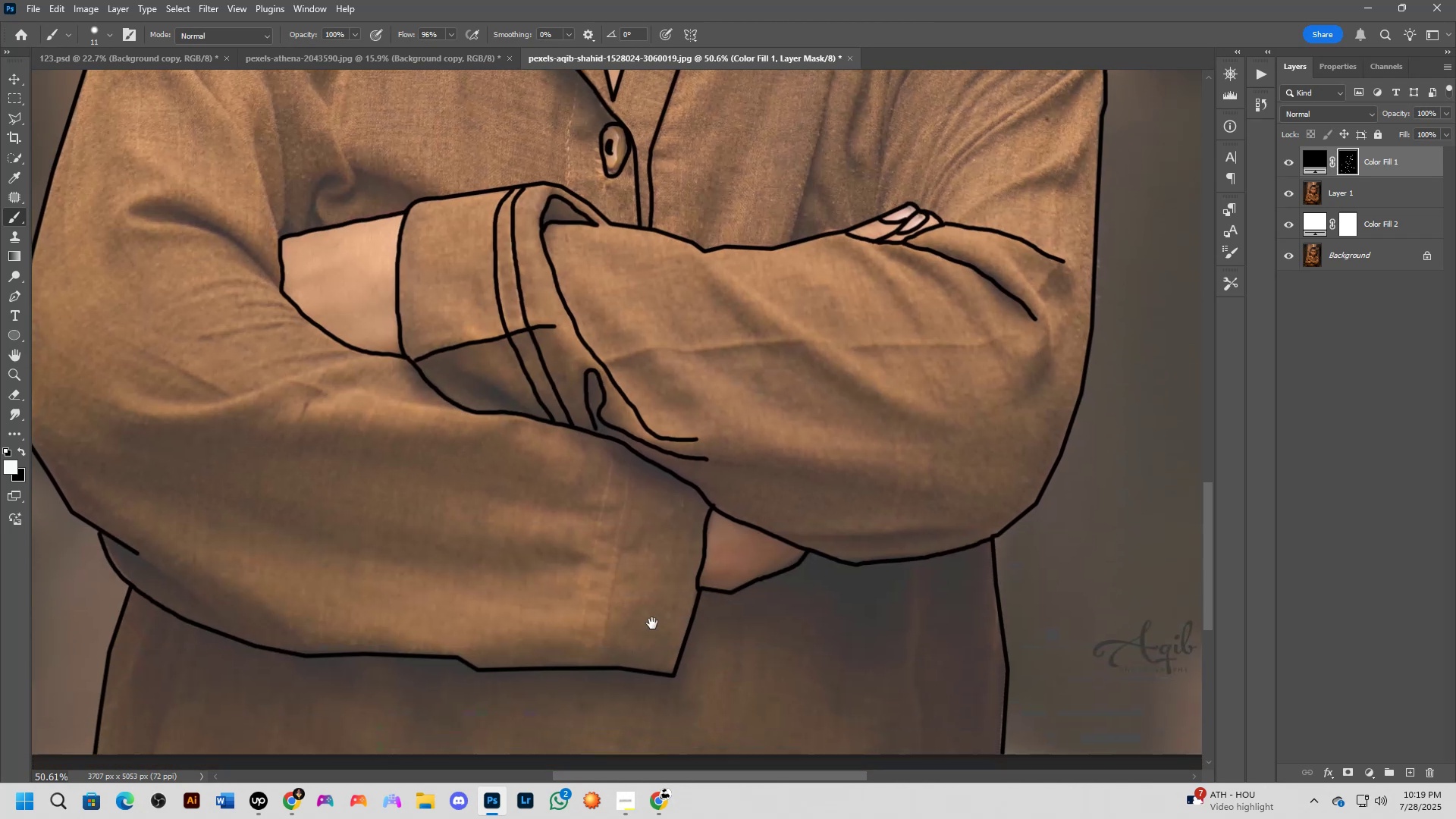 
left_click_drag(start_coordinate=[462, 673], to_coordinate=[460, 436])
 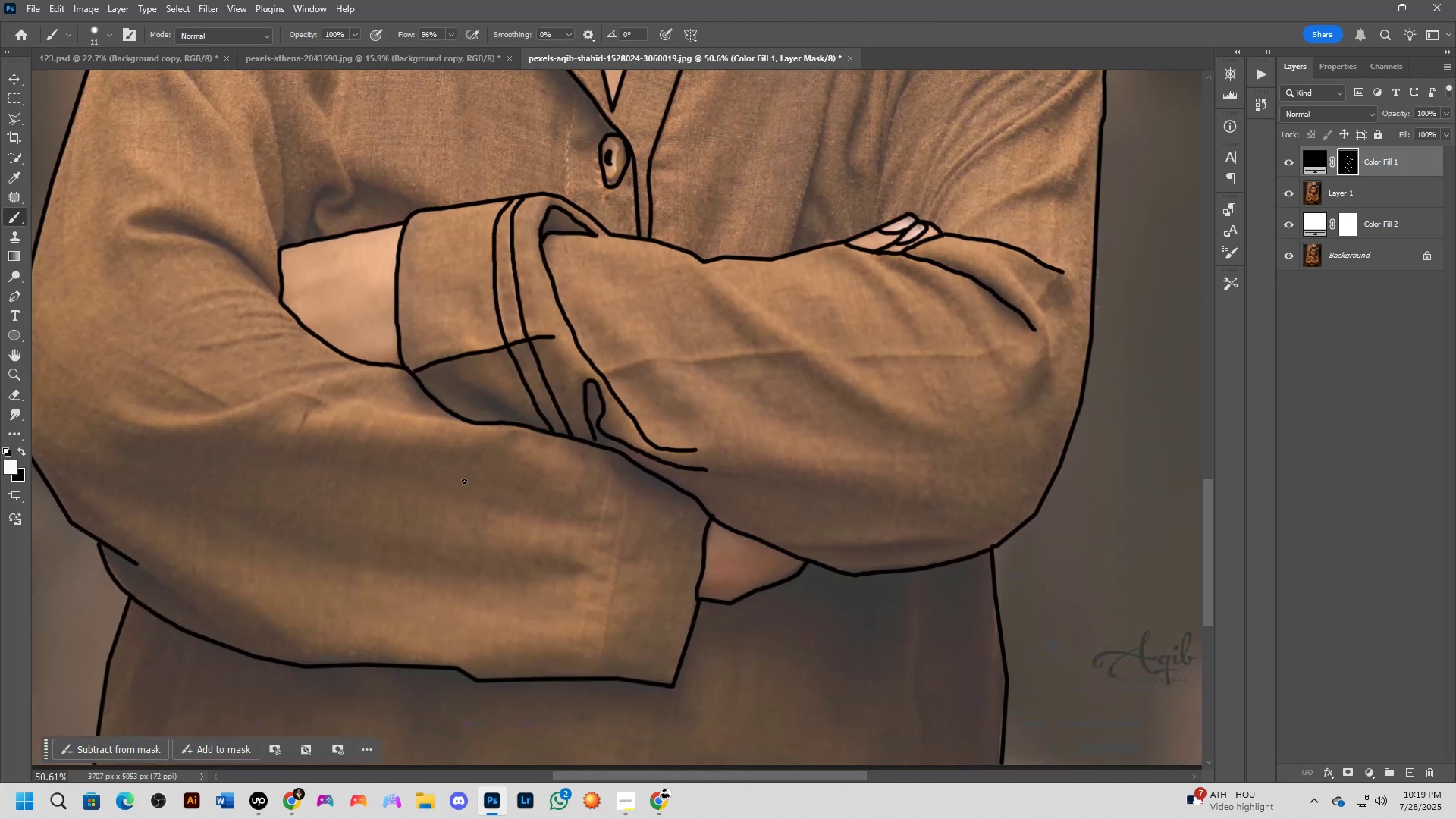 
hold_key(key=Space, duration=0.51)
 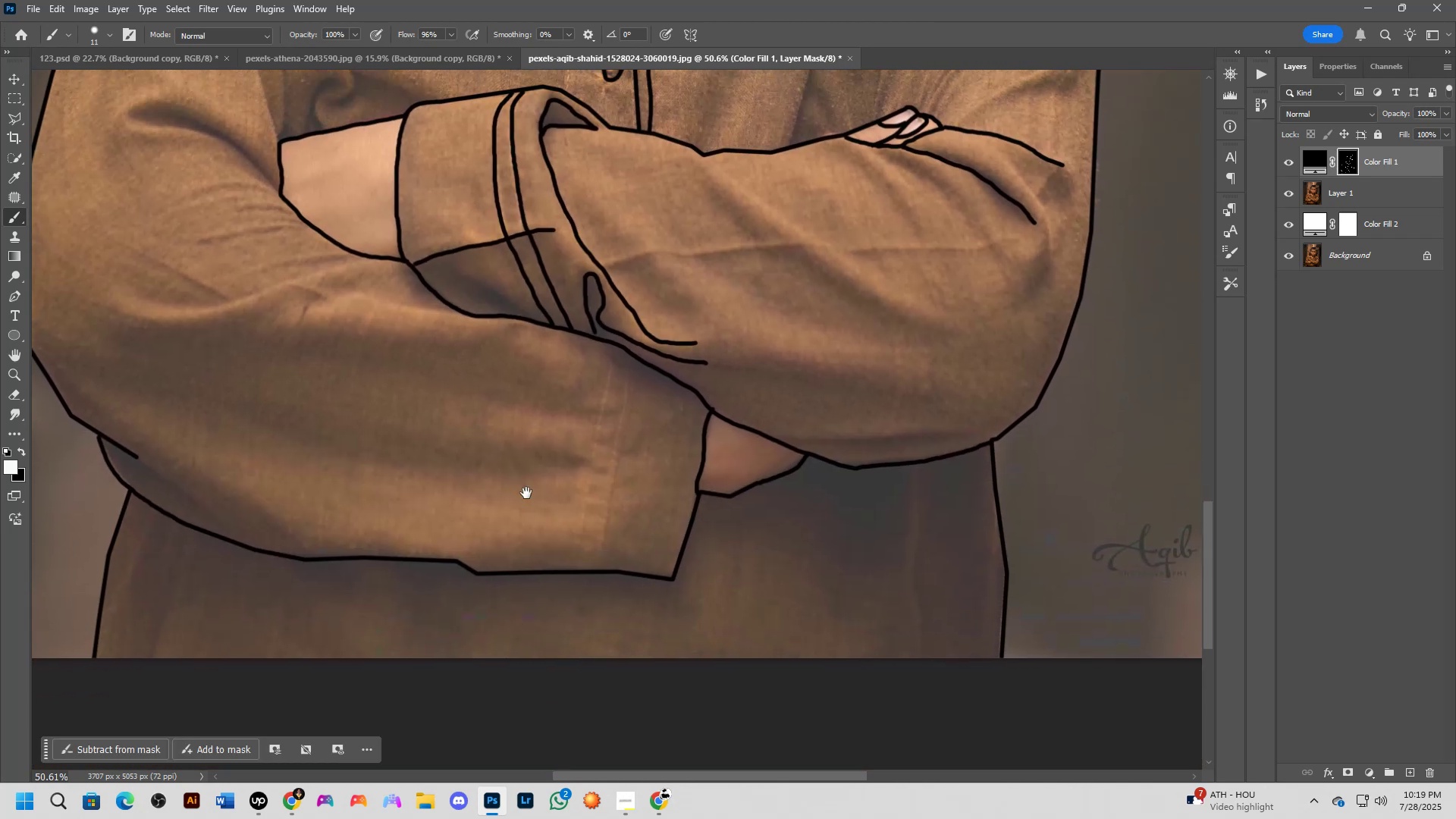 
left_click_drag(start_coordinate=[649, 687], to_coordinate=[649, 580])
 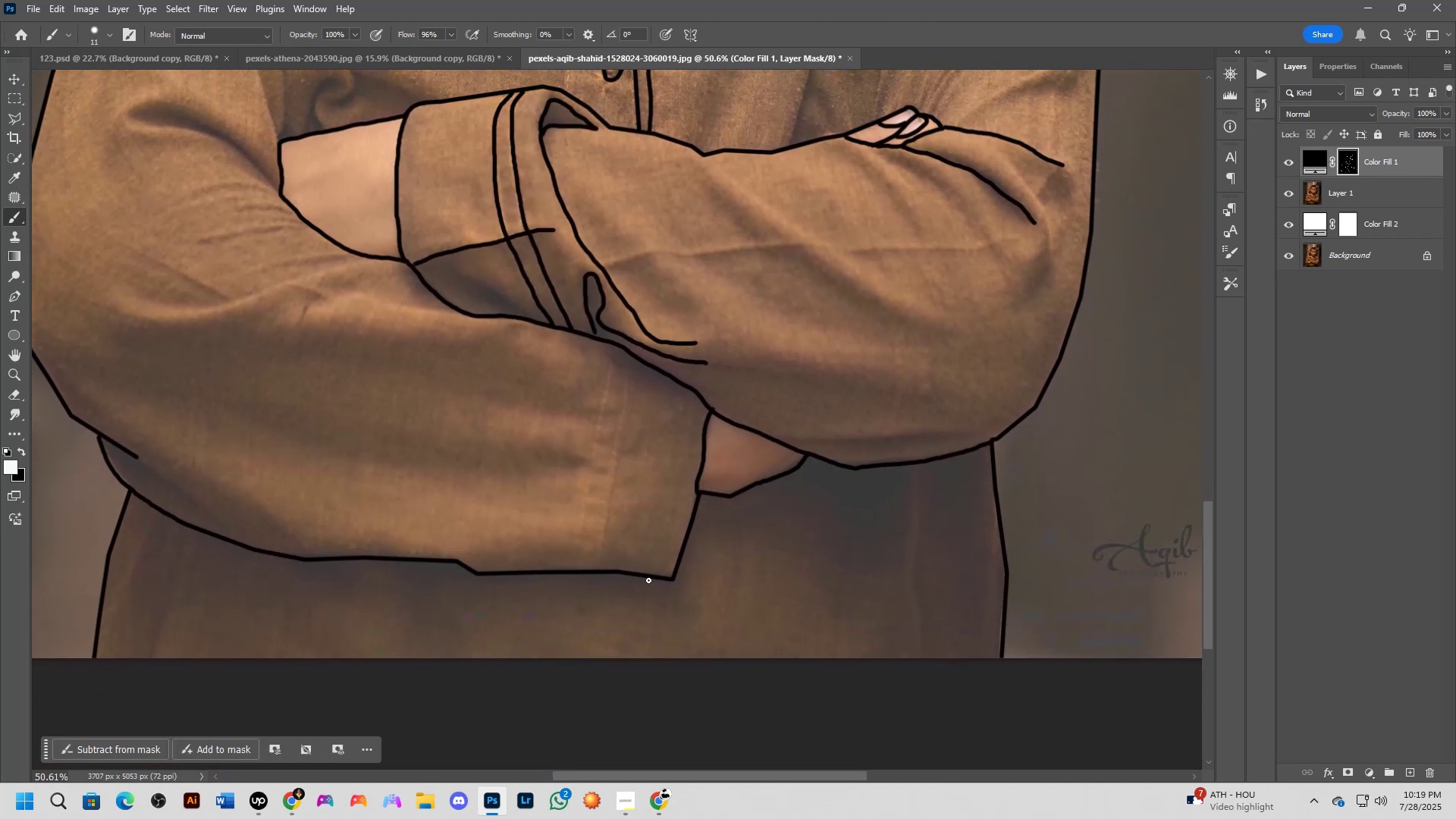 
hold_key(key=Space, duration=1.05)
 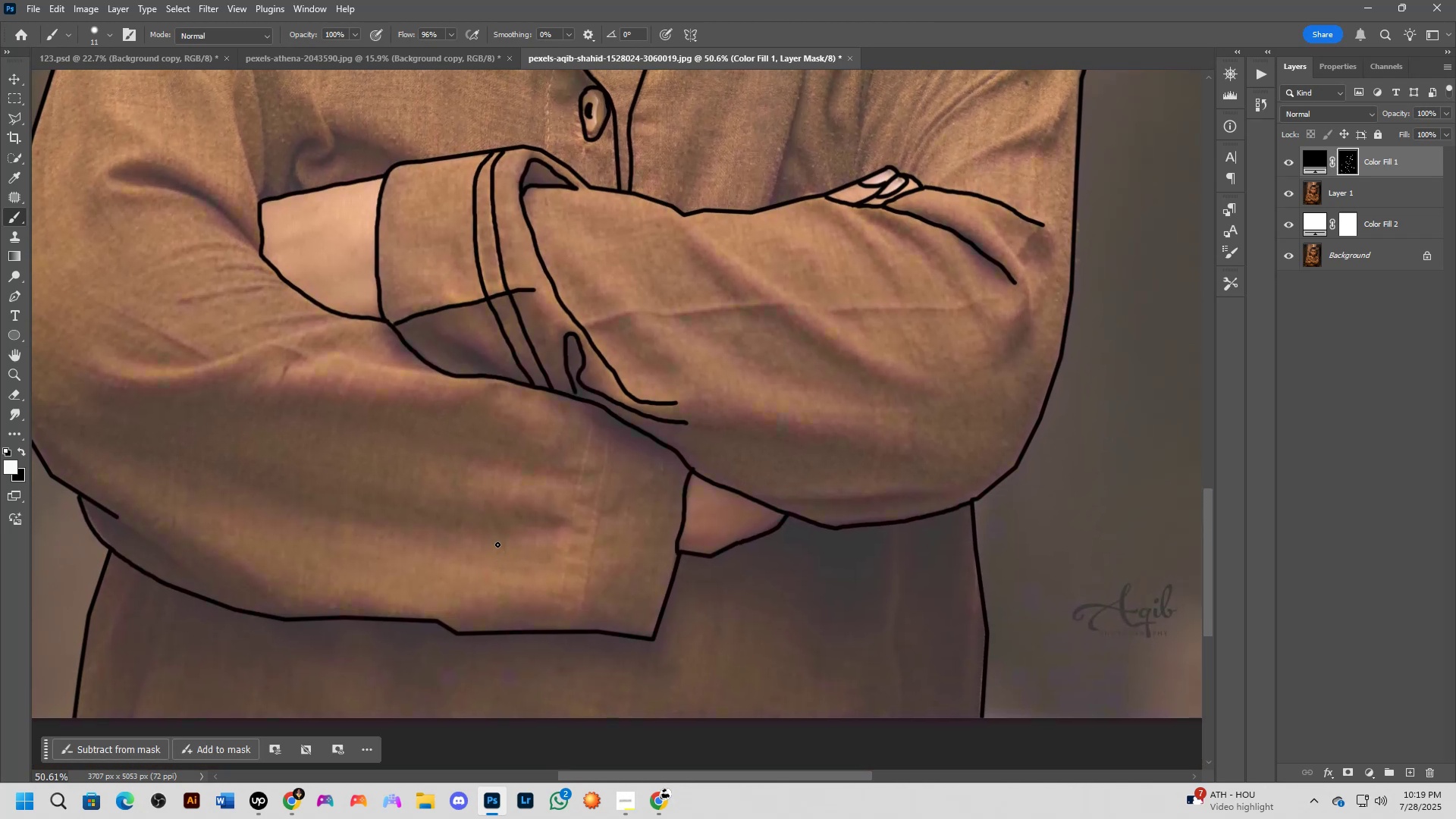 
left_click_drag(start_coordinate=[525, 495], to_coordinate=[505, 555])
 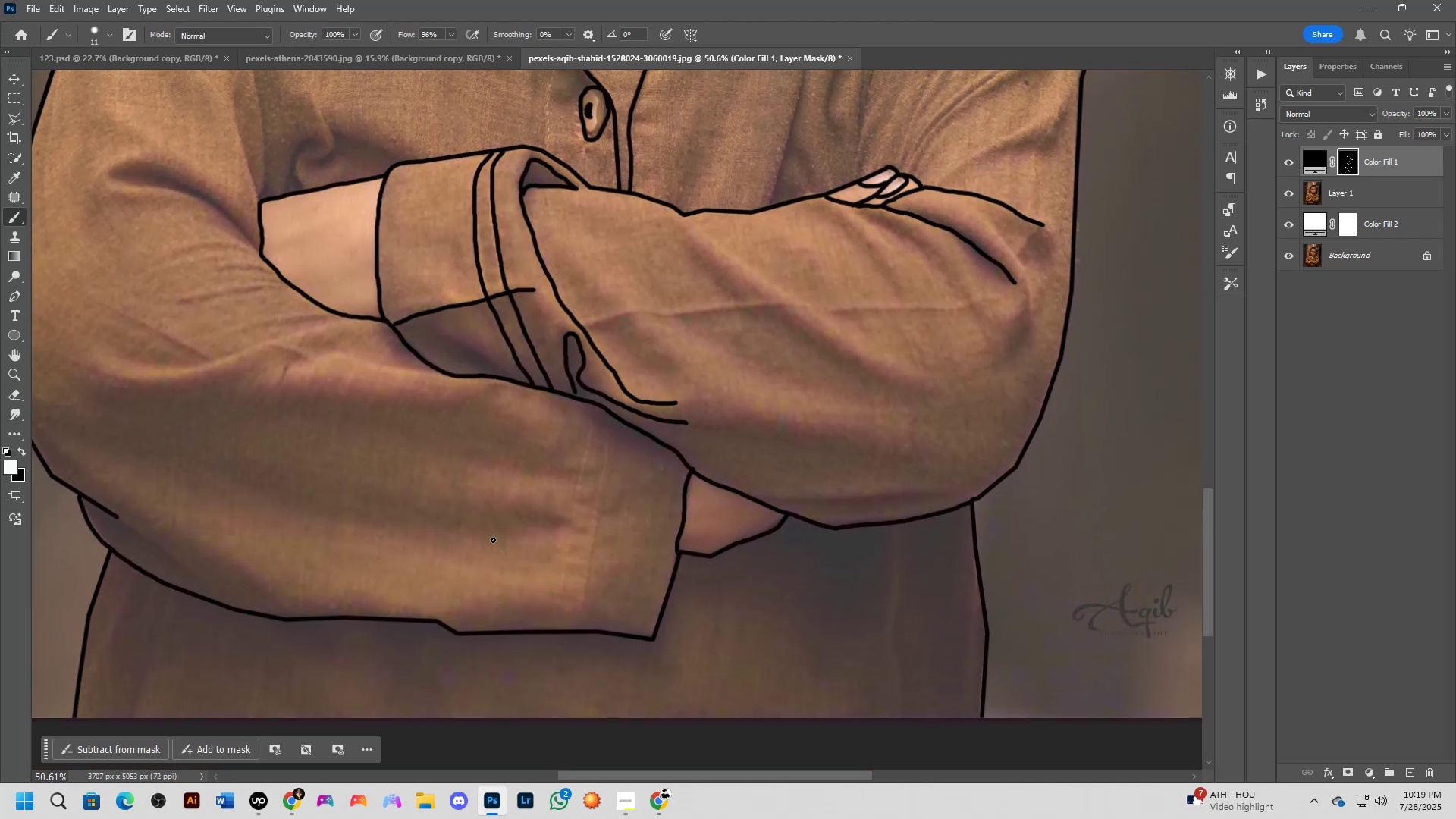 
hold_key(key=Space, duration=0.58)
 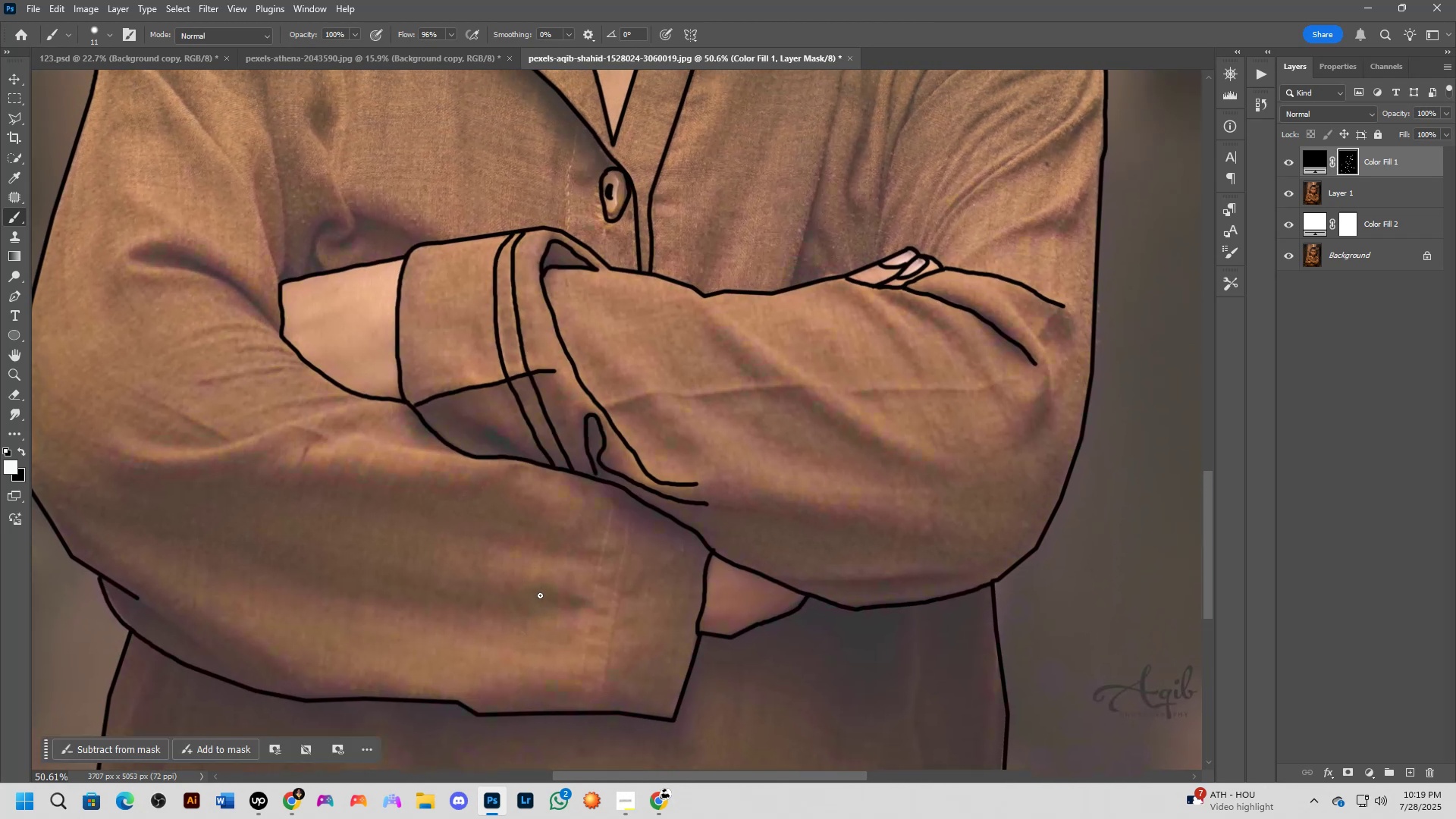 
left_click_drag(start_coordinate=[517, 513], to_coordinate=[538, 594])
 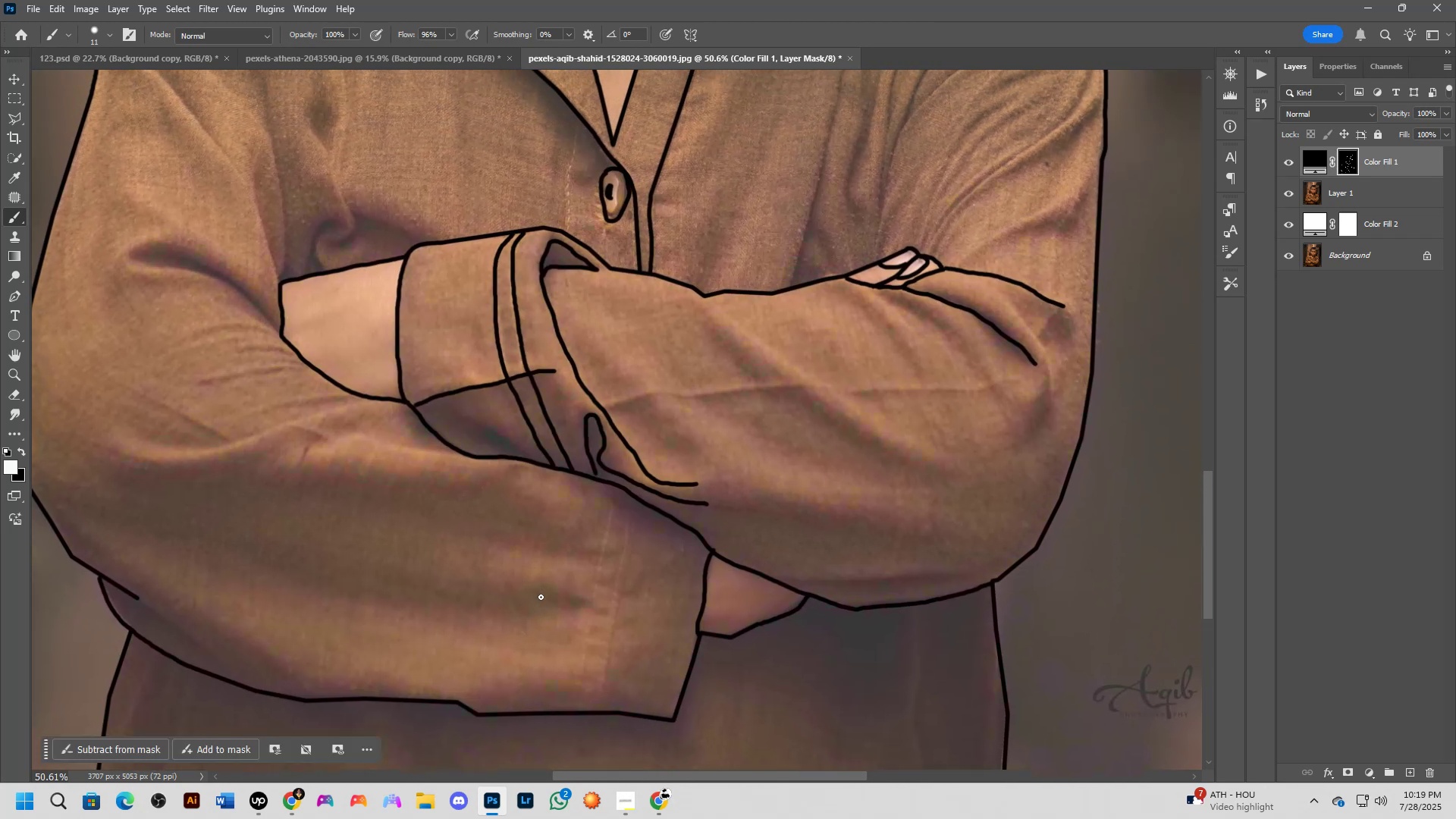 
hold_key(key=Space, duration=0.49)
 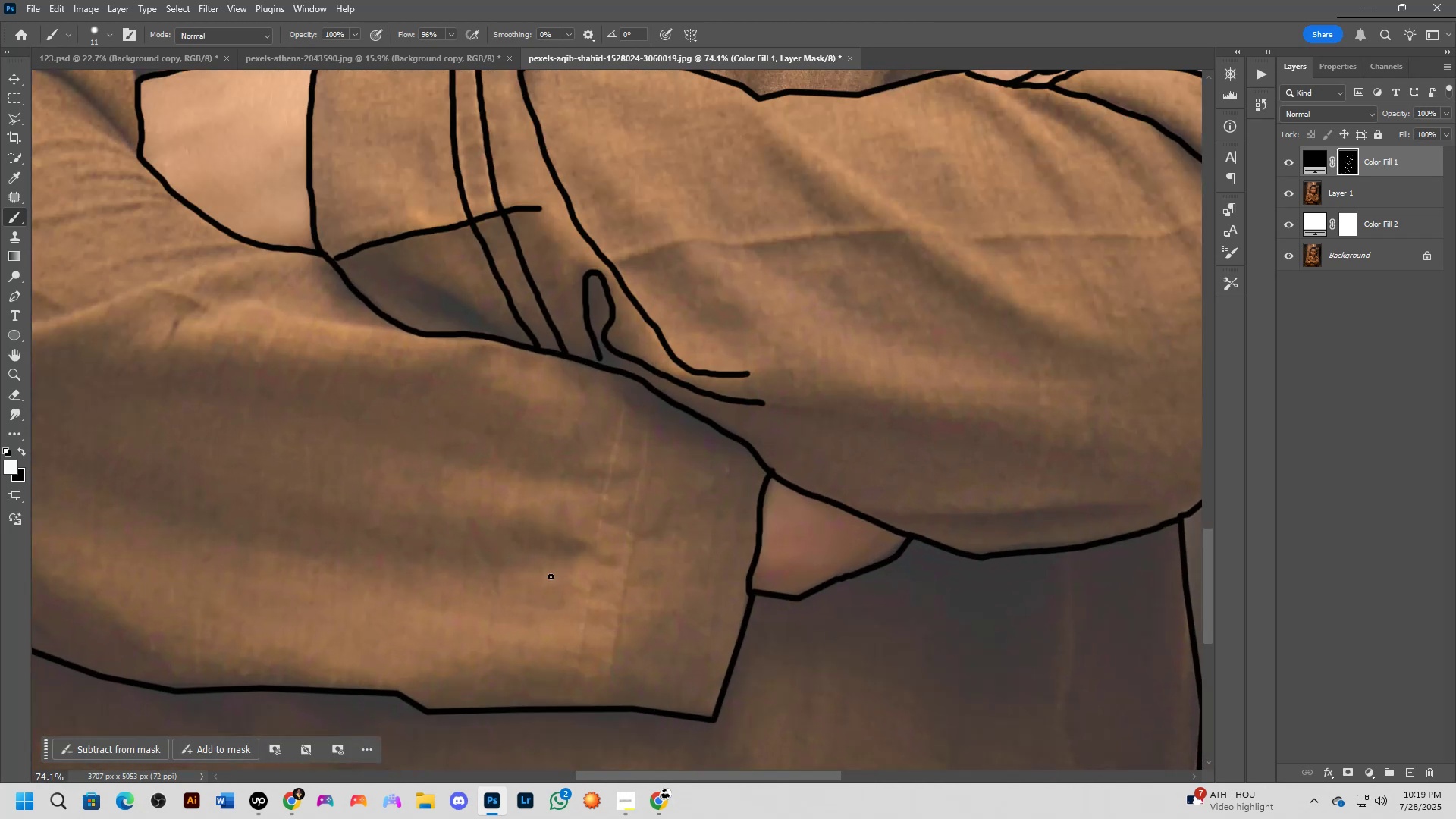 
left_click_drag(start_coordinate=[563, 614], to_coordinate=[551, 569])
 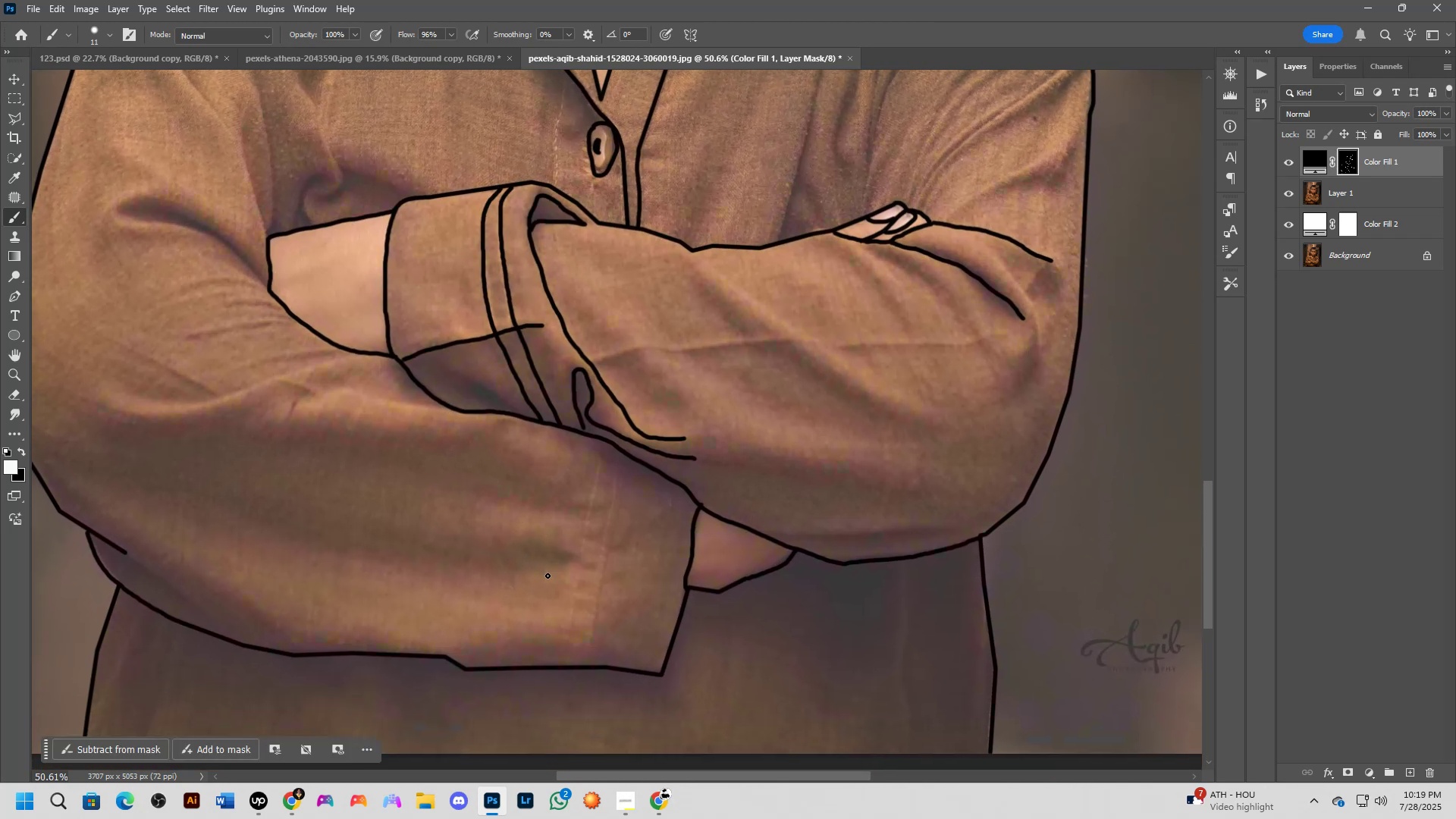 
scroll: coordinate [551, 577], scroll_direction: up, amount: 4.0
 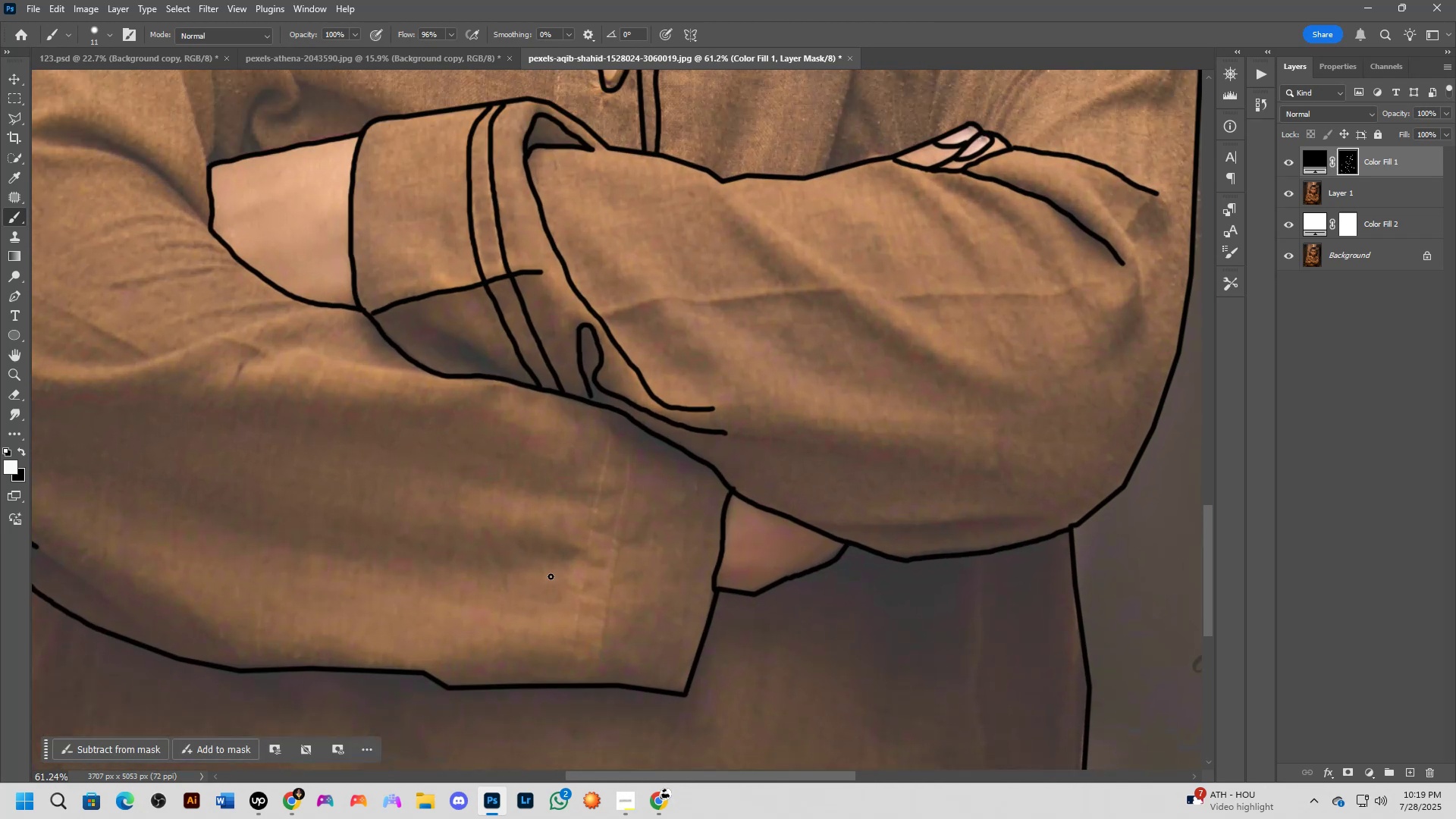 
hold_key(key=Space, duration=0.55)
 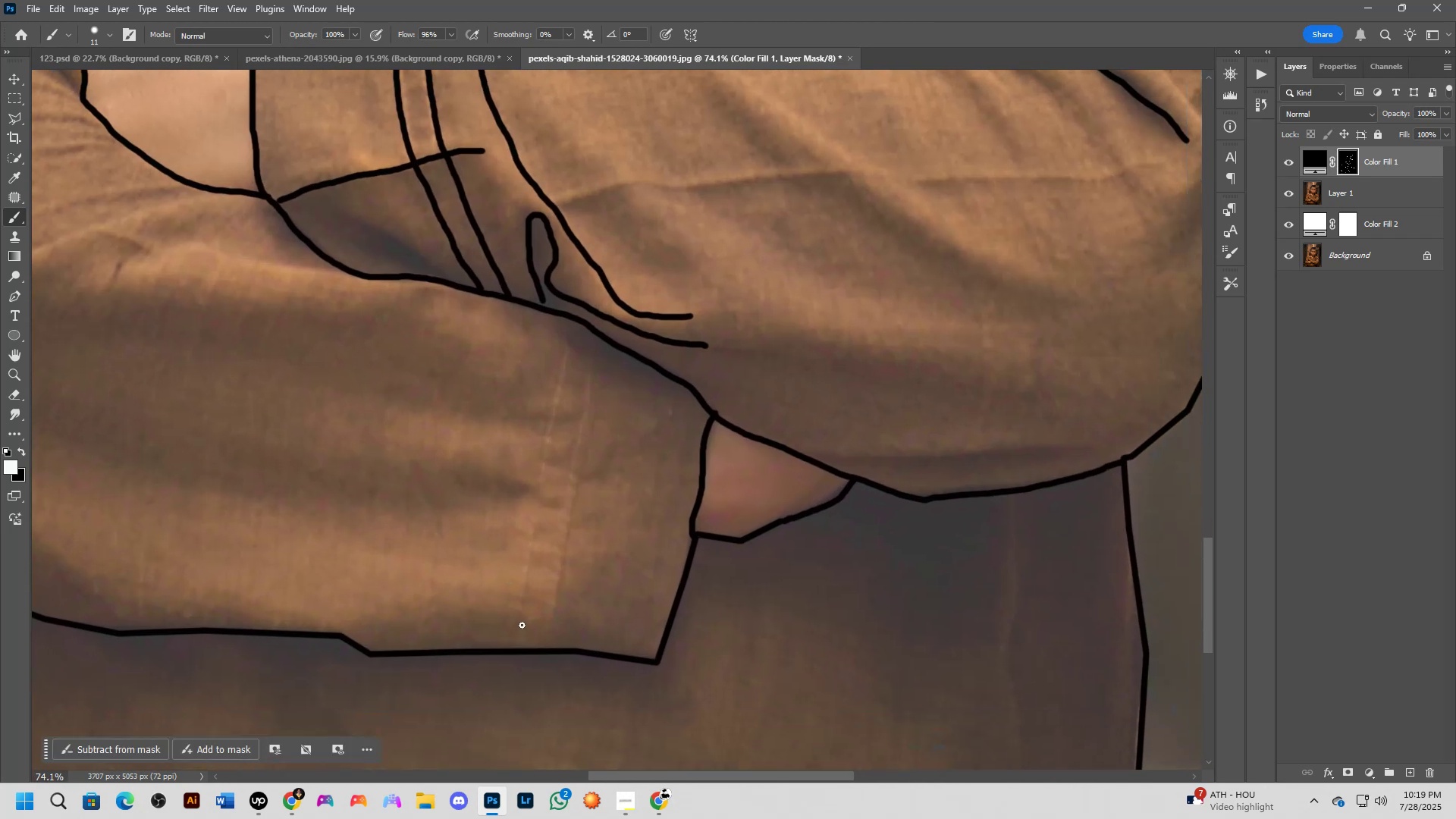 
left_click_drag(start_coordinate=[565, 635], to_coordinate=[508, 577])
 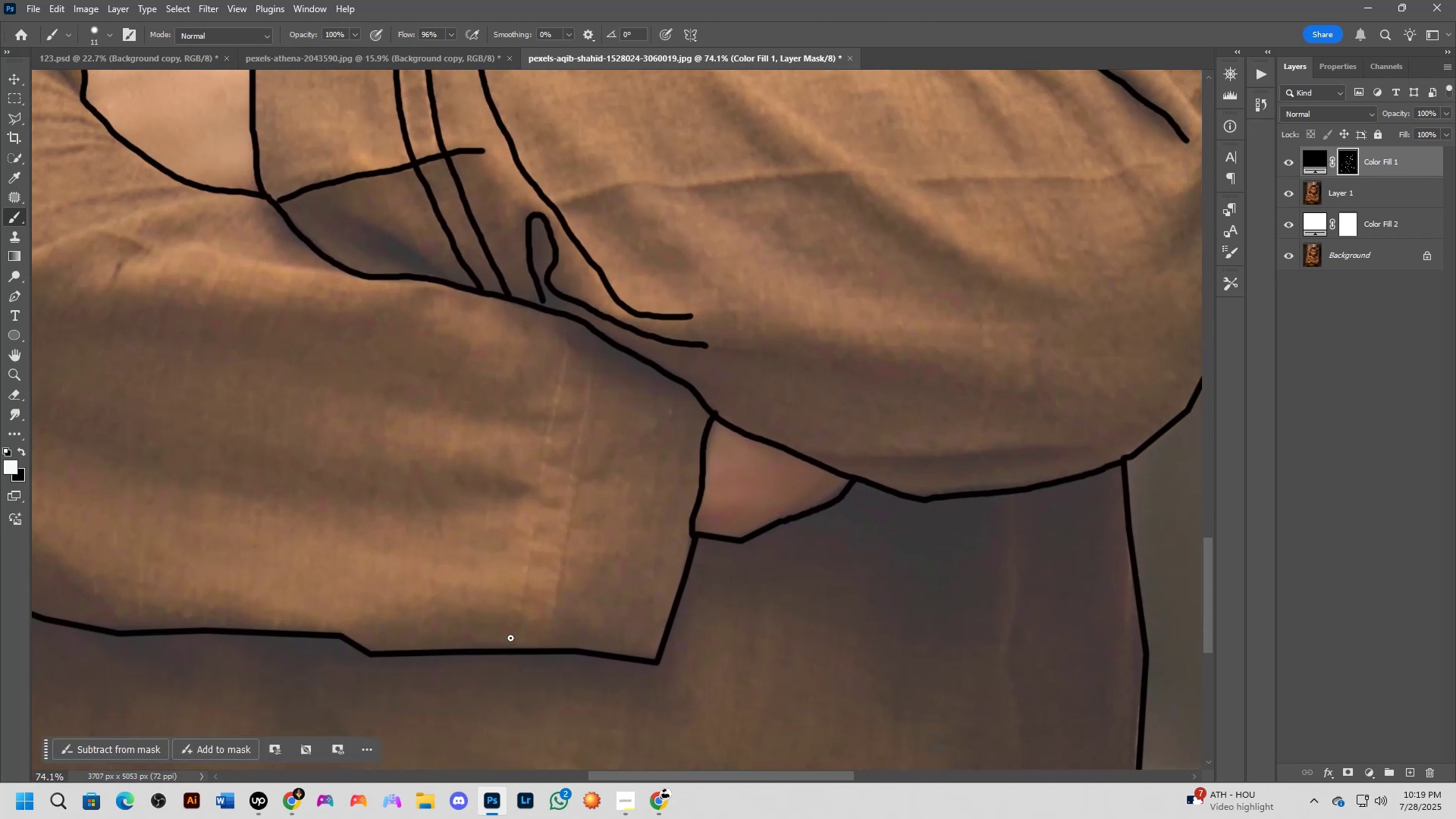 
left_click_drag(start_coordinate=[507, 642], to_coordinate=[564, 315])
 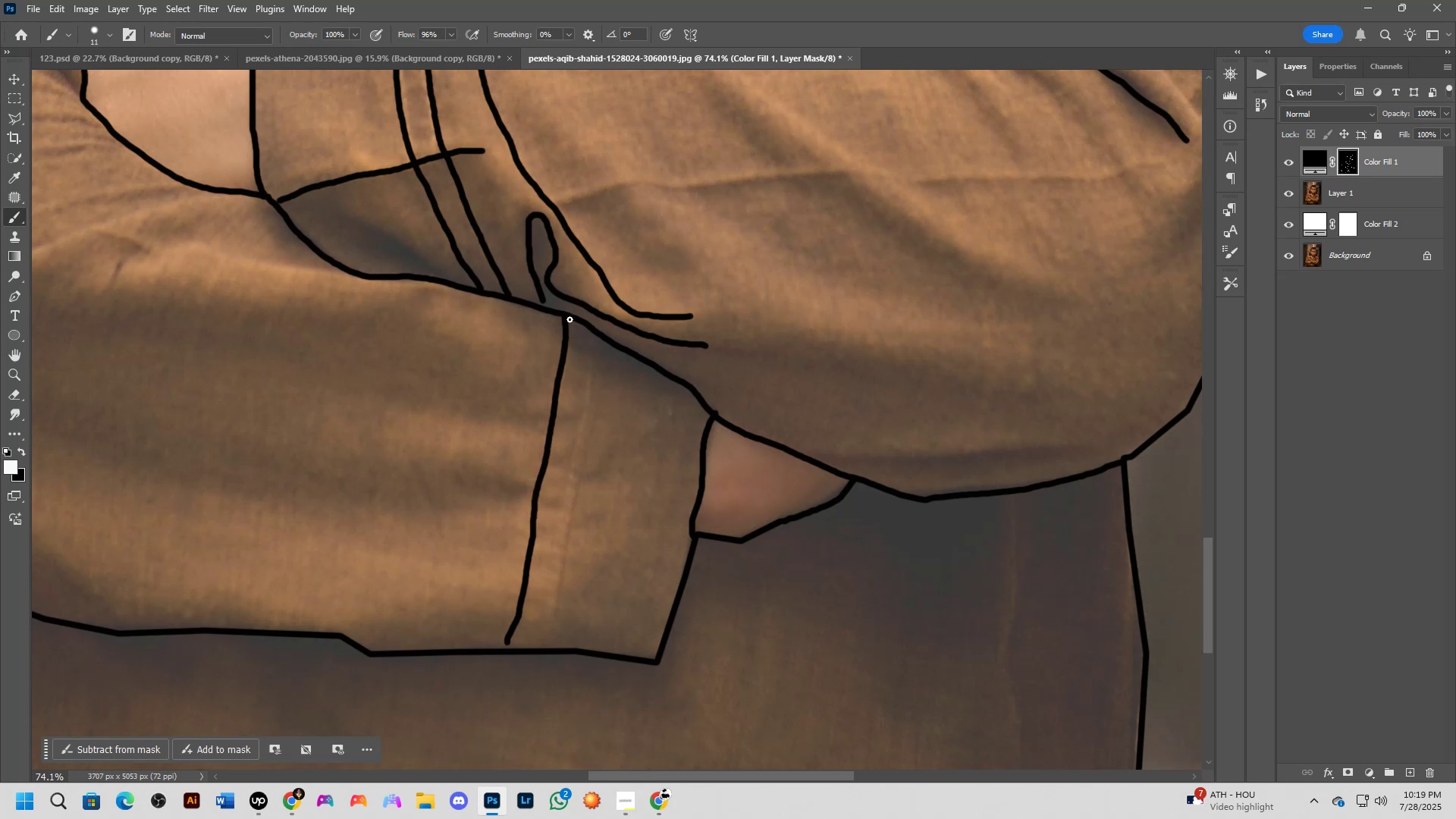 
hold_key(key=Space, duration=1.5)
 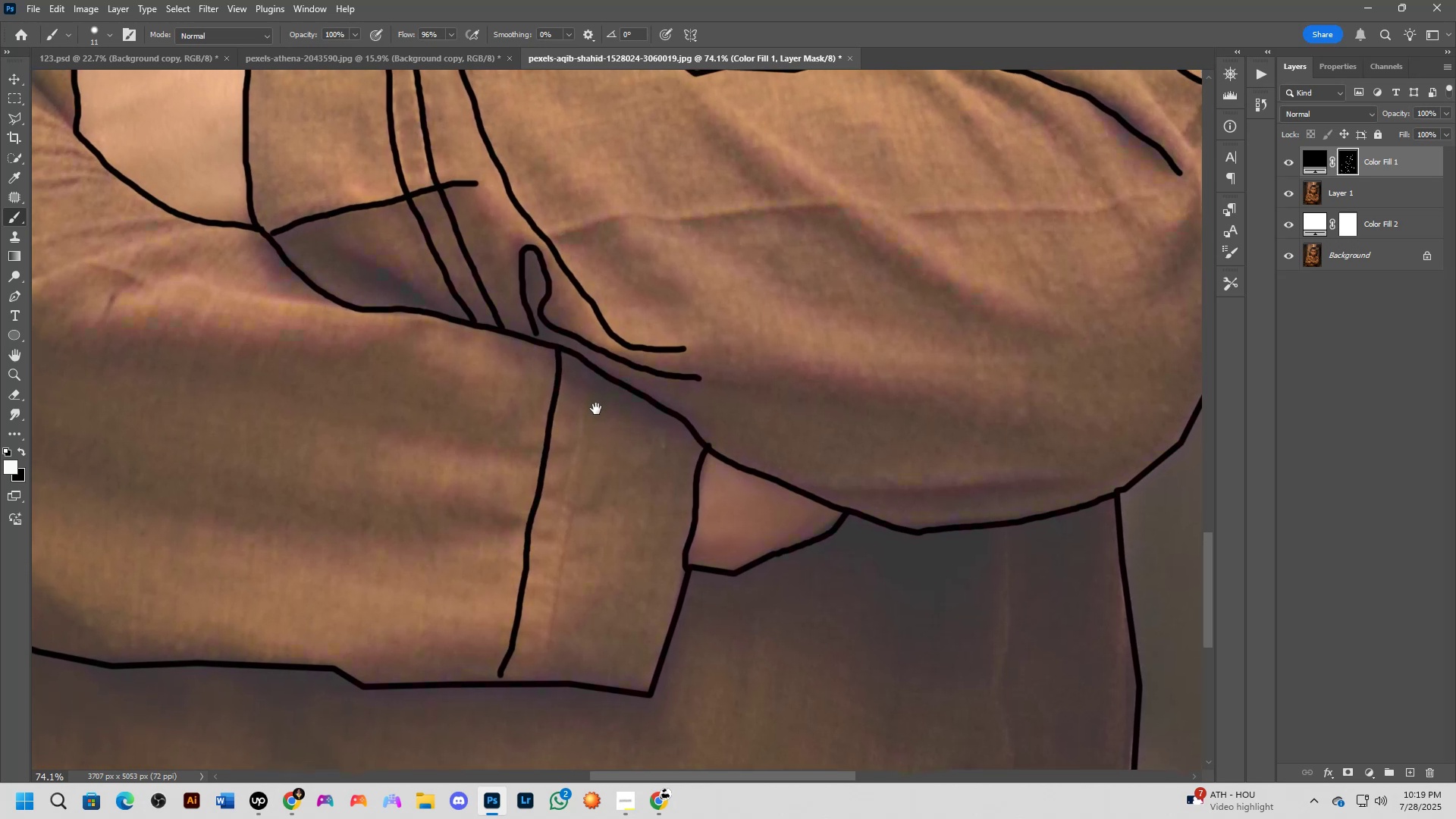 
left_click_drag(start_coordinate=[601, 372], to_coordinate=[601, 416])
 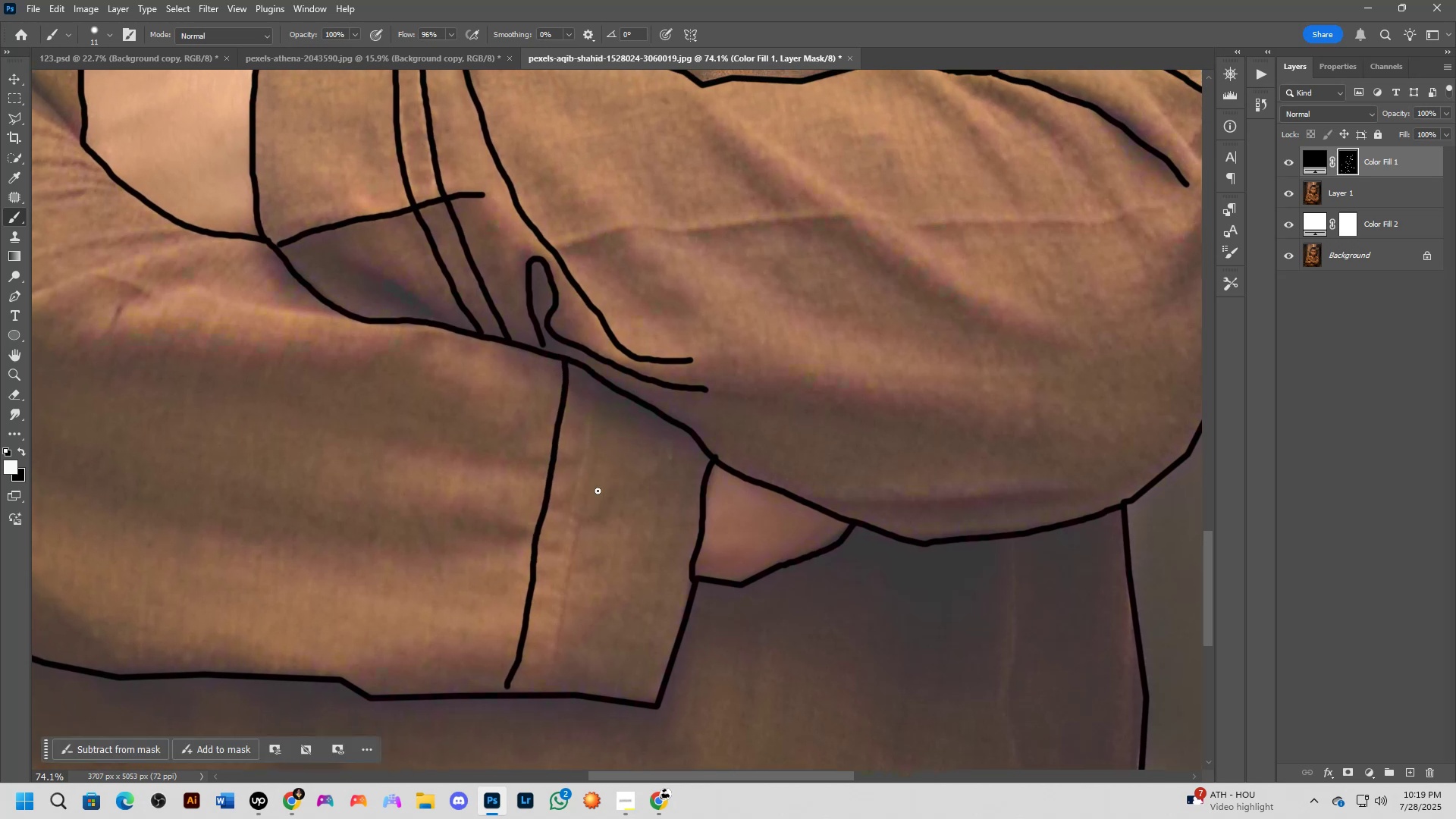 
hold_key(key=Space, duration=1.07)
 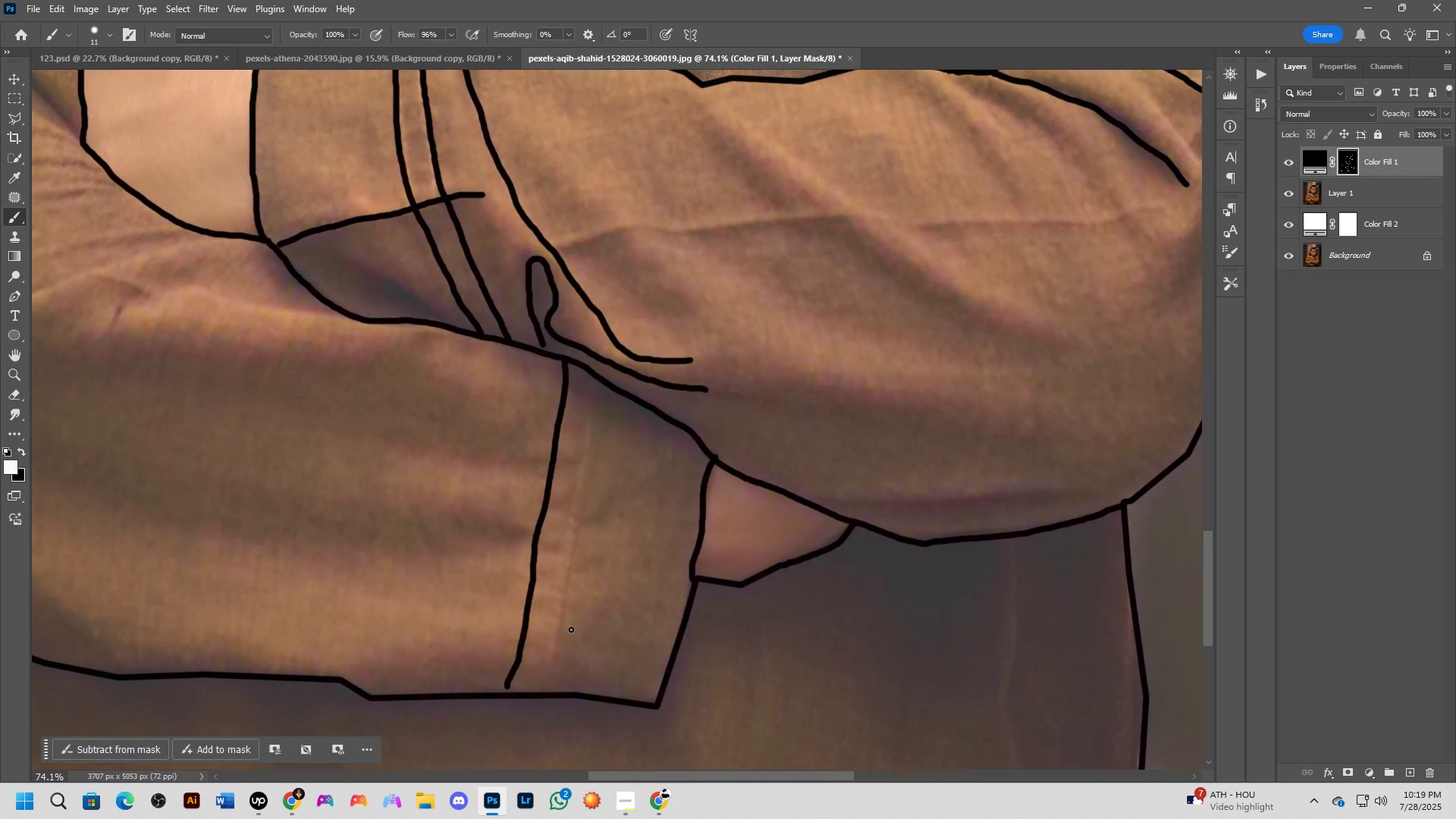 
key(Alt+AltLeft)
 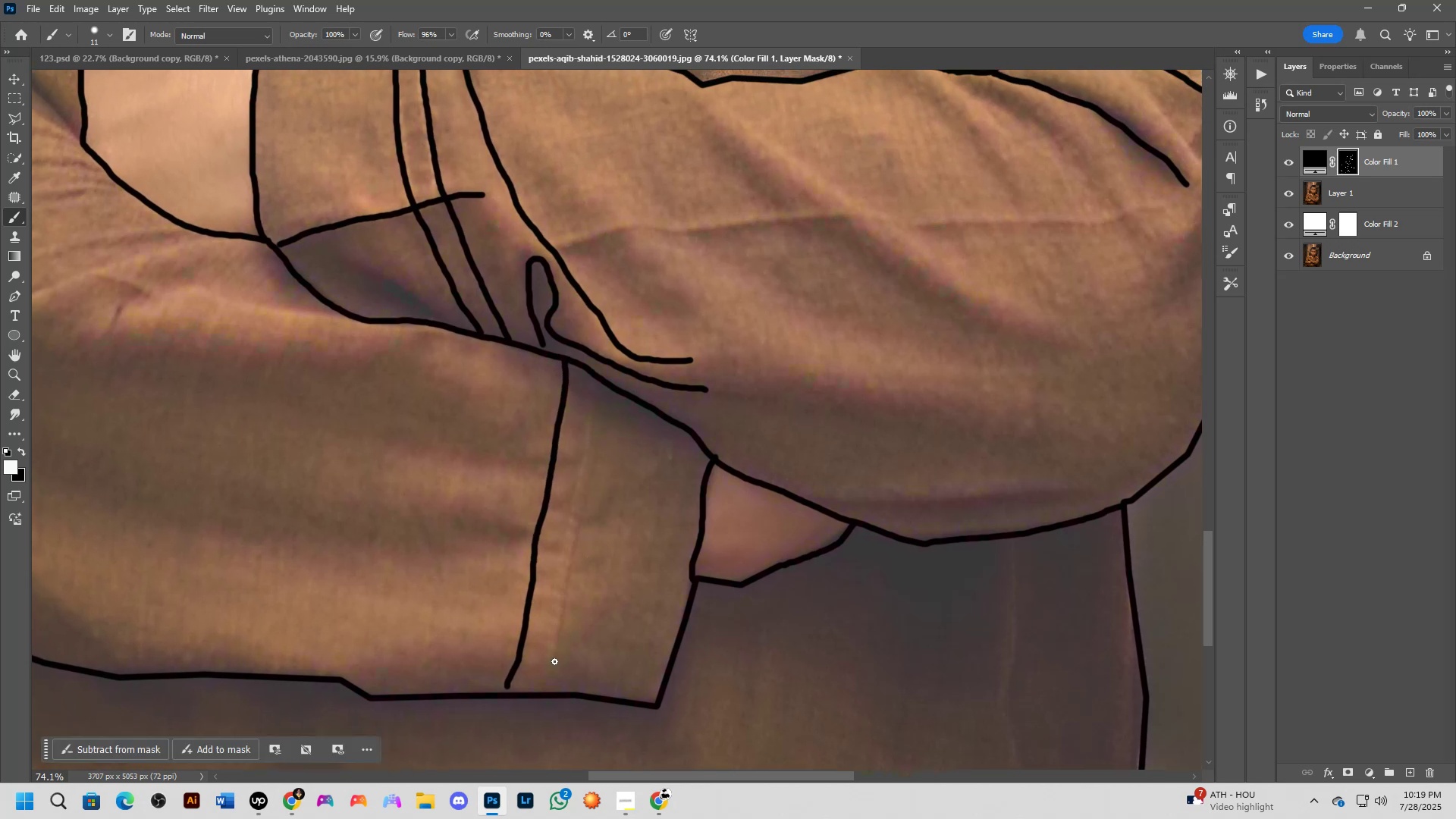 
key(Alt+Tab)
 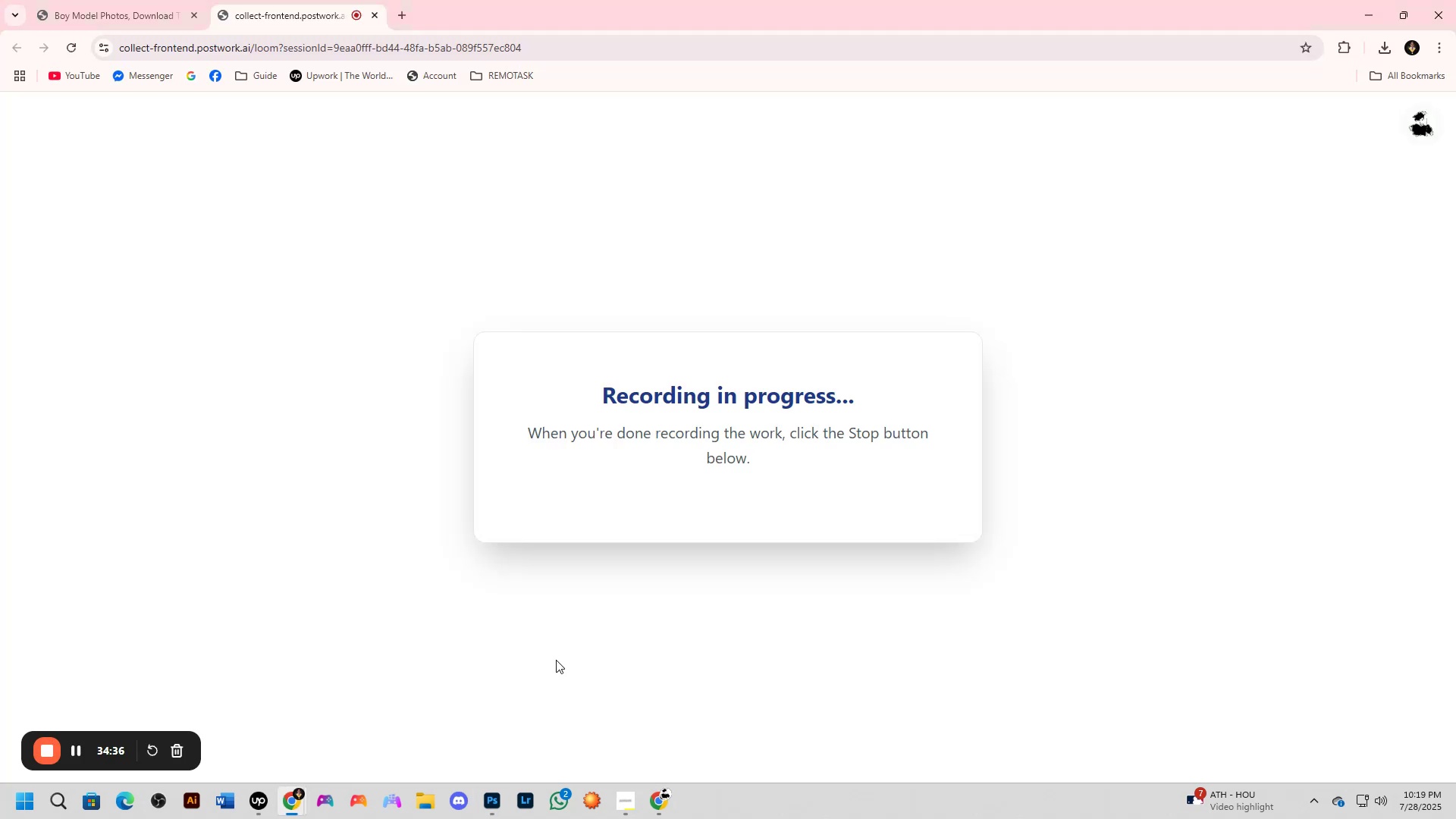 
key(Alt+AltLeft)
 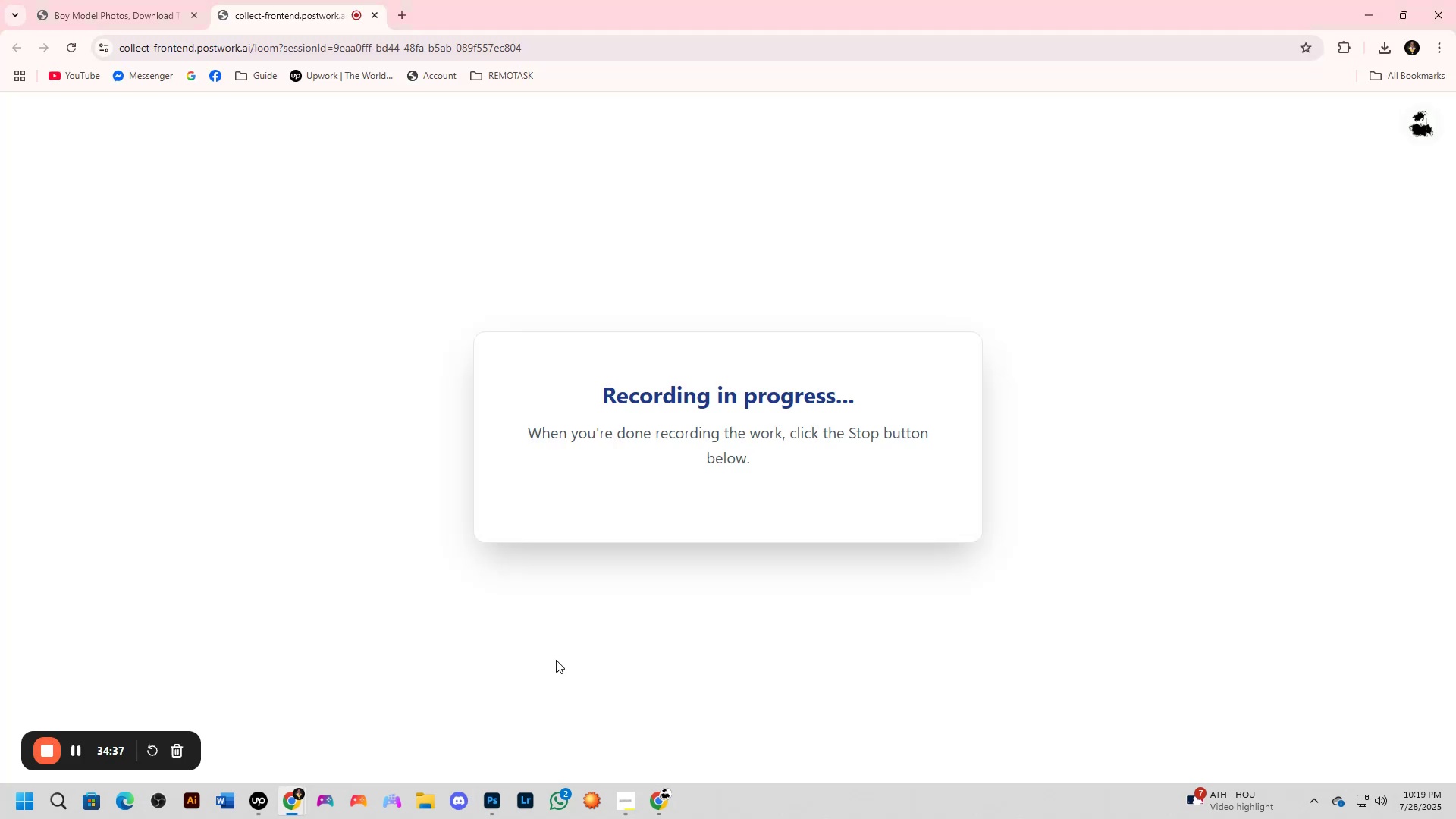 
key(Alt+Tab)
 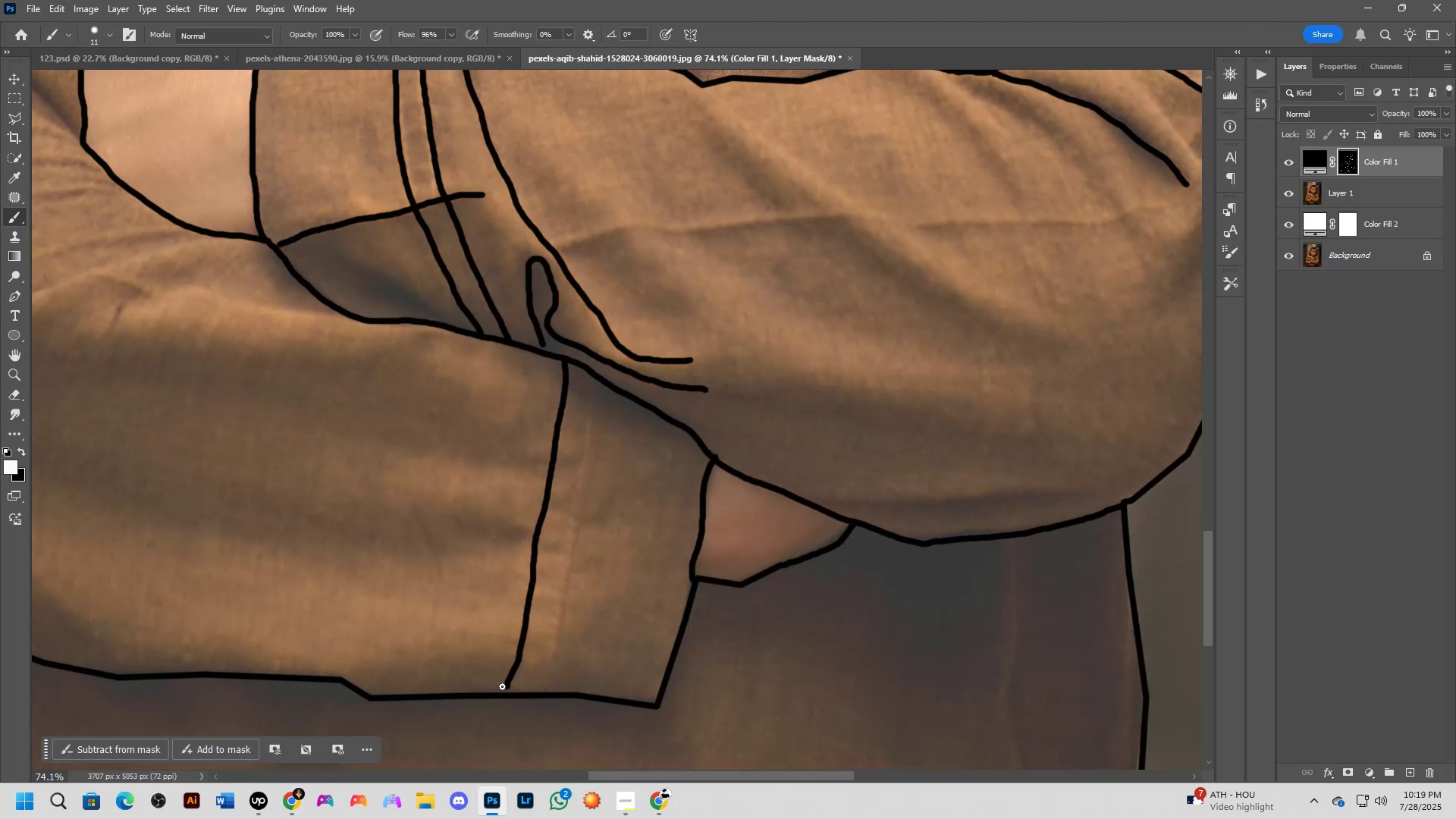 
left_click_drag(start_coordinate=[507, 686], to_coordinate=[507, 691])
 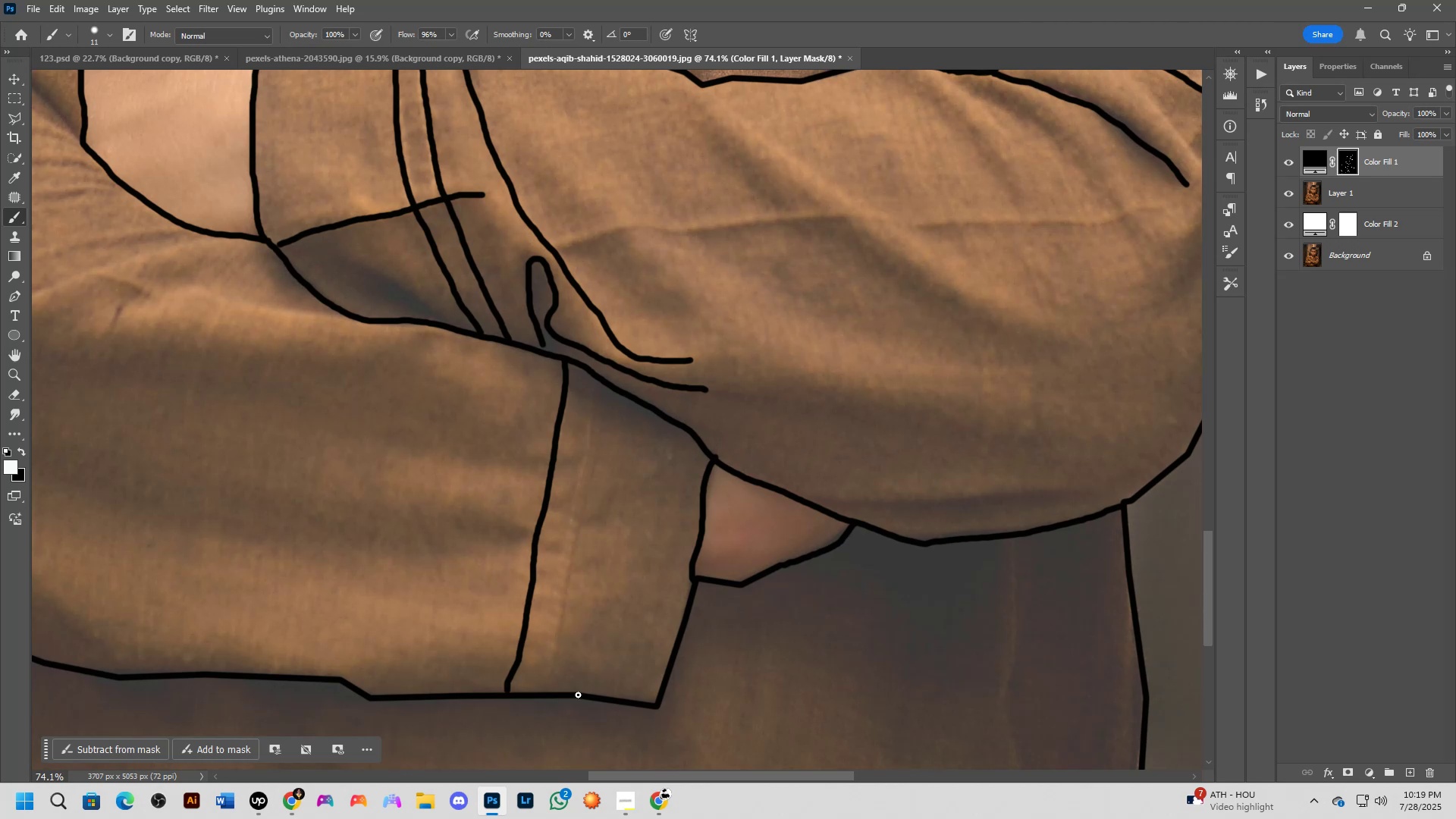 
hold_key(key=Space, duration=0.46)
 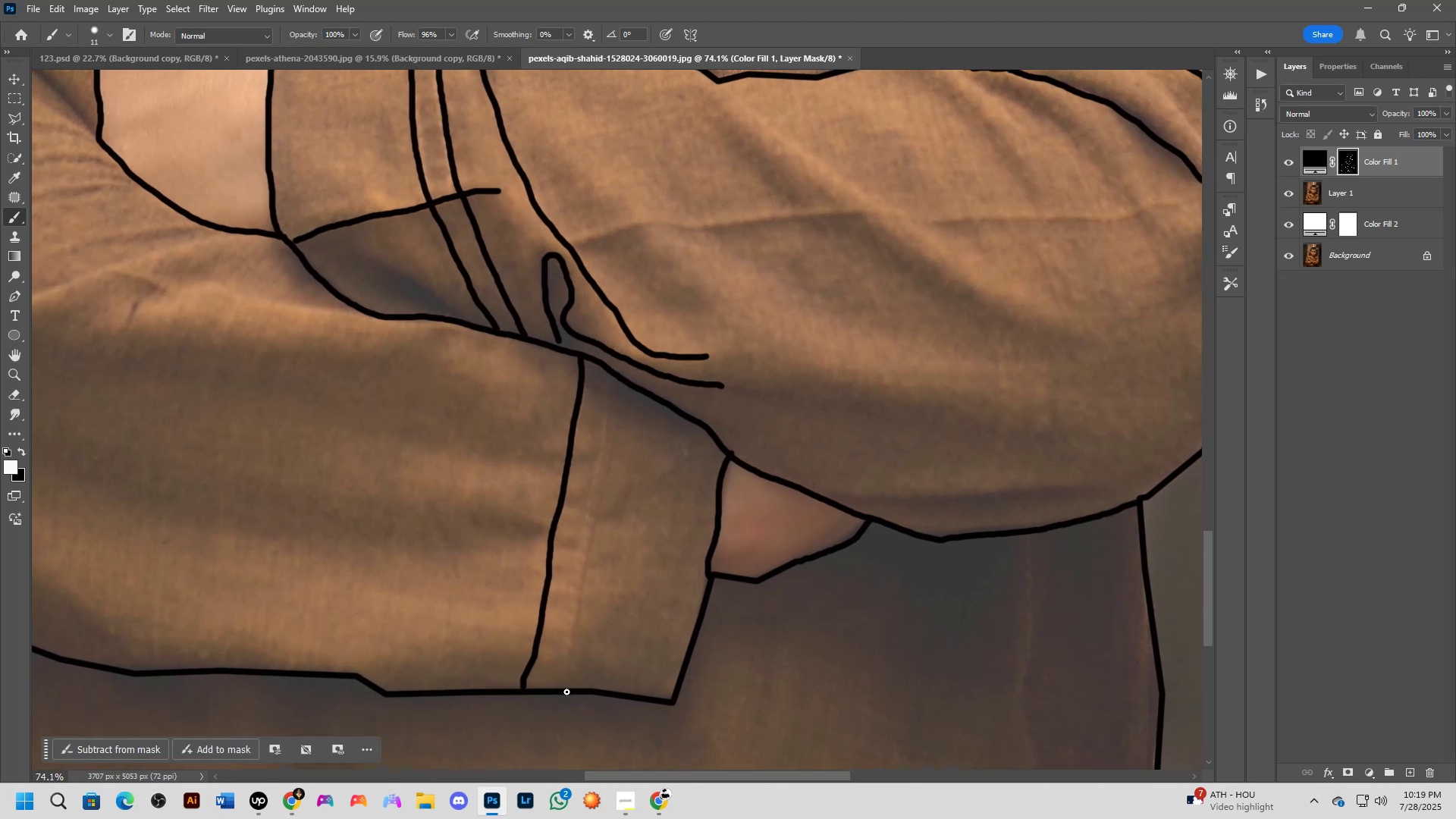 
left_click_drag(start_coordinate=[576, 640], to_coordinate=[592, 636])
 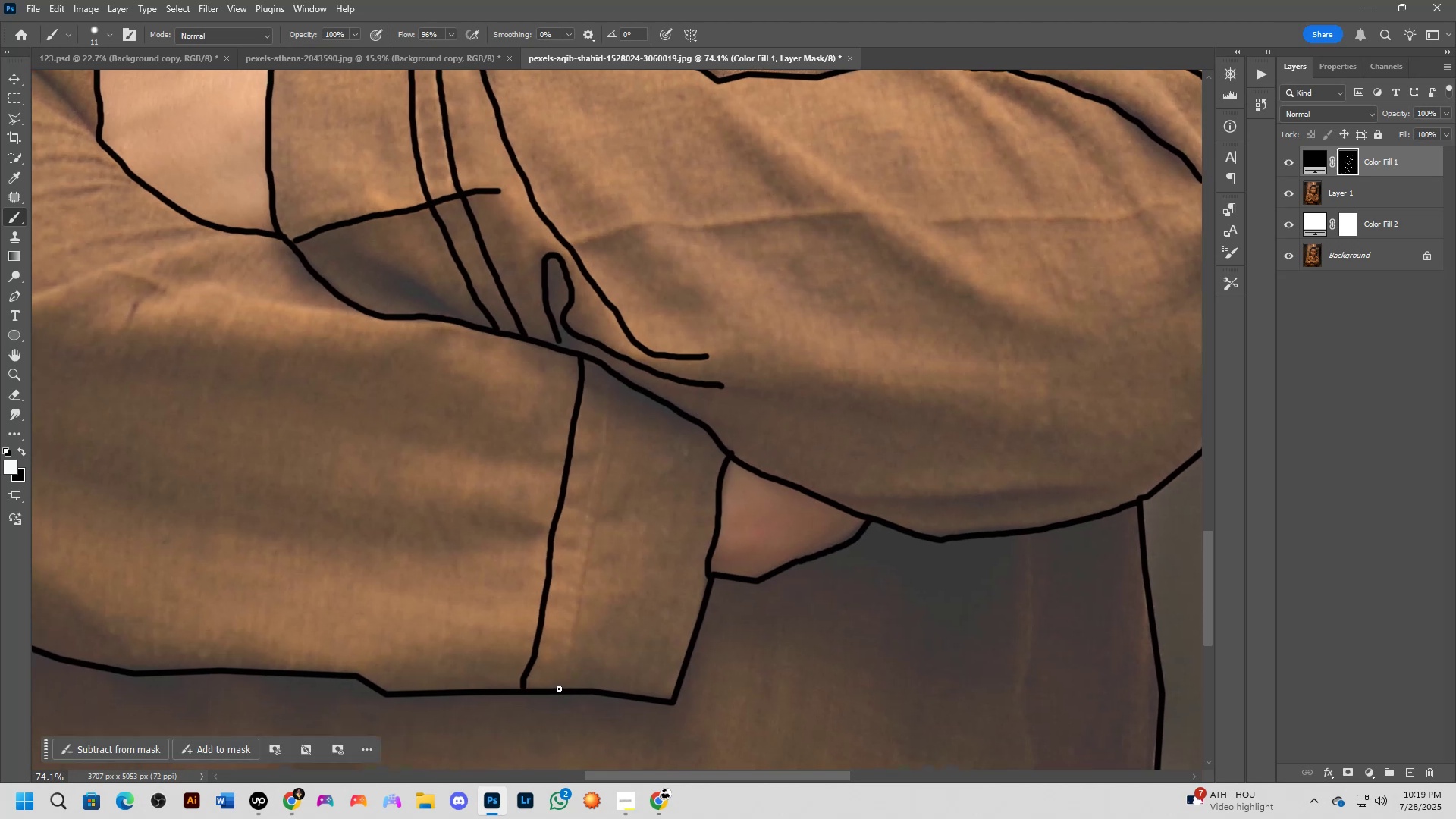 
left_click_drag(start_coordinate=[560, 687], to_coordinate=[614, 378])
 